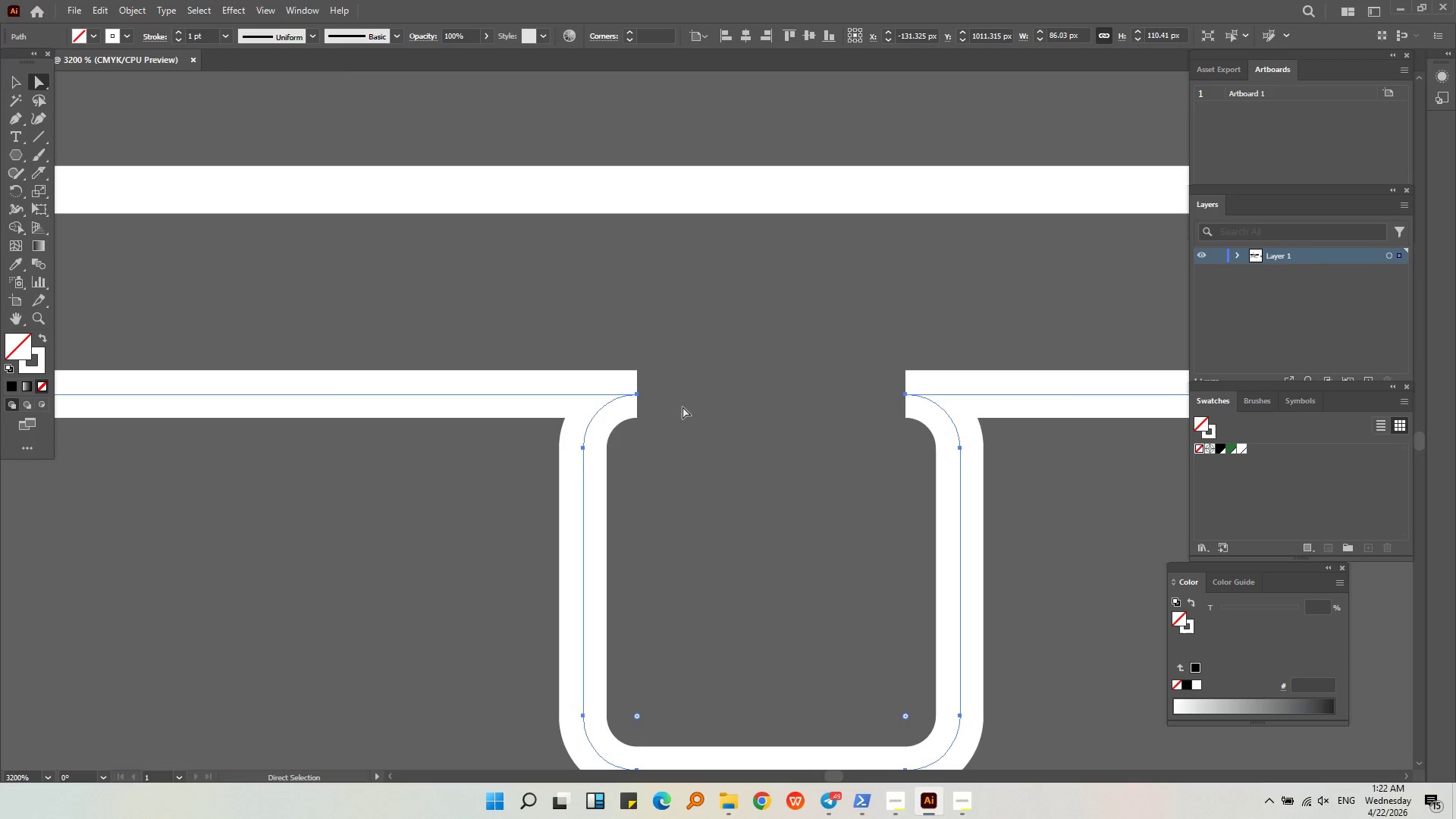 
left_click([637, 392])
 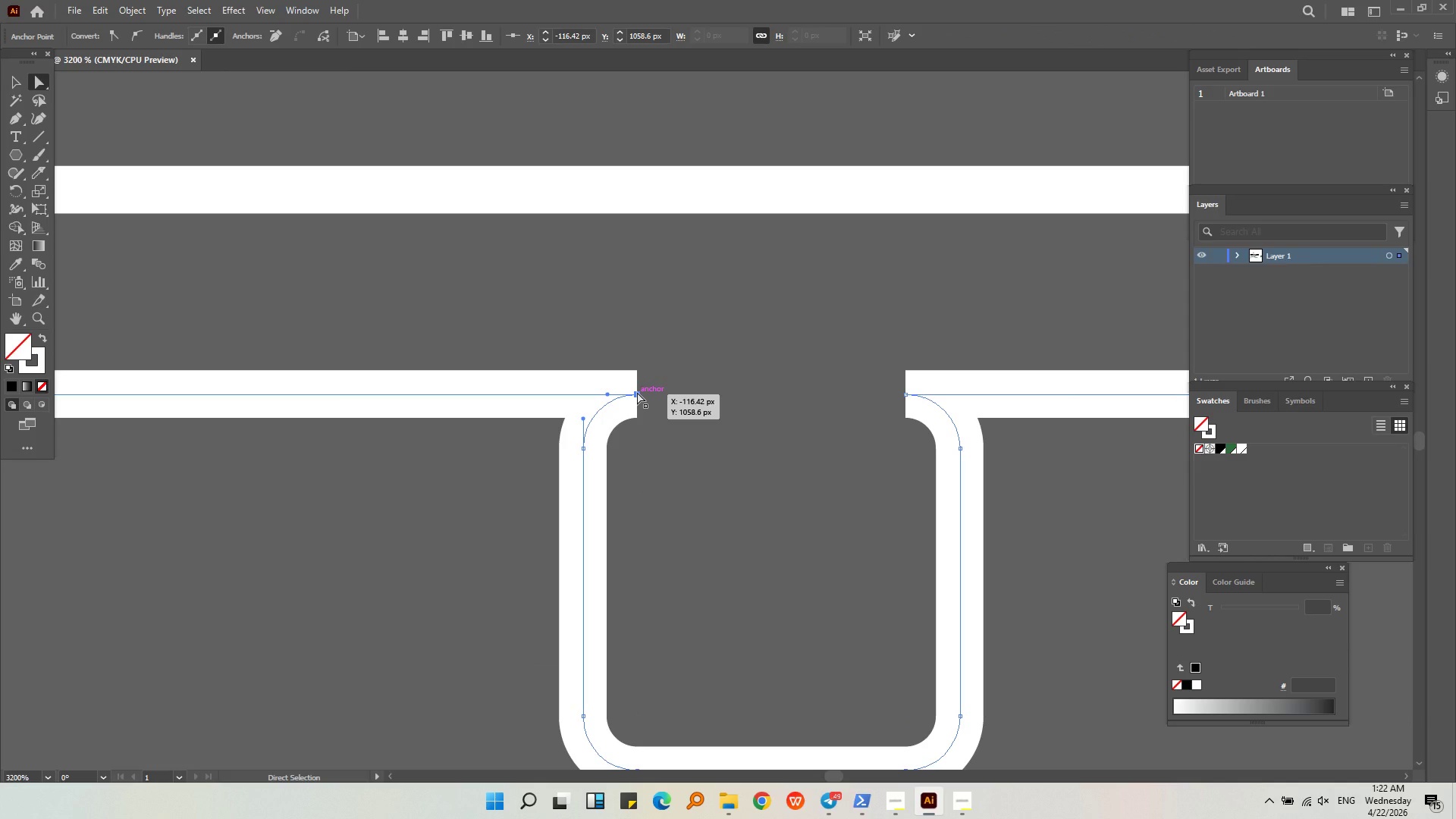 
key(Delete)
 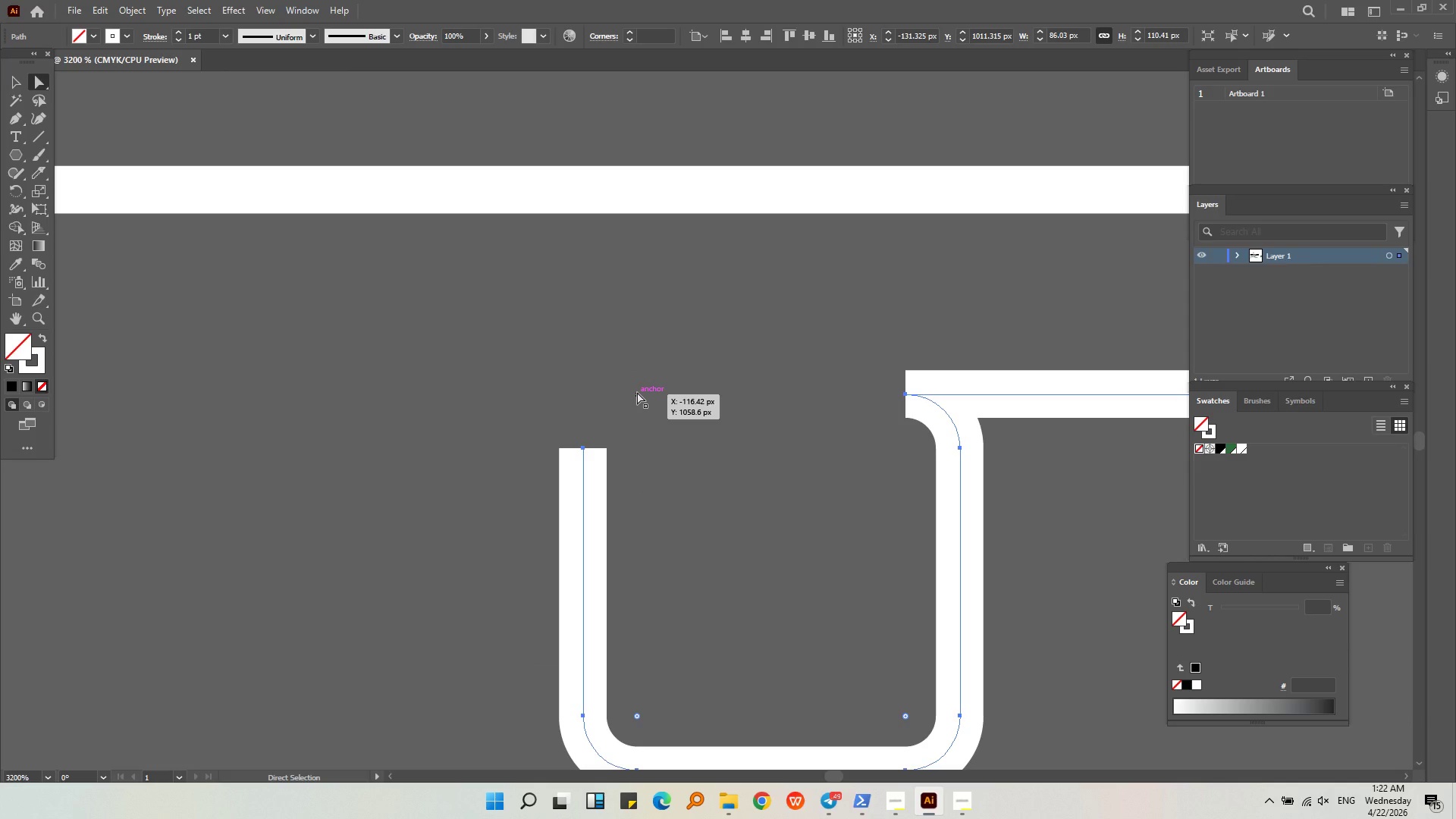 
key(Control+ControlLeft)
 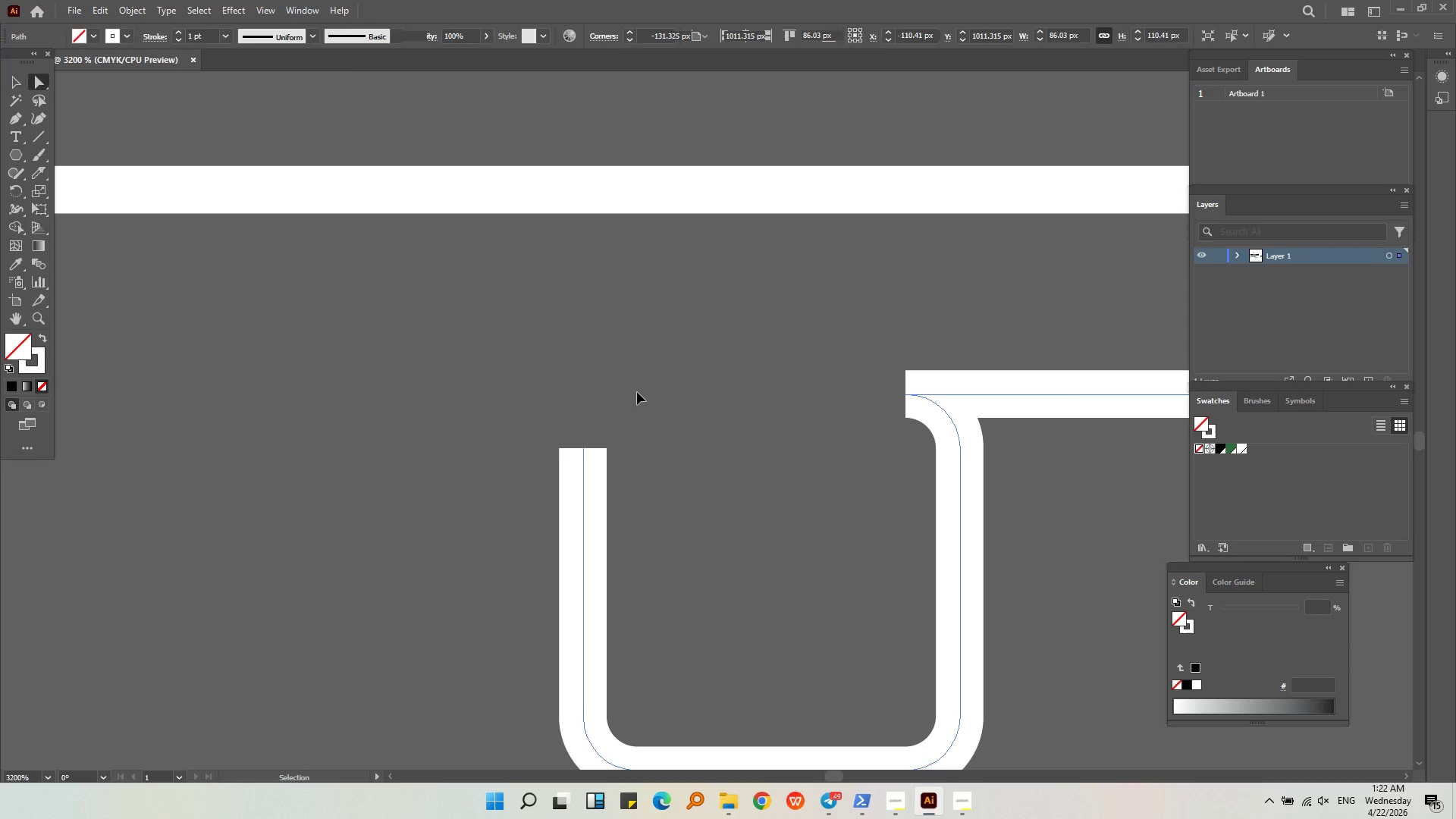 
key(Control+Z)
 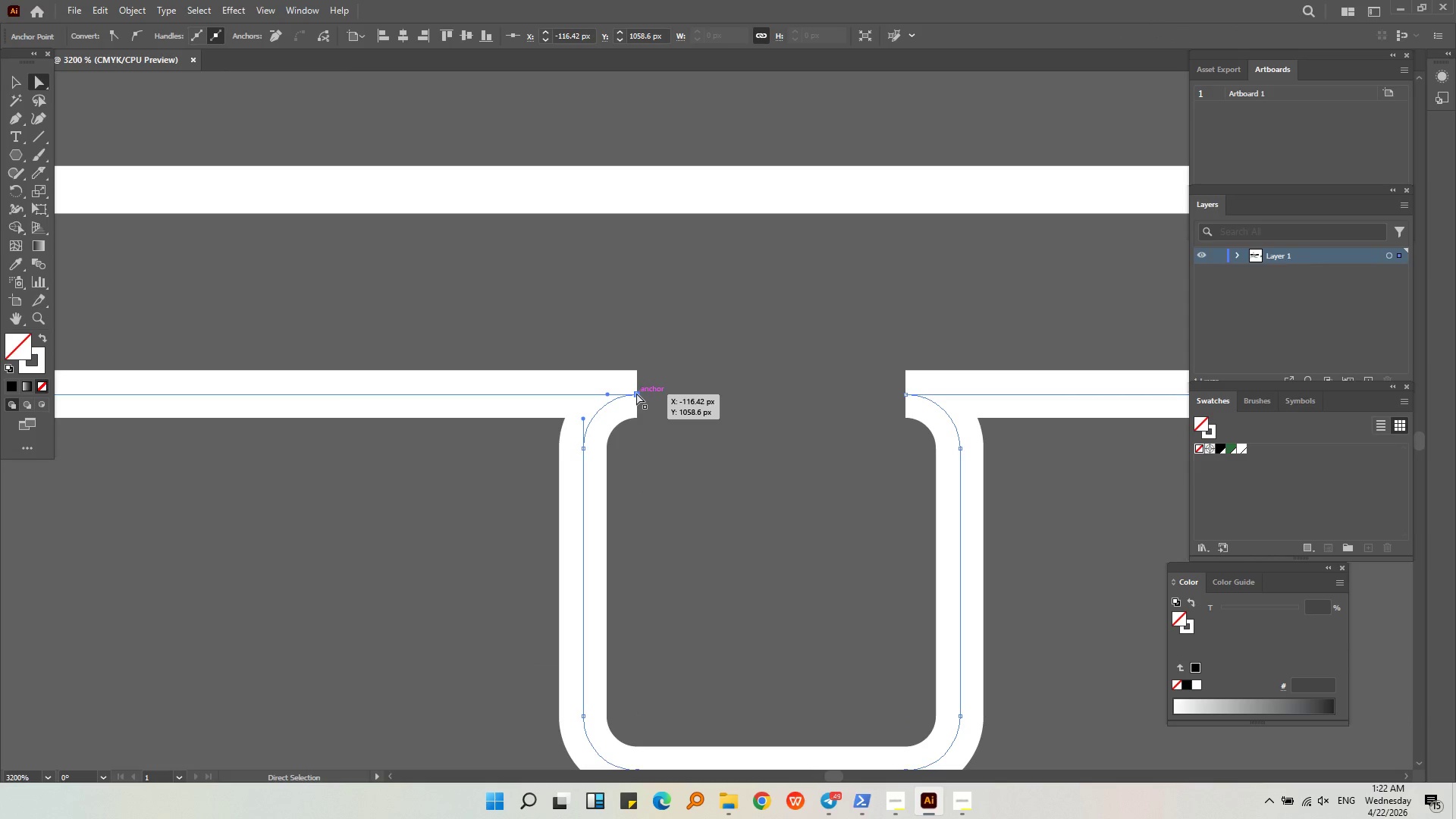 
left_click_drag(start_coordinate=[636, 393], to_coordinate=[588, 393])
 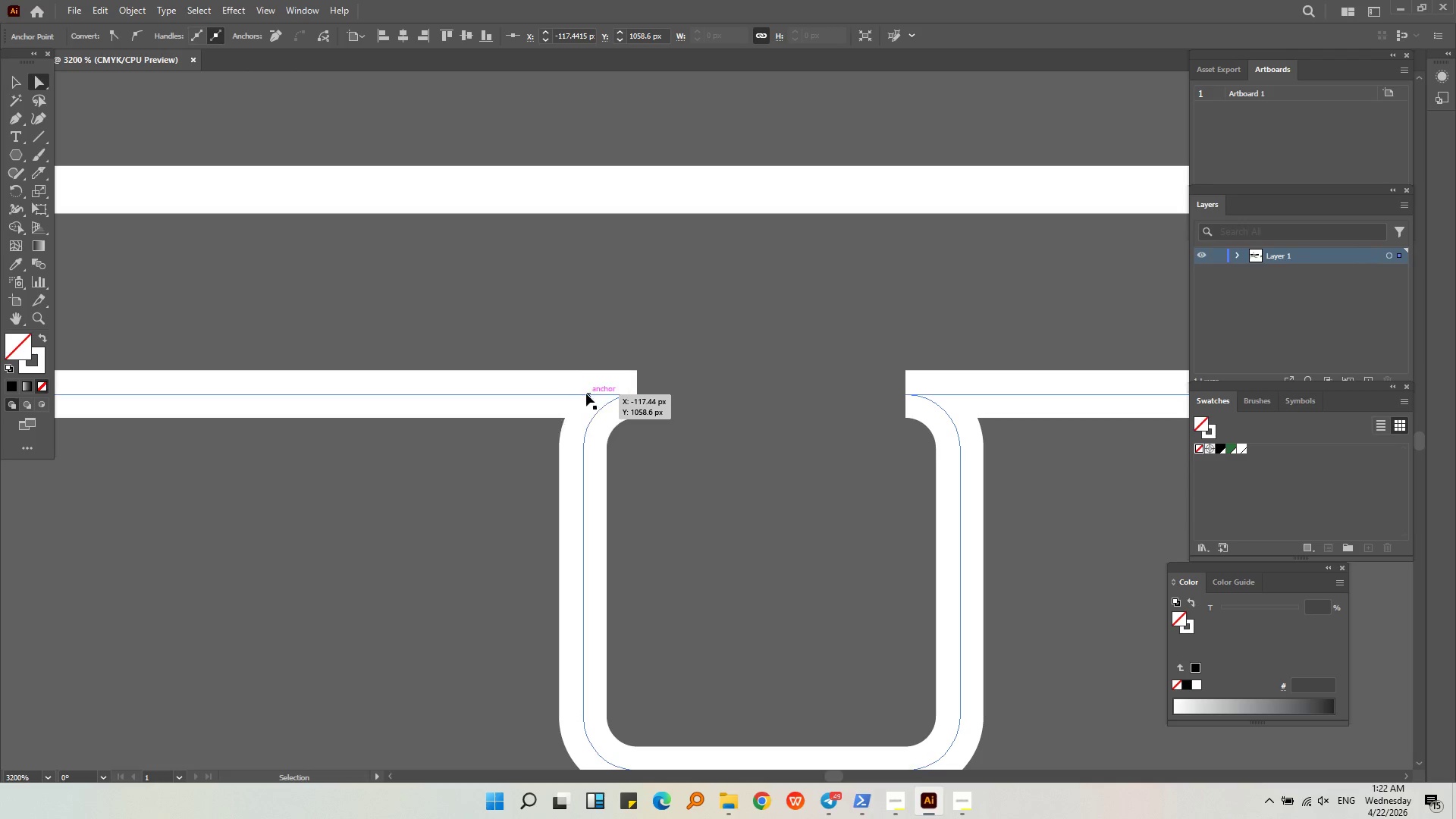 
hold_key(key=ShiftLeft, duration=0.92)
 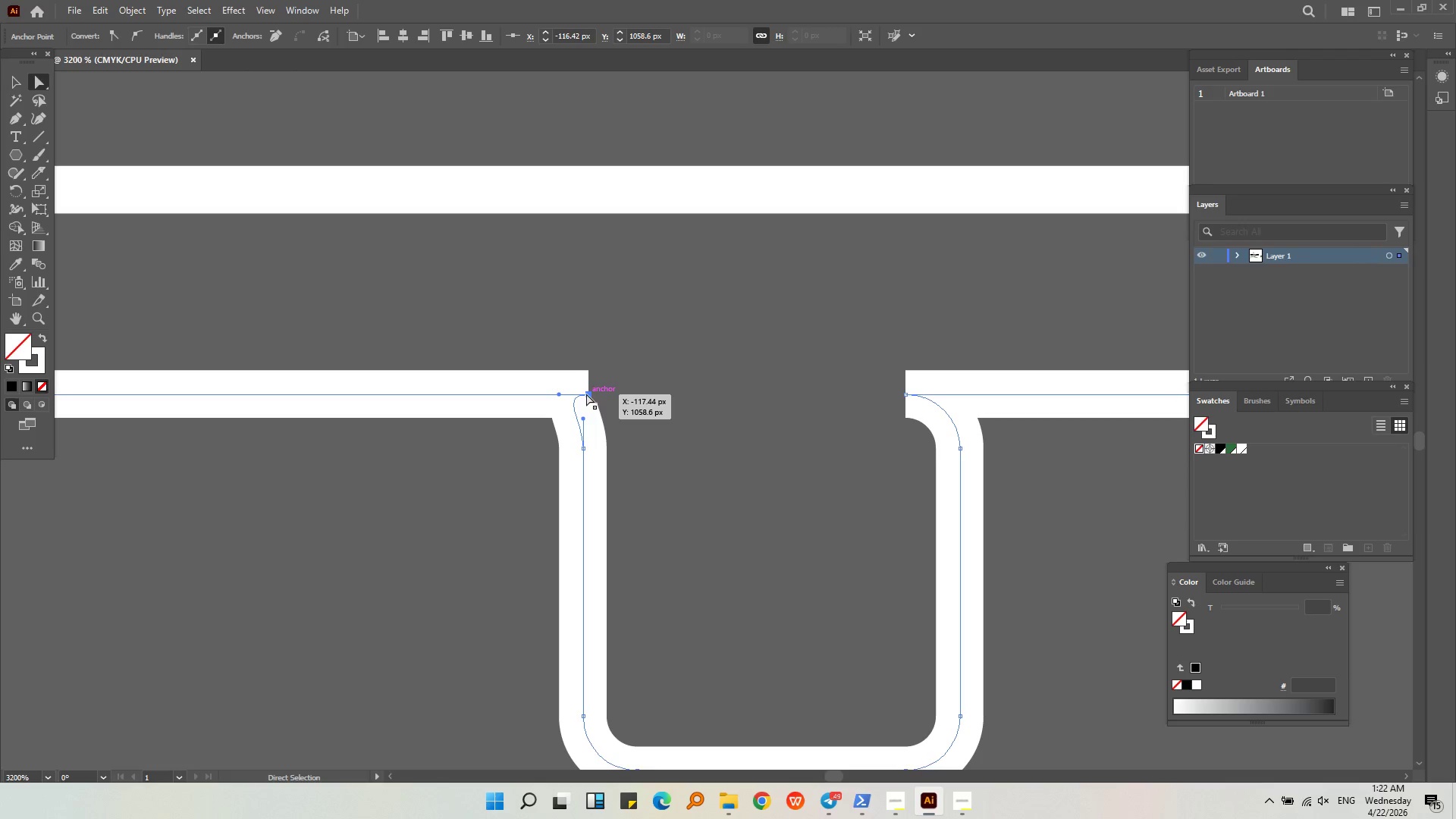 
key(Control+Z)
 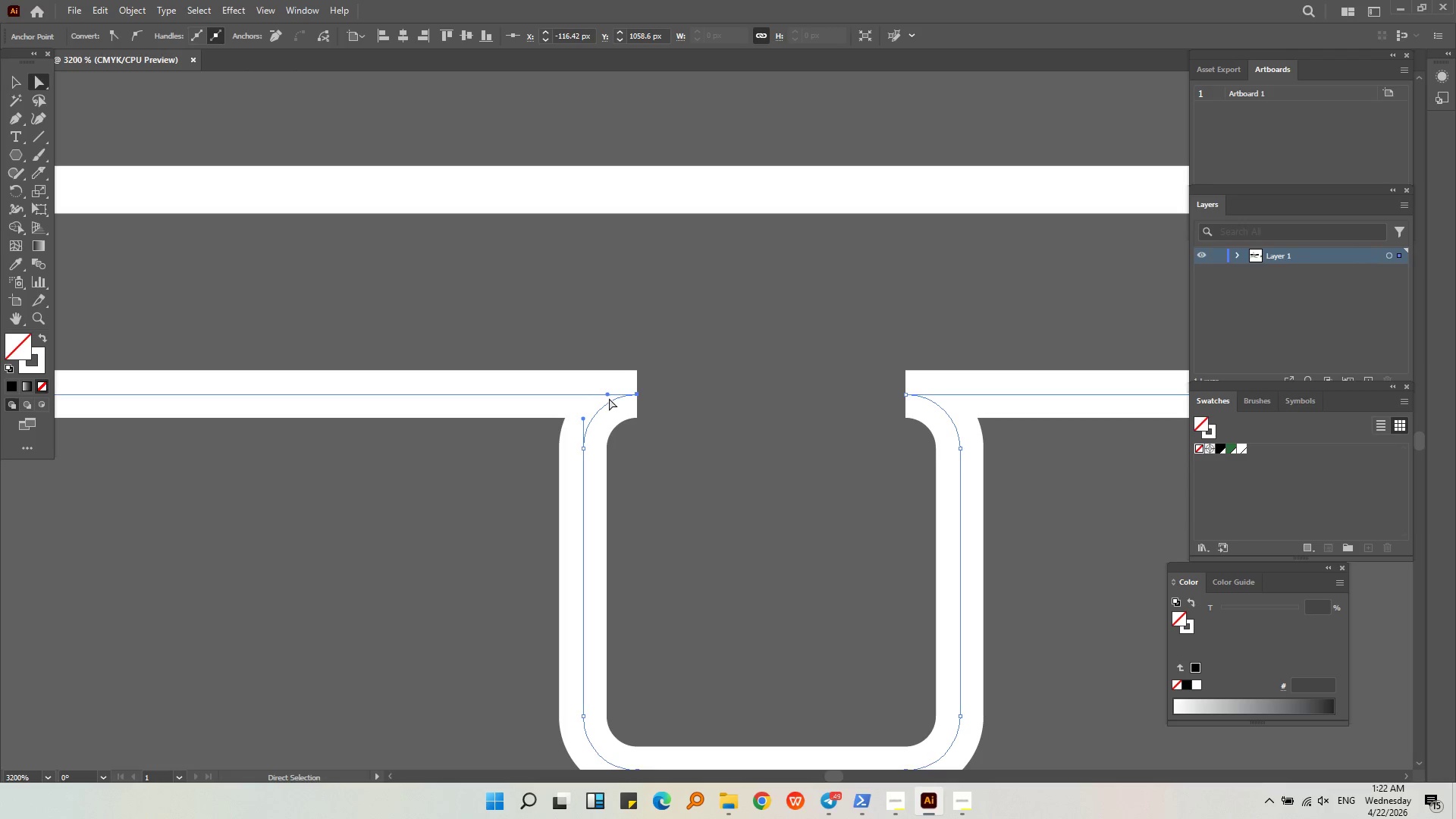 
left_click_drag(start_coordinate=[607, 395], to_coordinate=[638, 395])
 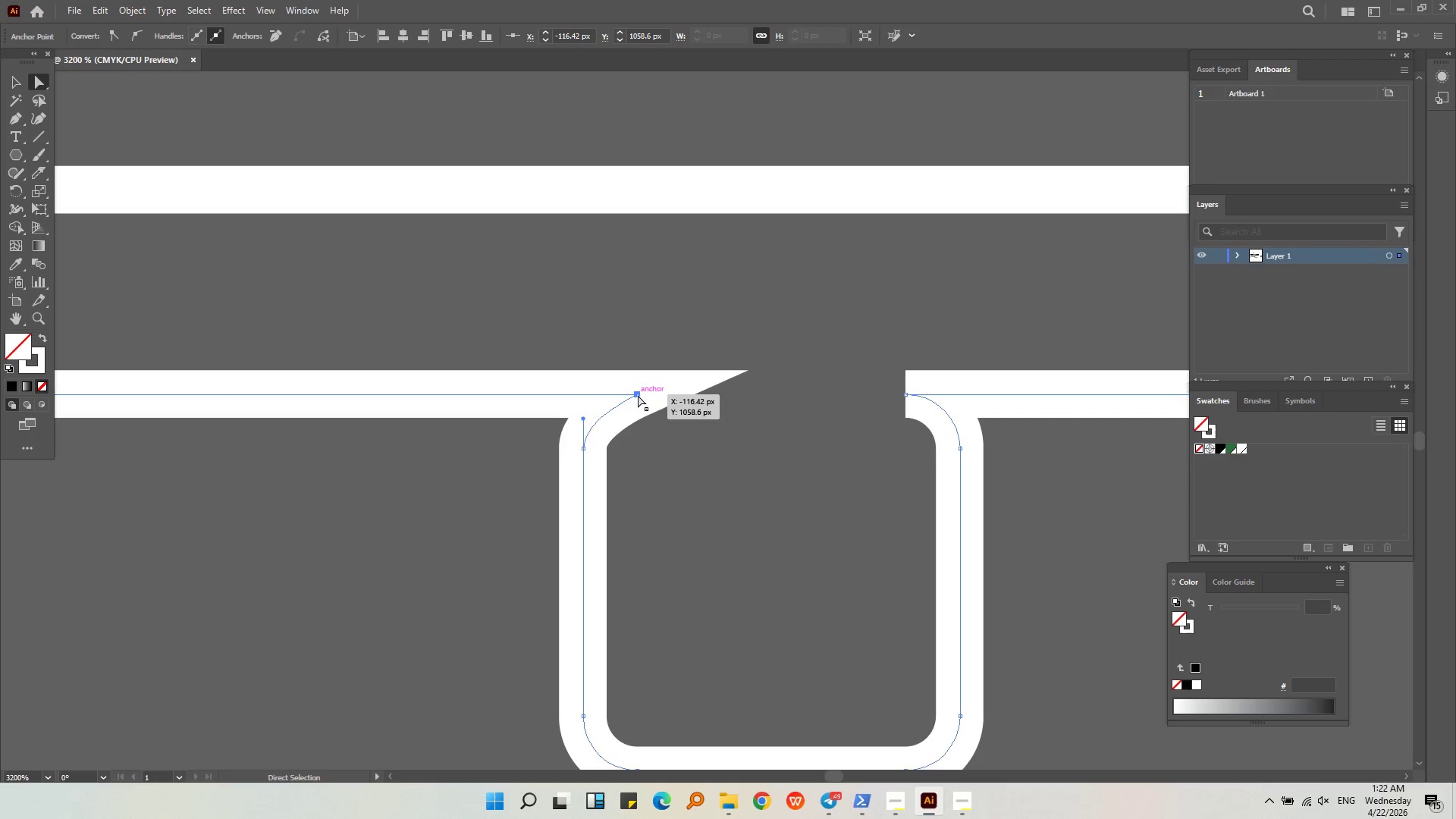 
key(Control+Z)
 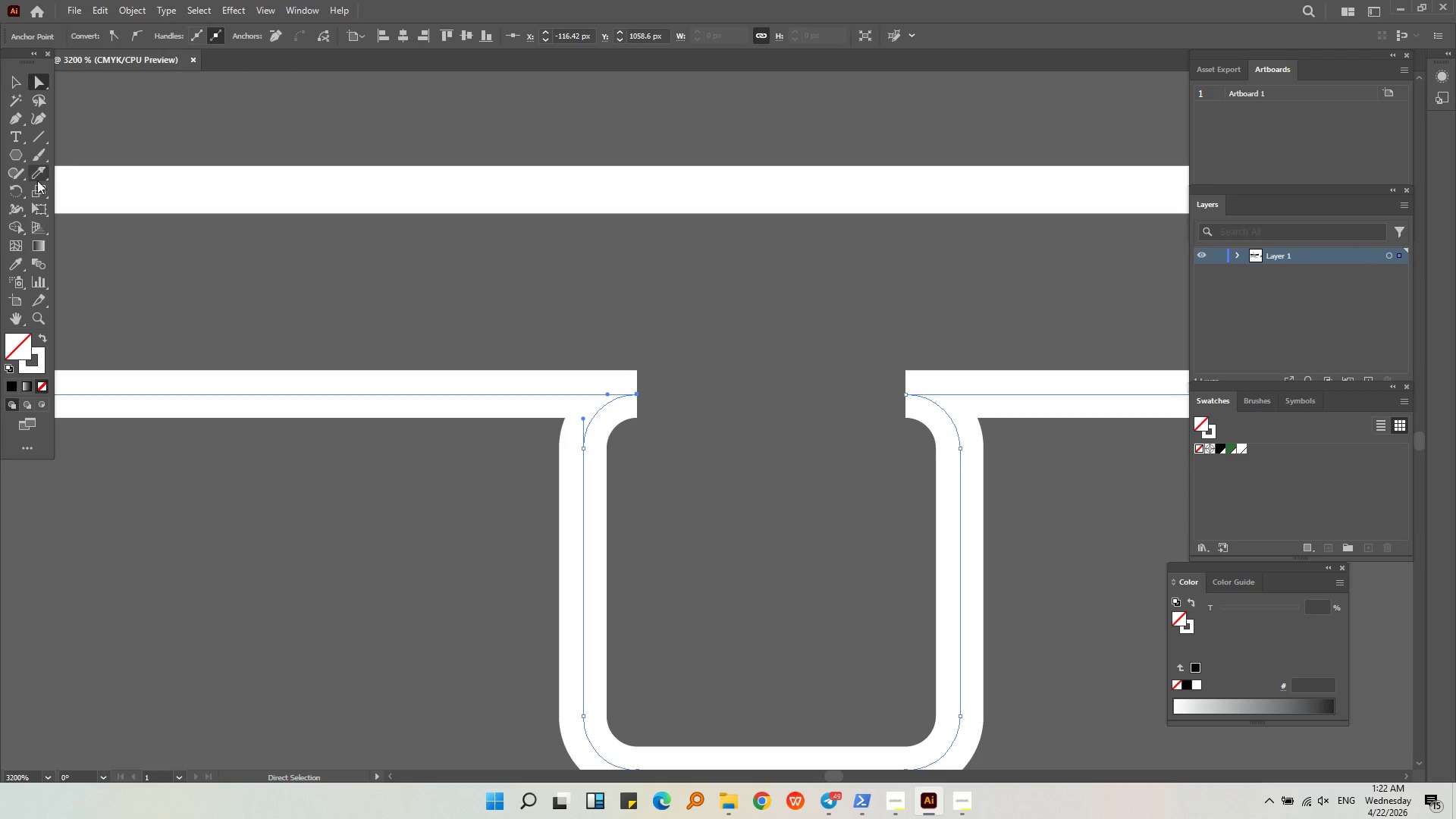 
left_click([17, 83])
 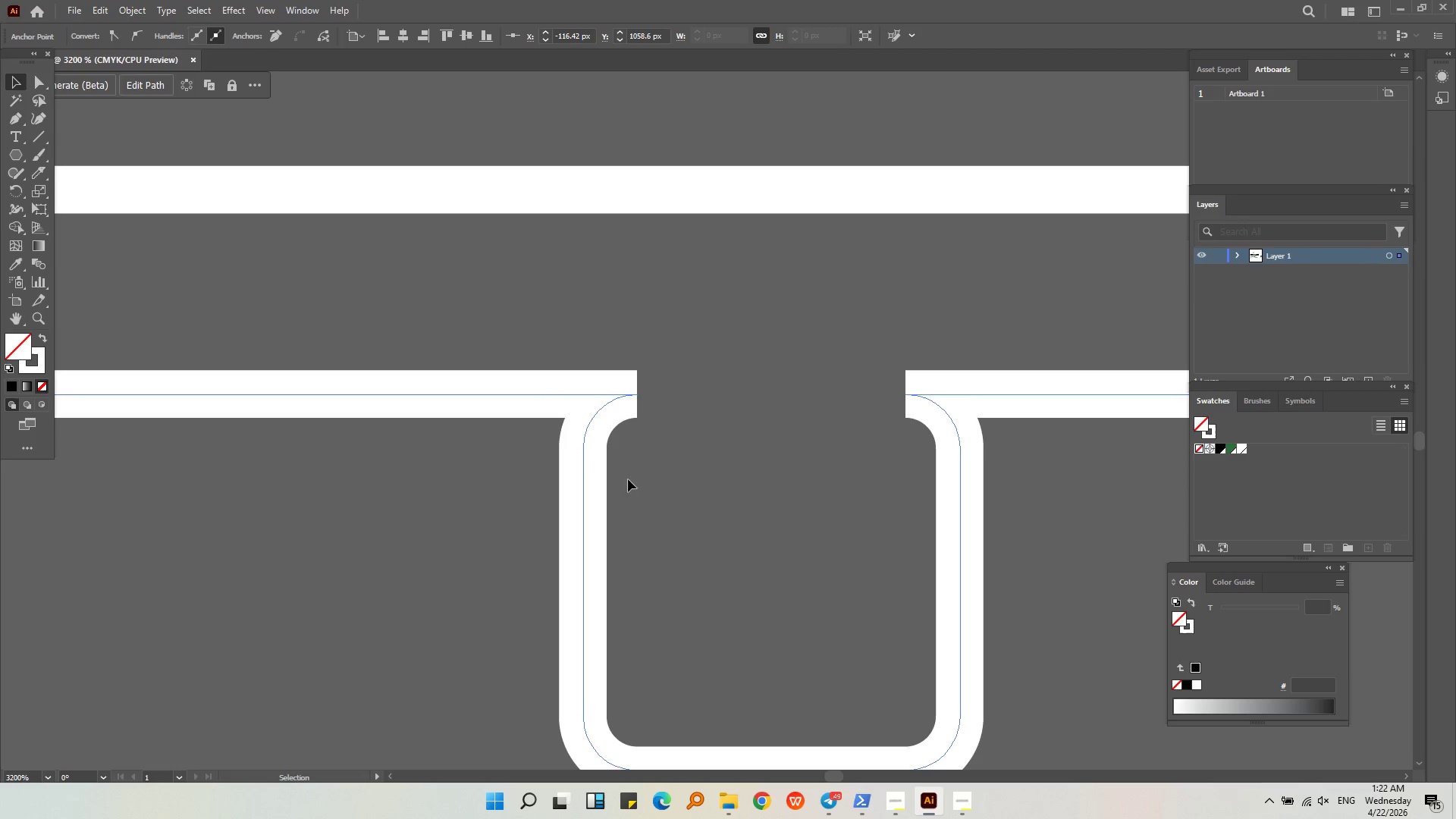 
hold_key(key=AltLeft, duration=0.42)
 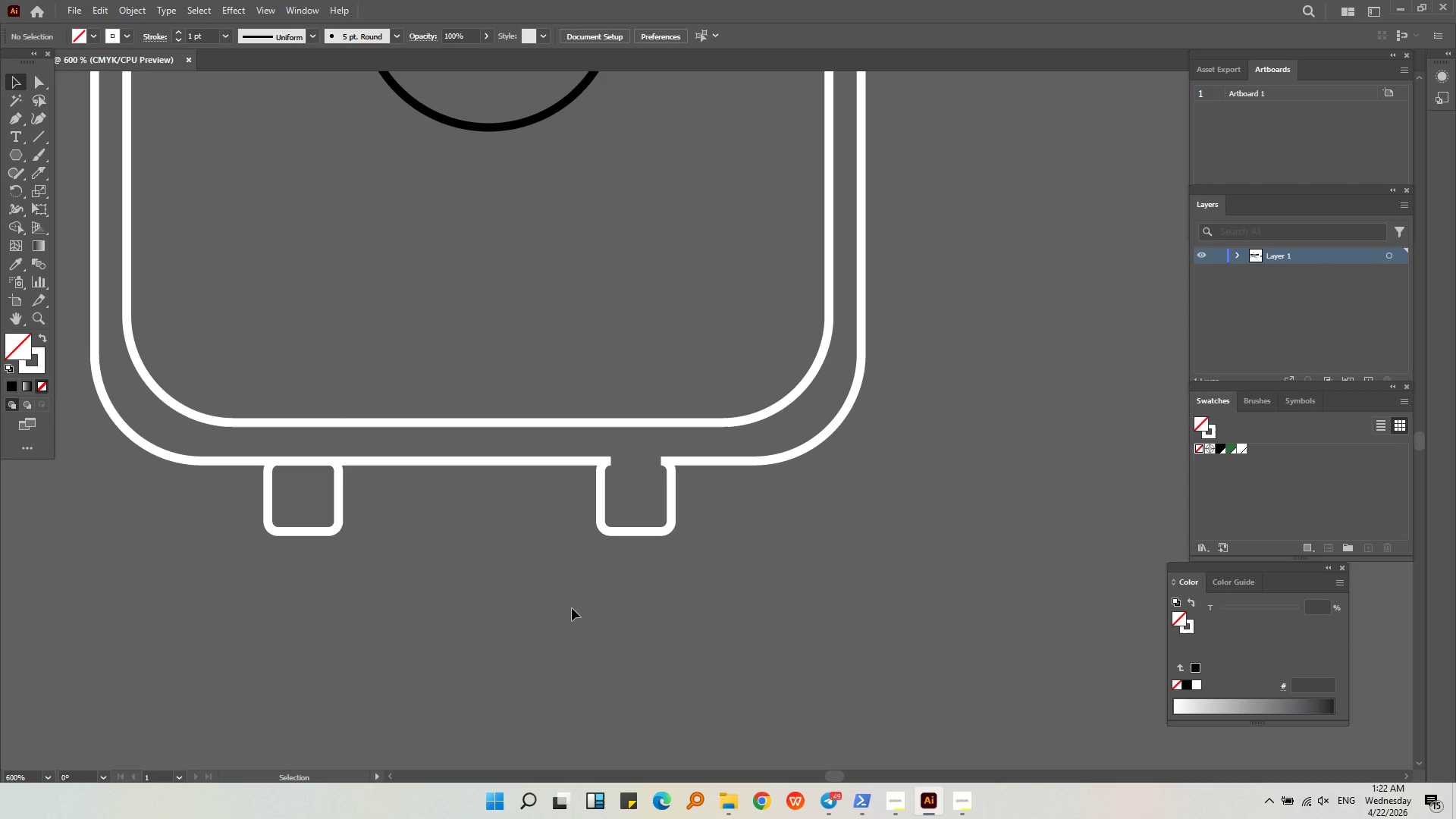 
left_click([573, 608])
 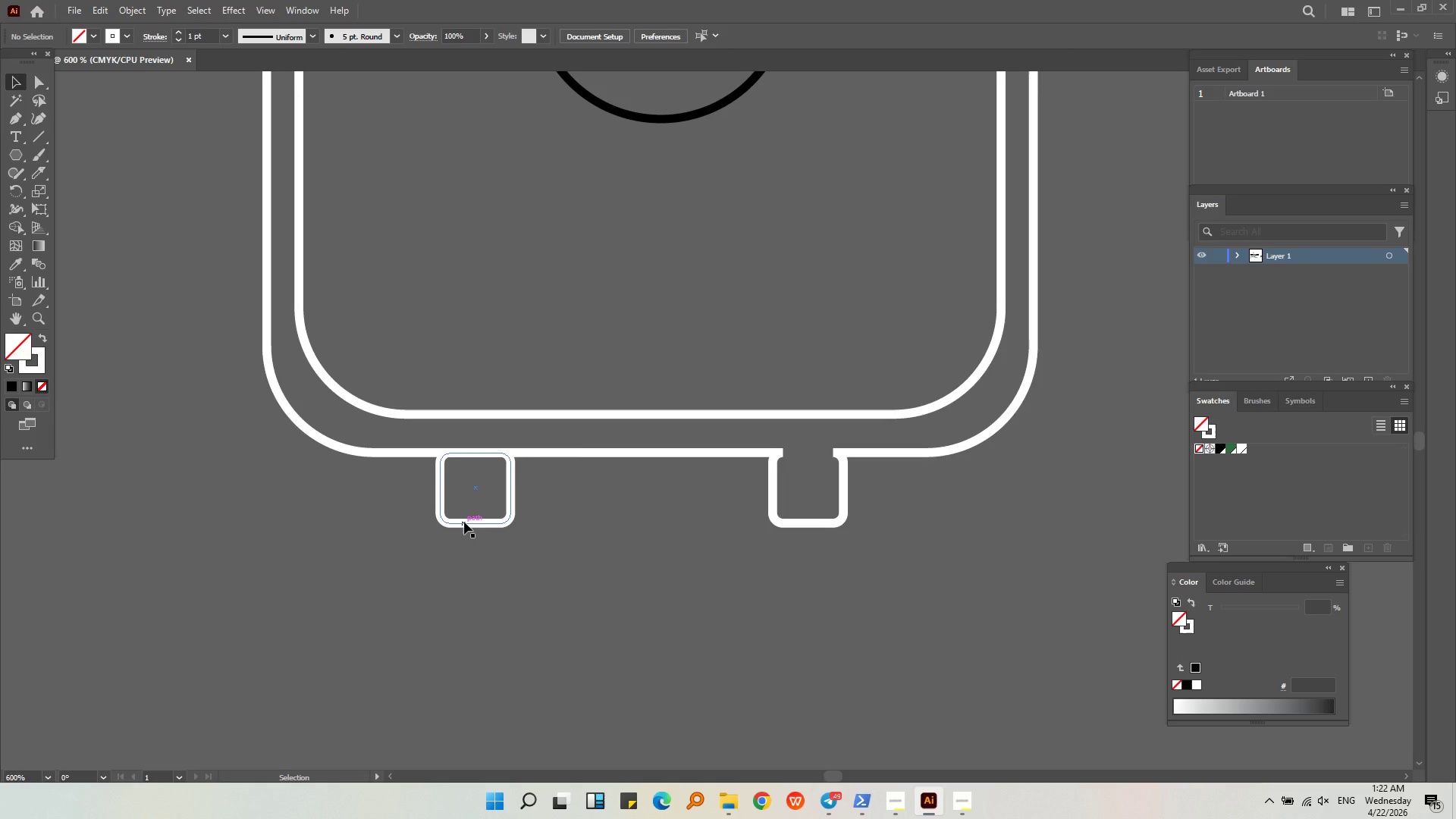 
scroll: coordinate [547, 472], scroll_direction: down, amount: 5.0
 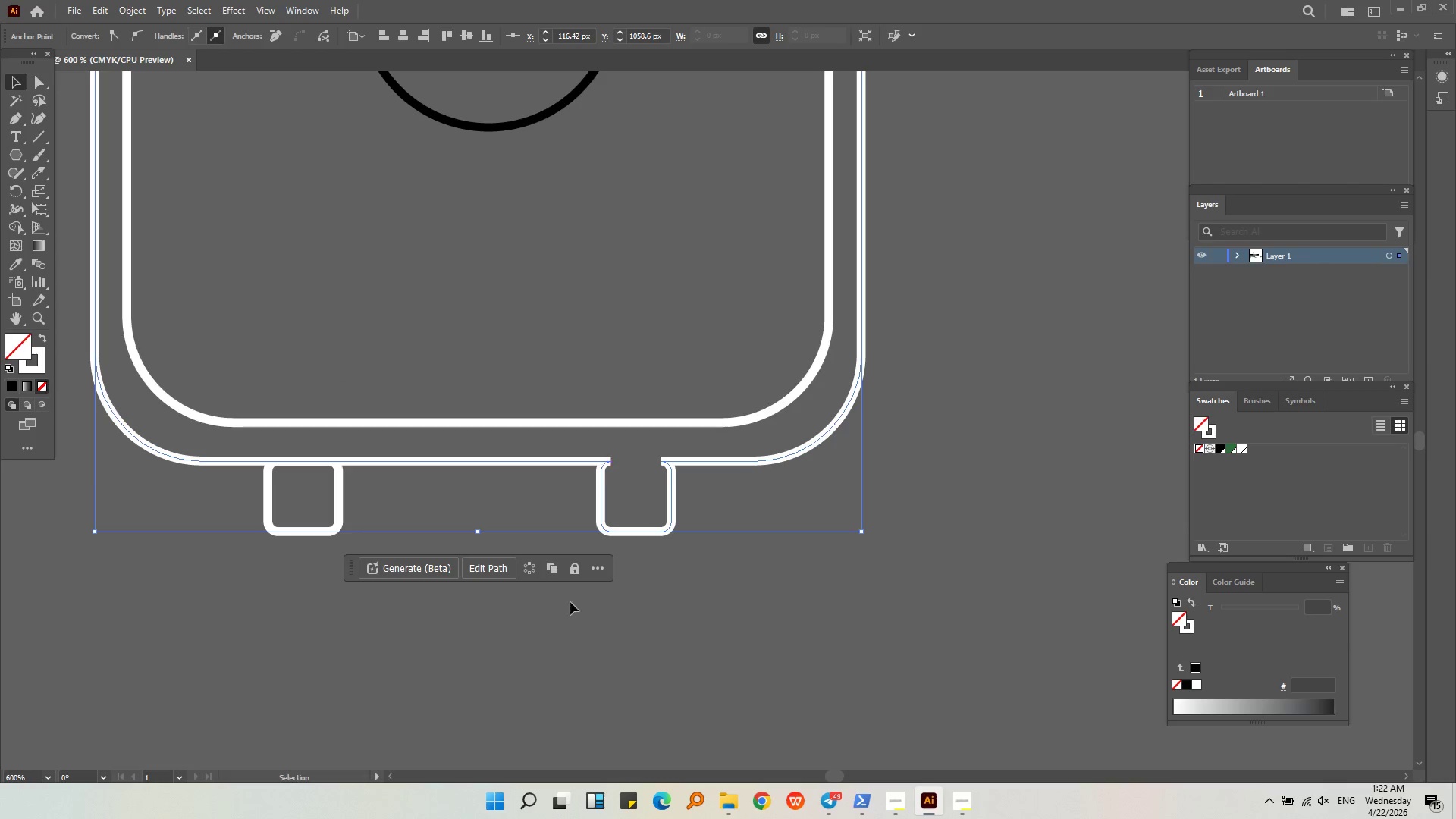 
hold_key(key=ShiftLeft, duration=0.58)
left_click([551, 451])
 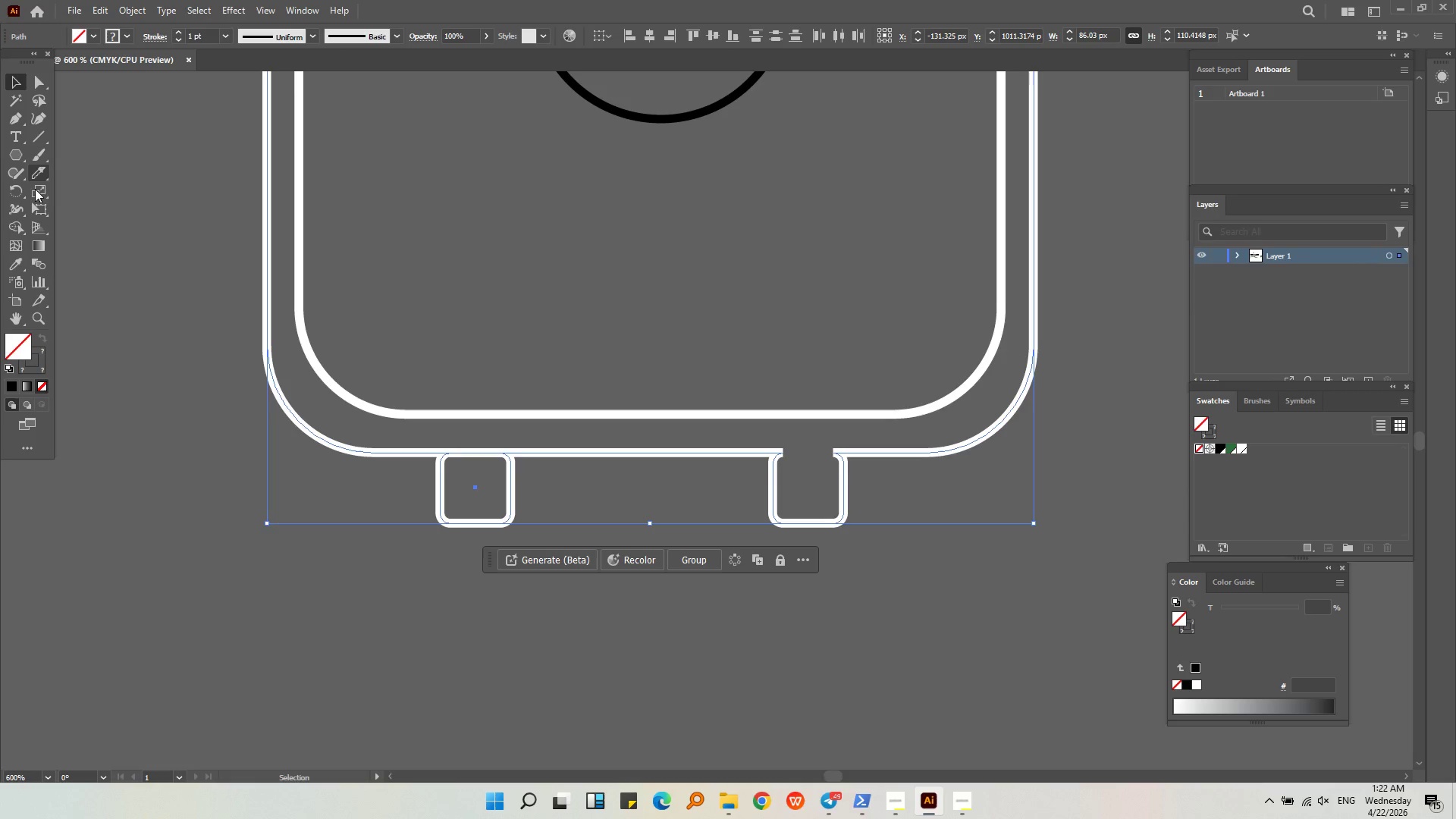 
left_click([24, 227])
 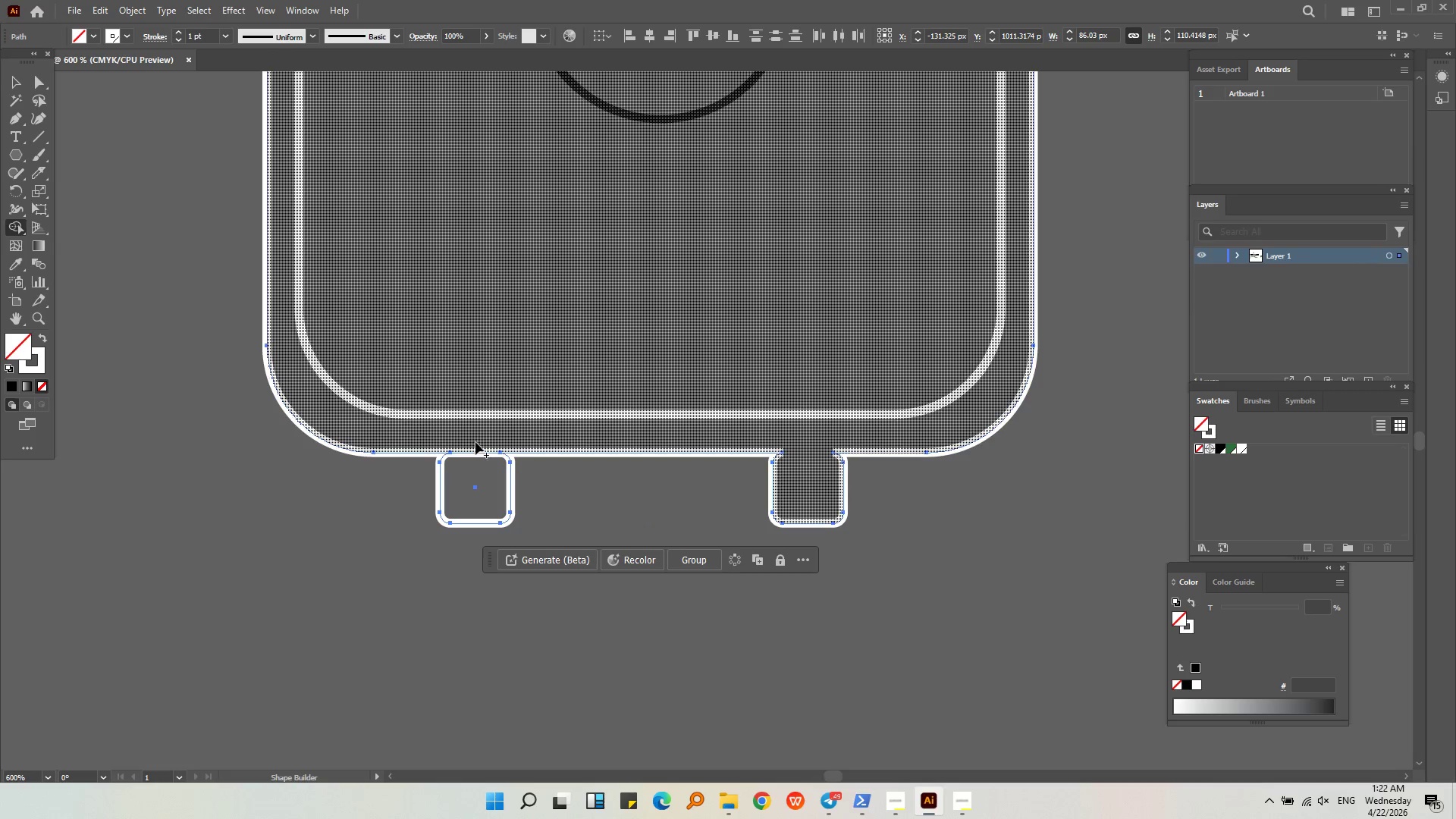 
left_click_drag(start_coordinate=[474, 441], to_coordinate=[472, 474])
 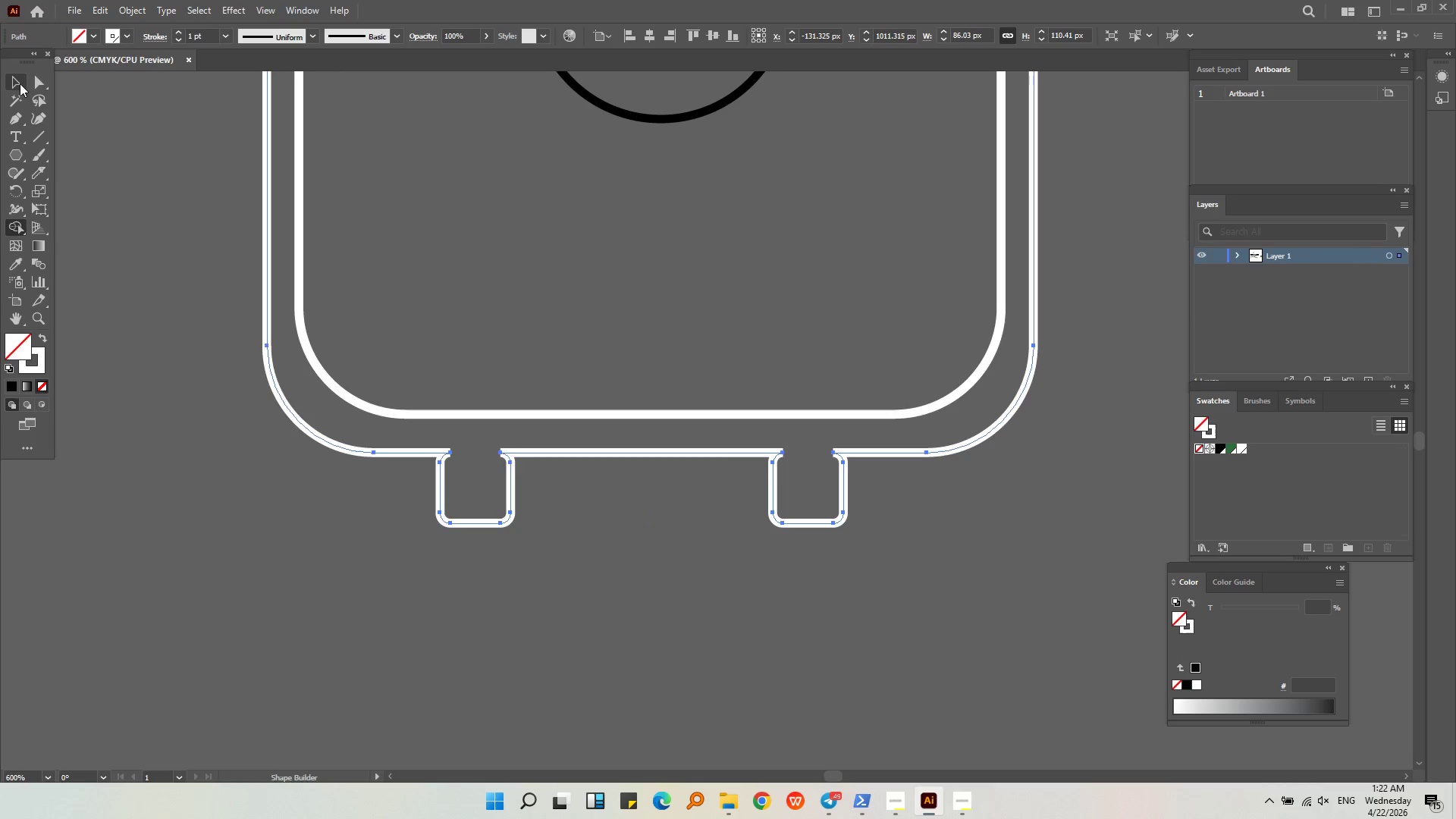 
double_click([264, 193])
 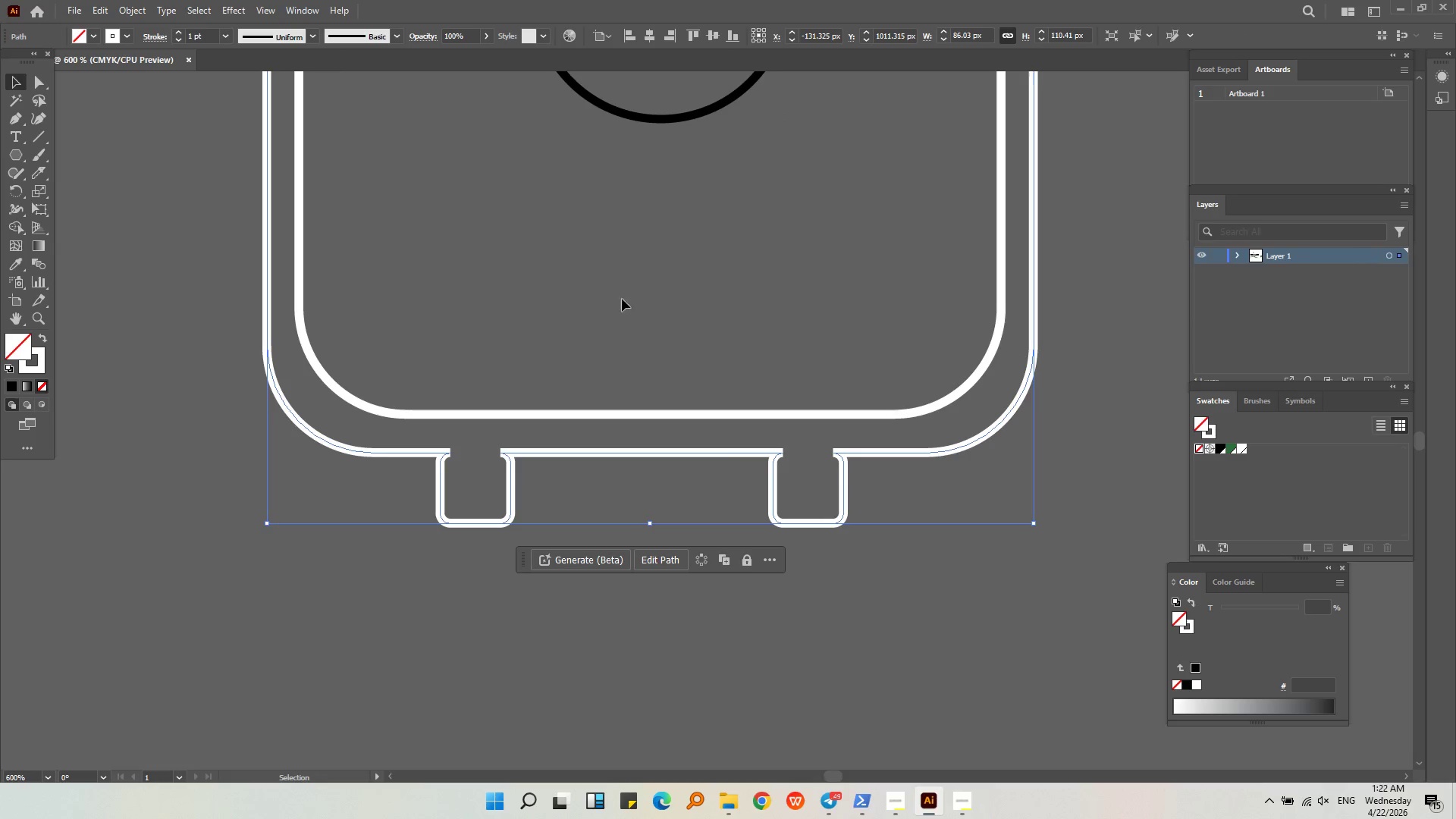 
left_click([622, 277])
 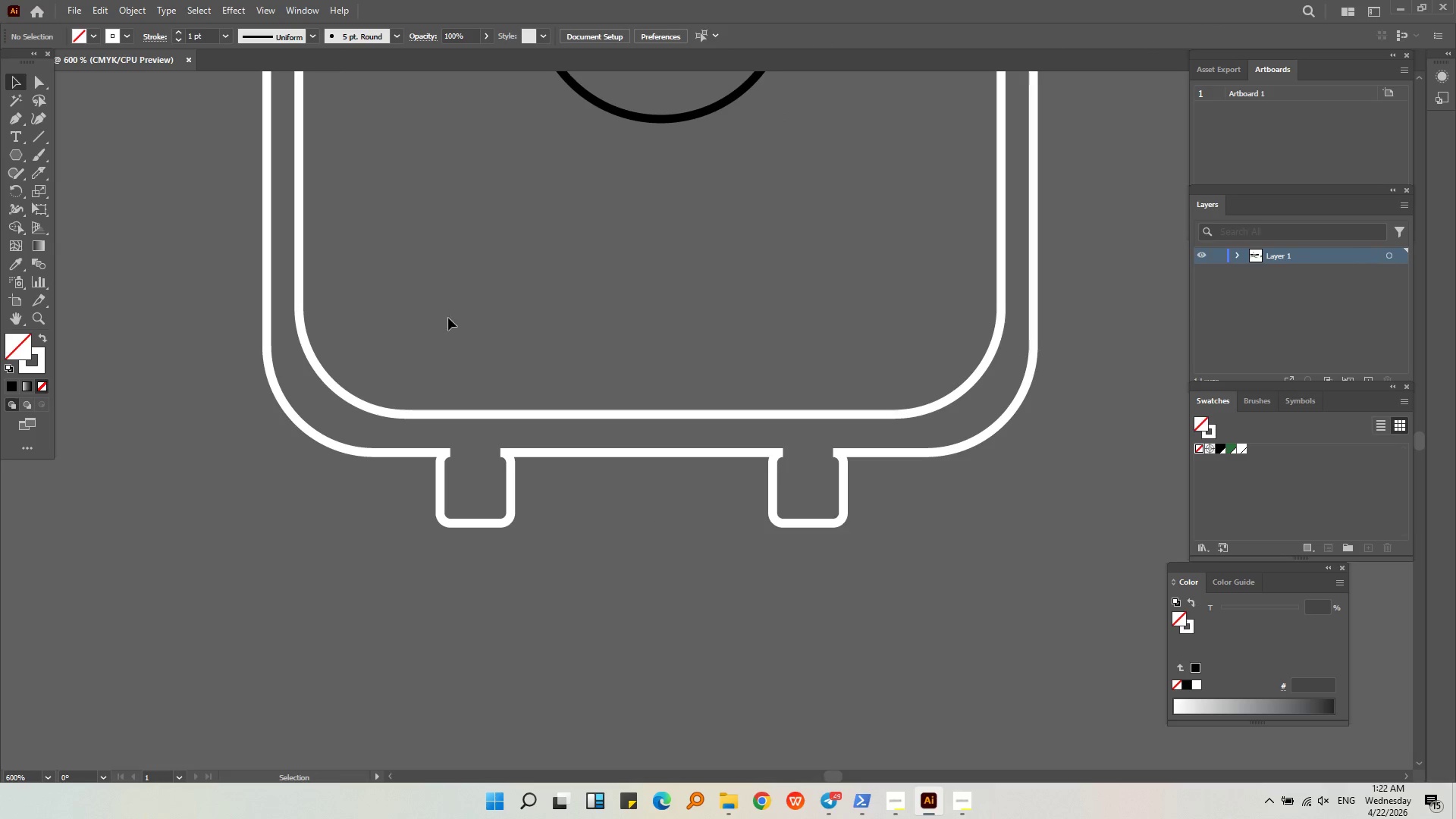 
key(Alt+AltLeft)
 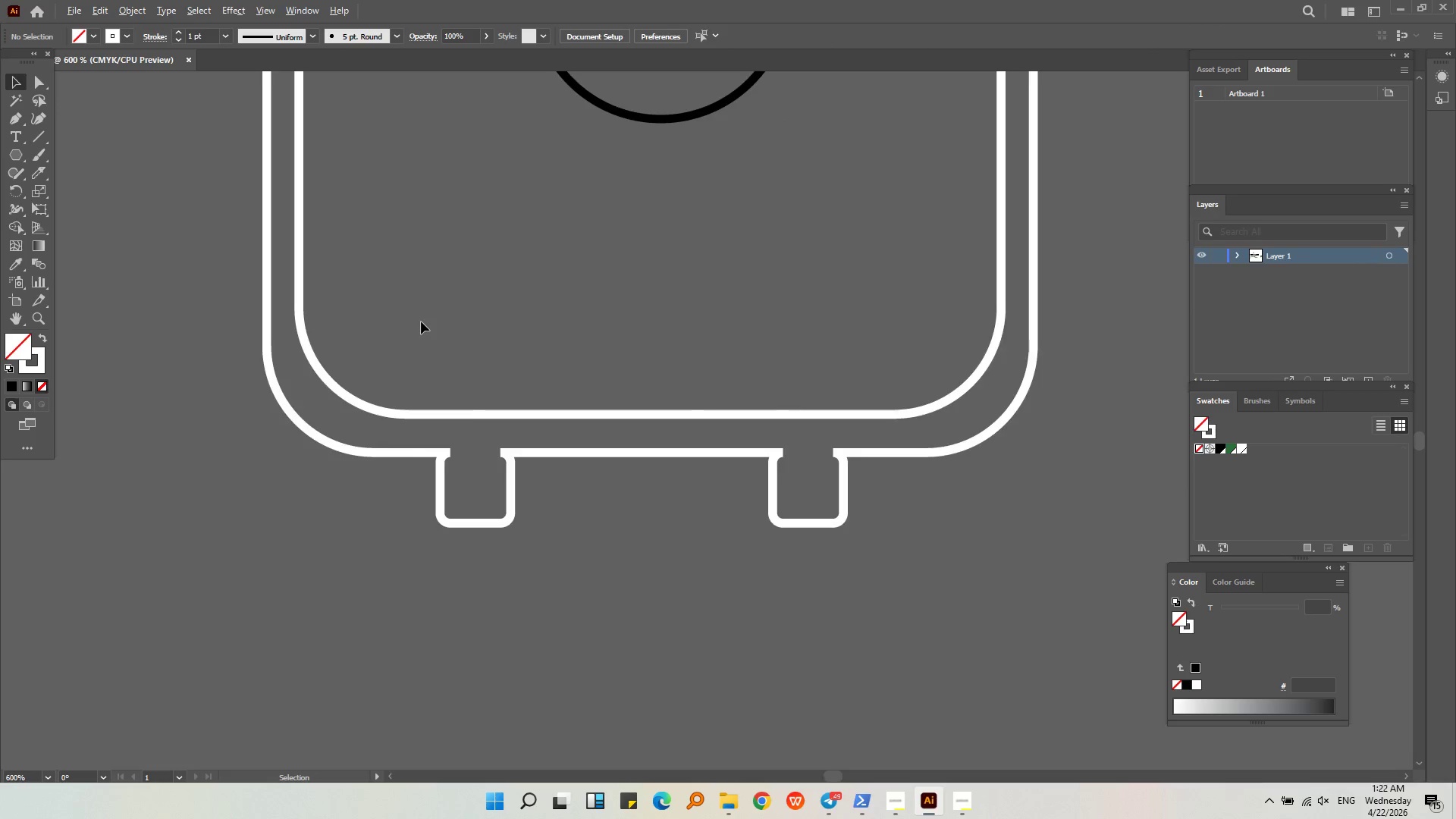 
scroll: coordinate [421, 323], scroll_direction: down, amount: 2.0
 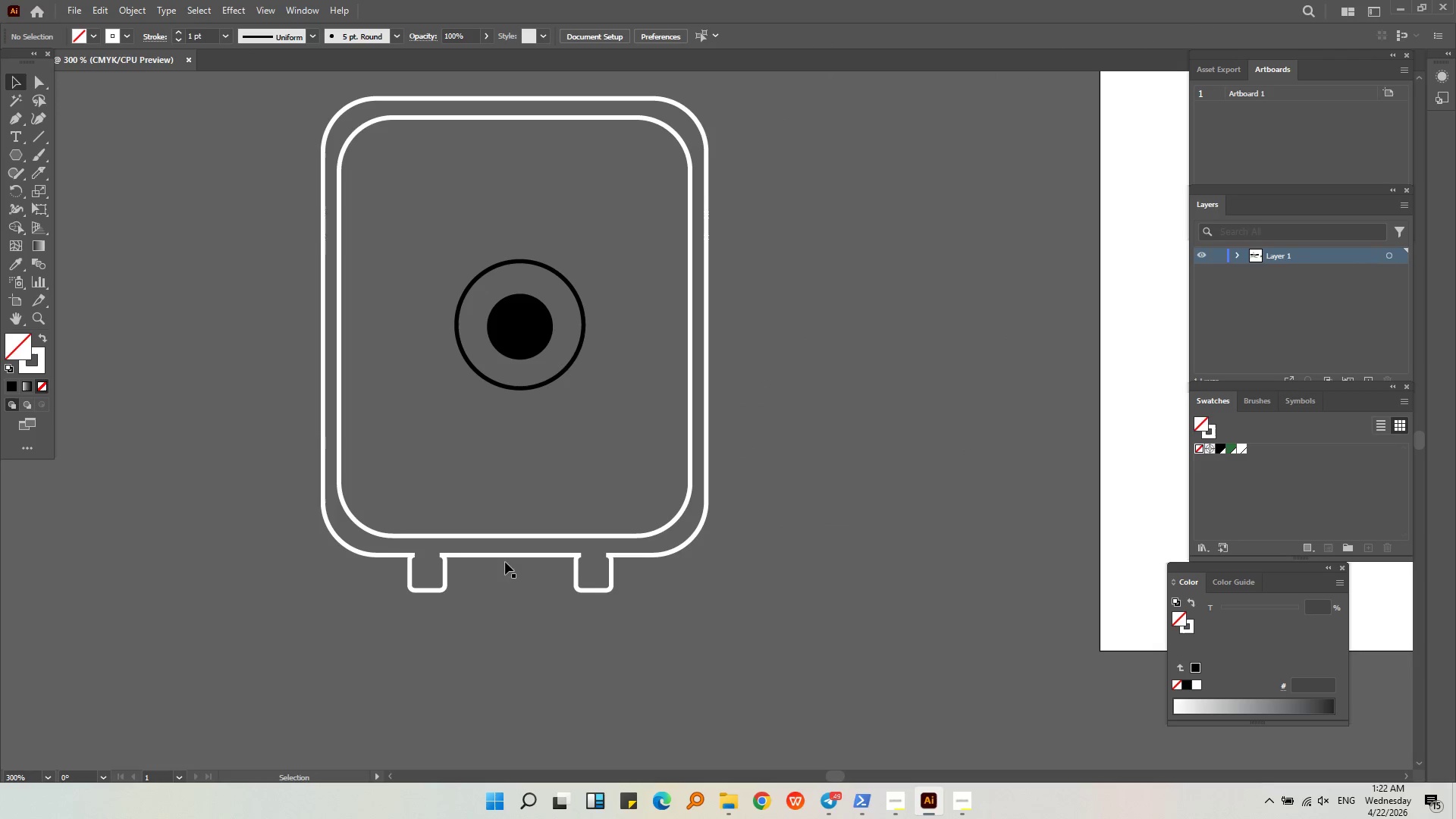 
left_click([831, 584])
 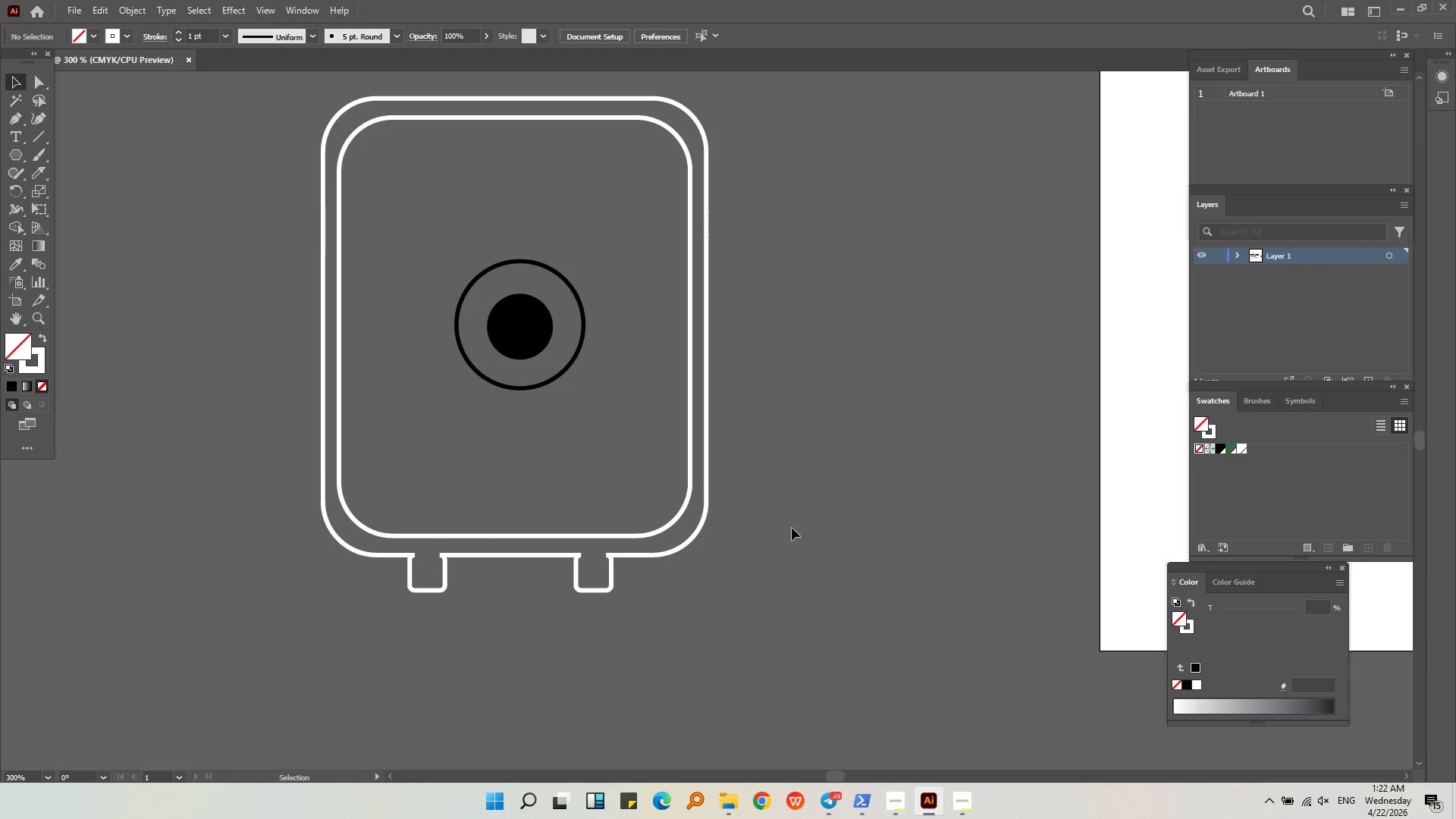 
wait(32.51)
 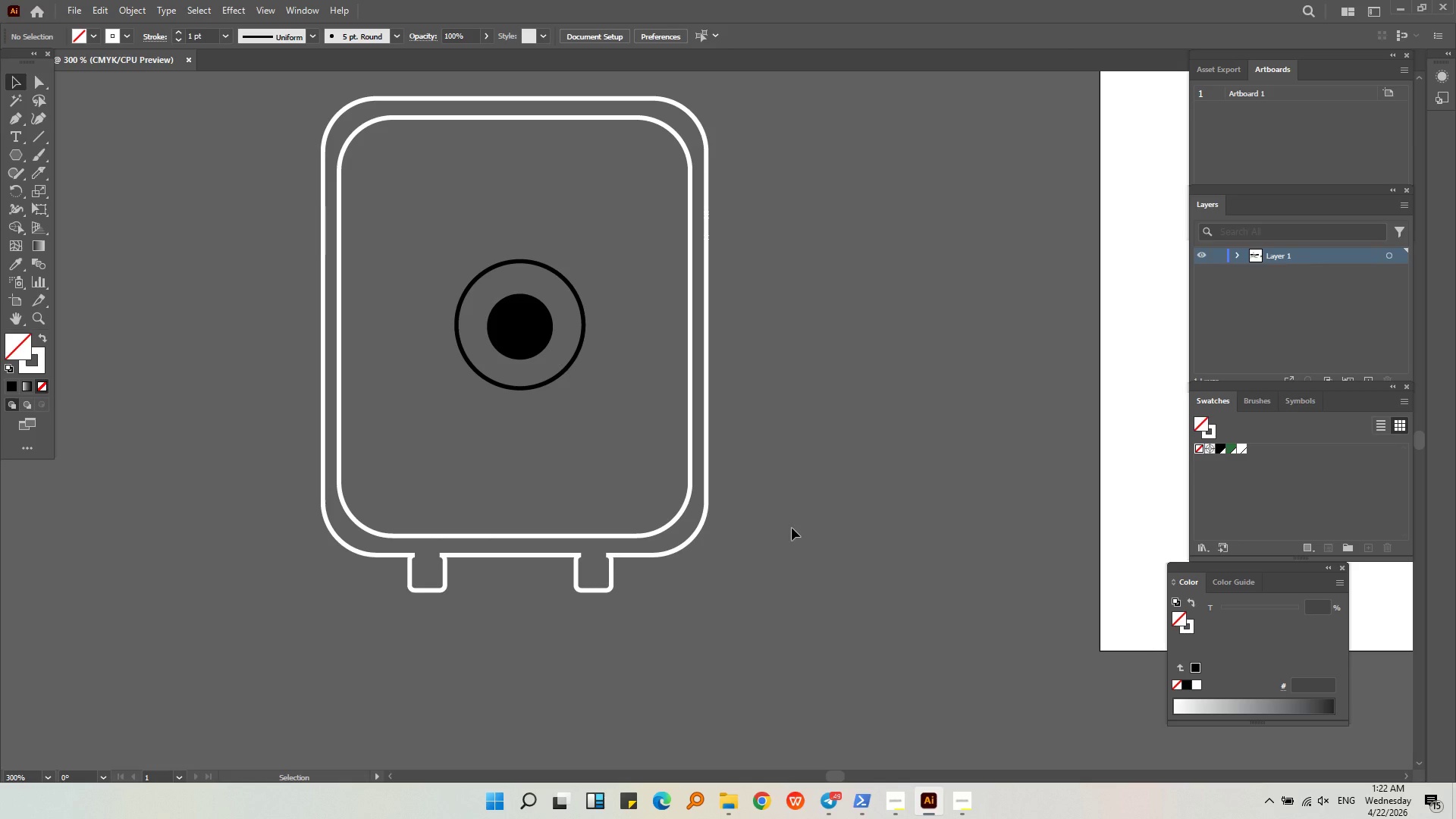 
hold_key(key=AltLeft, duration=0.39)
scroll: coordinate [413, 570], scroll_direction: up, amount: 3.0
 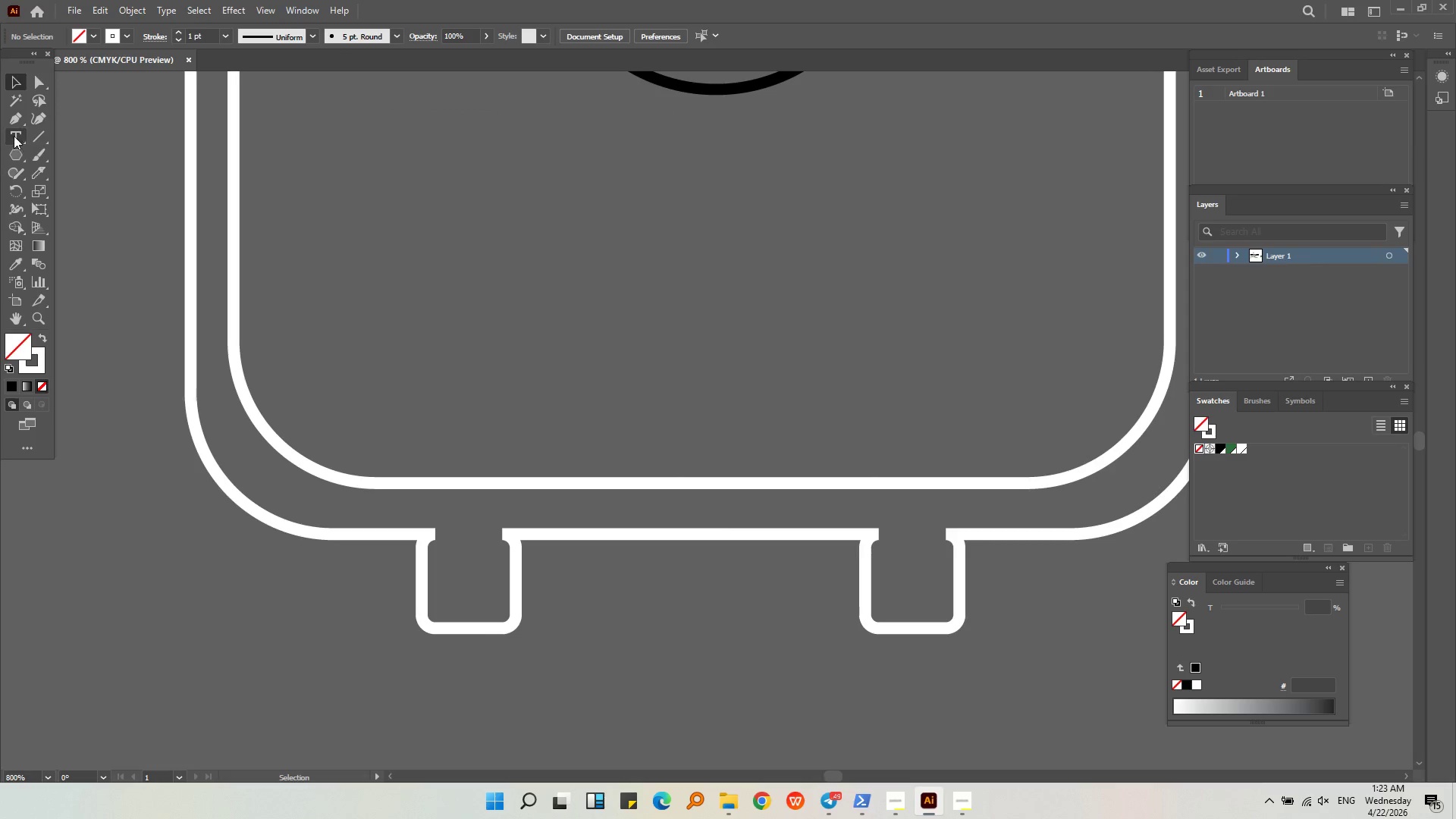 
left_click([14, 117])
 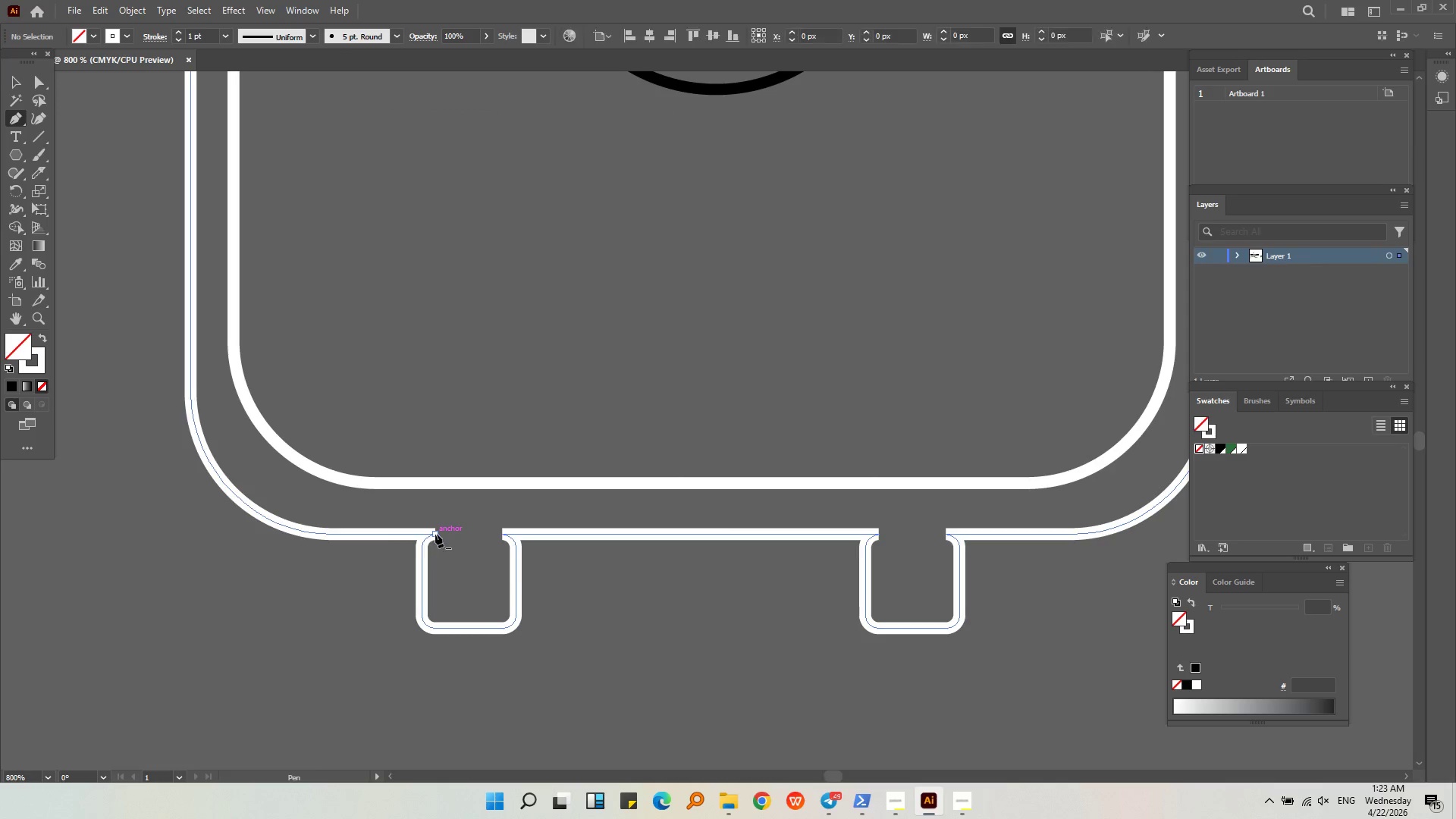 
hold_key(key=ShiftLeft, duration=0.88)
left_click([503, 534])
 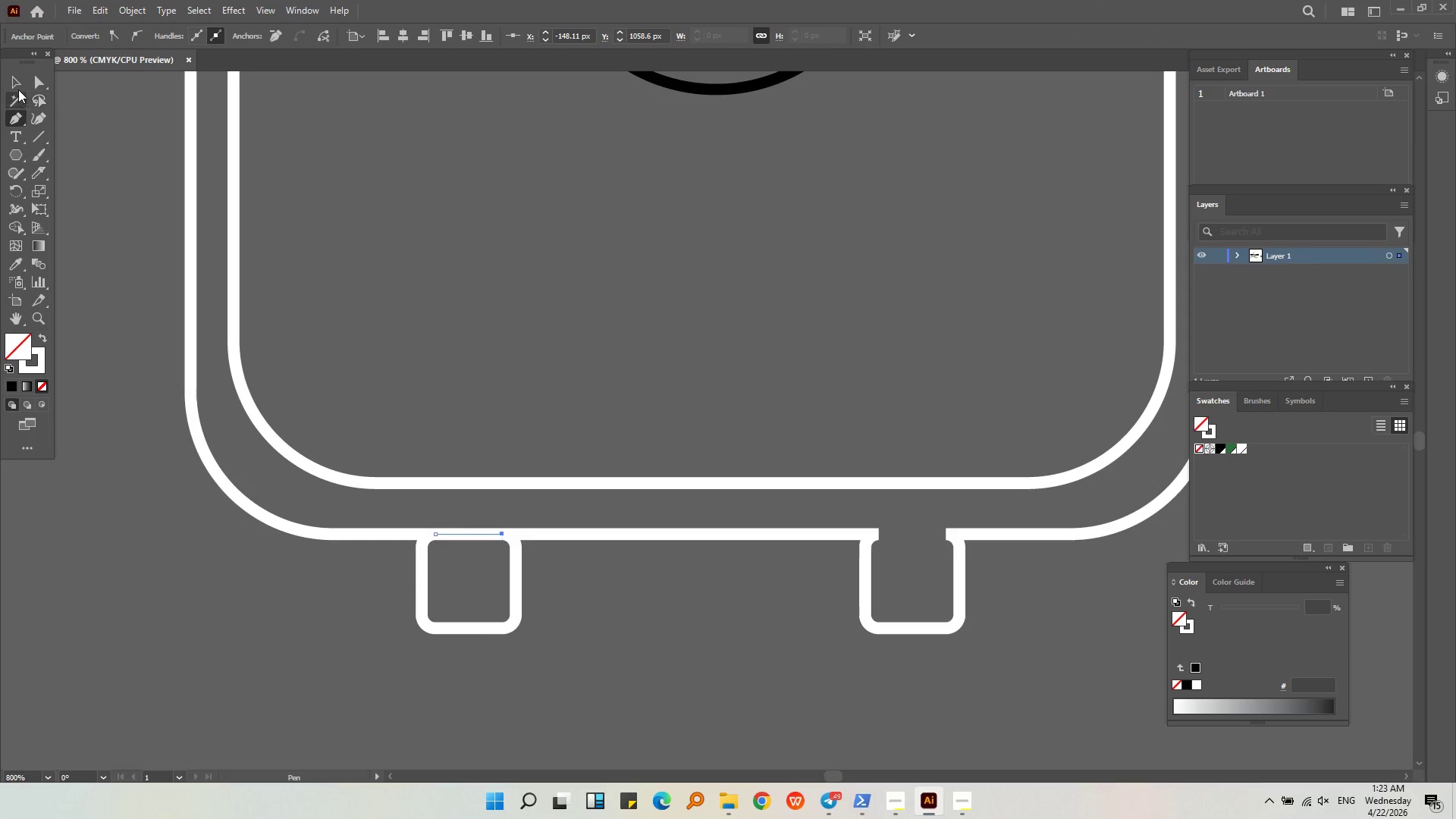 
double_click([125, 190])
 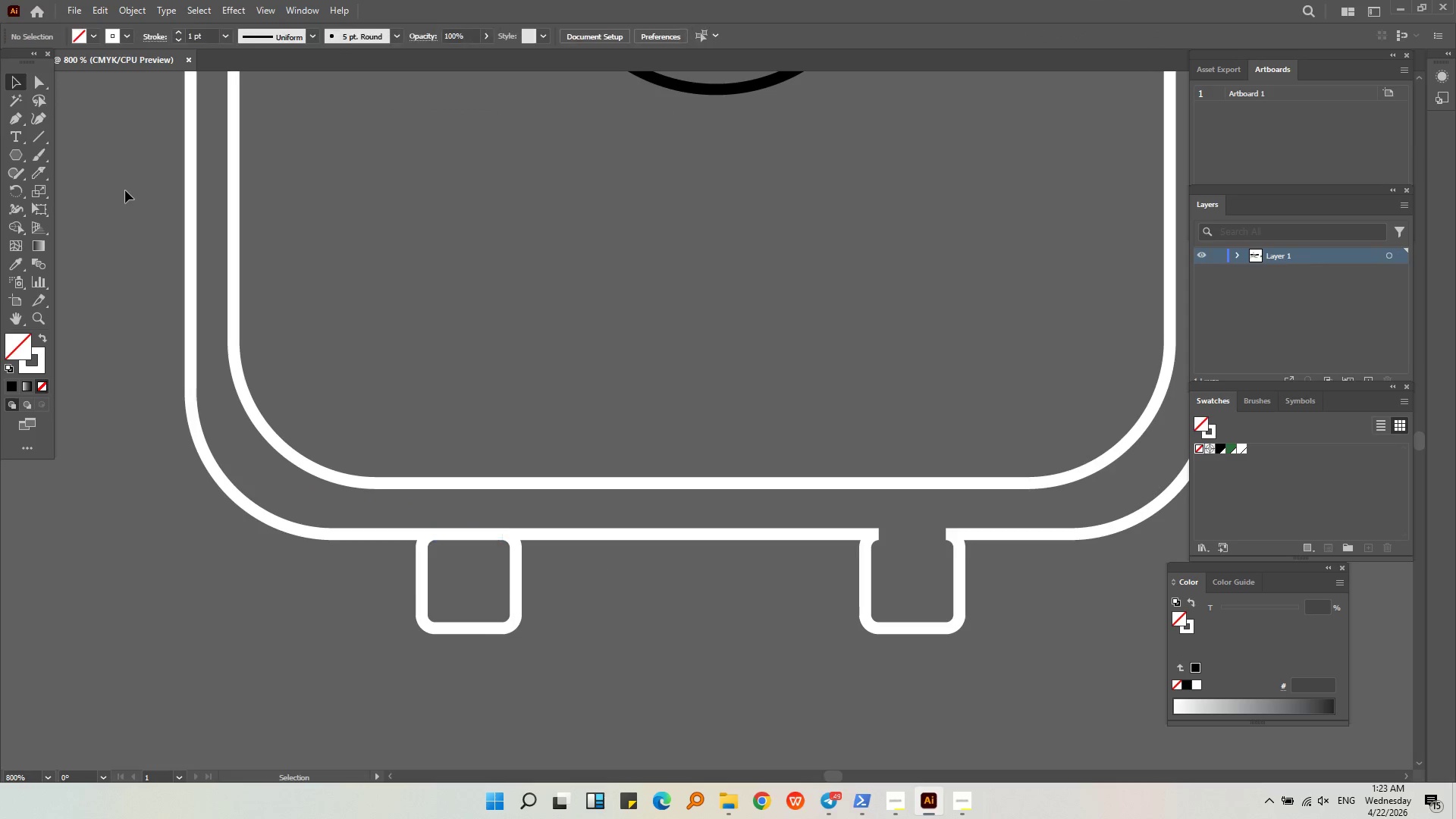 
hold_key(key=AltLeft, duration=0.31)
scroll: coordinate [187, 287], scroll_direction: down, amount: 1.0
 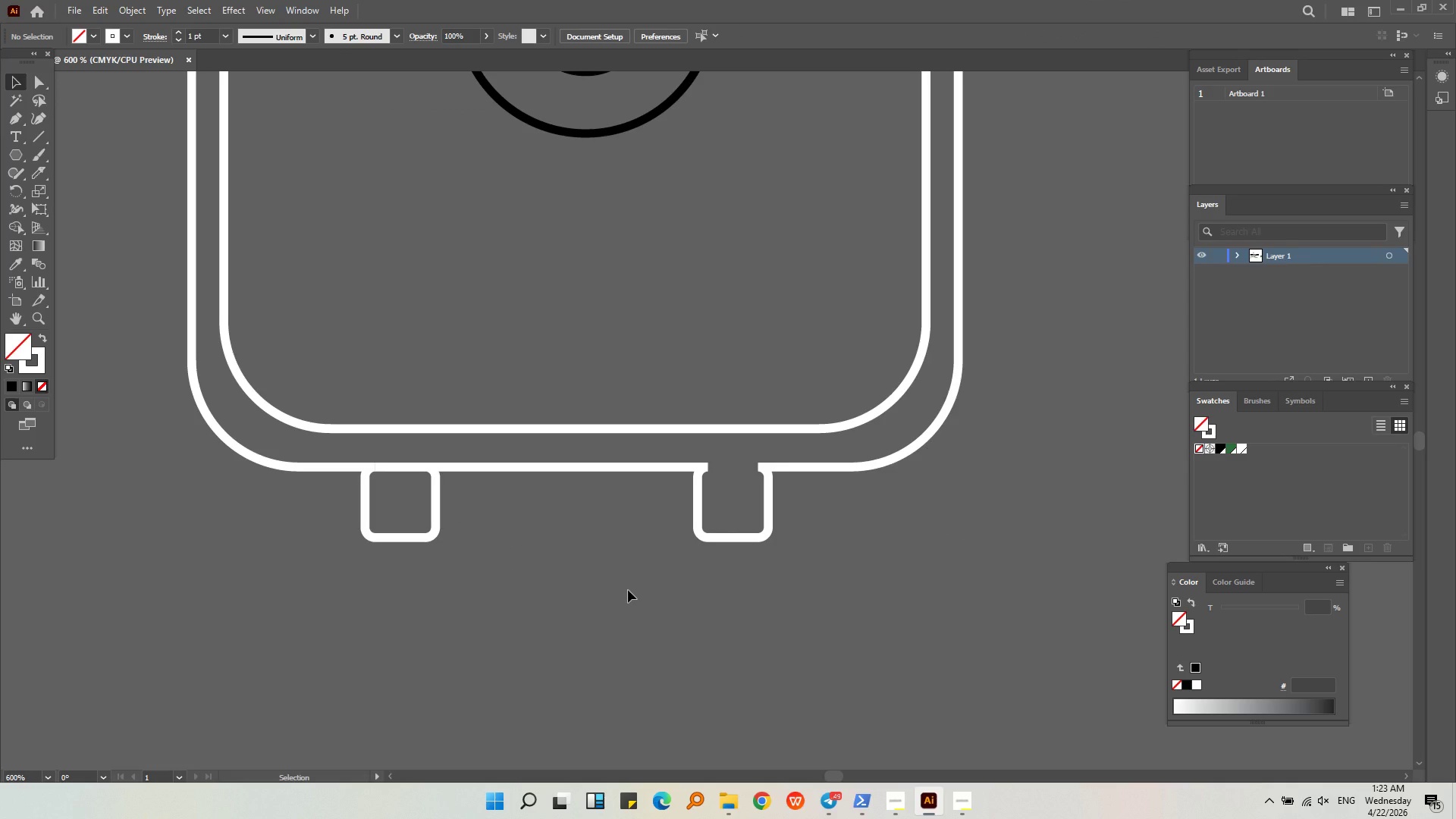 
left_click([628, 590])
 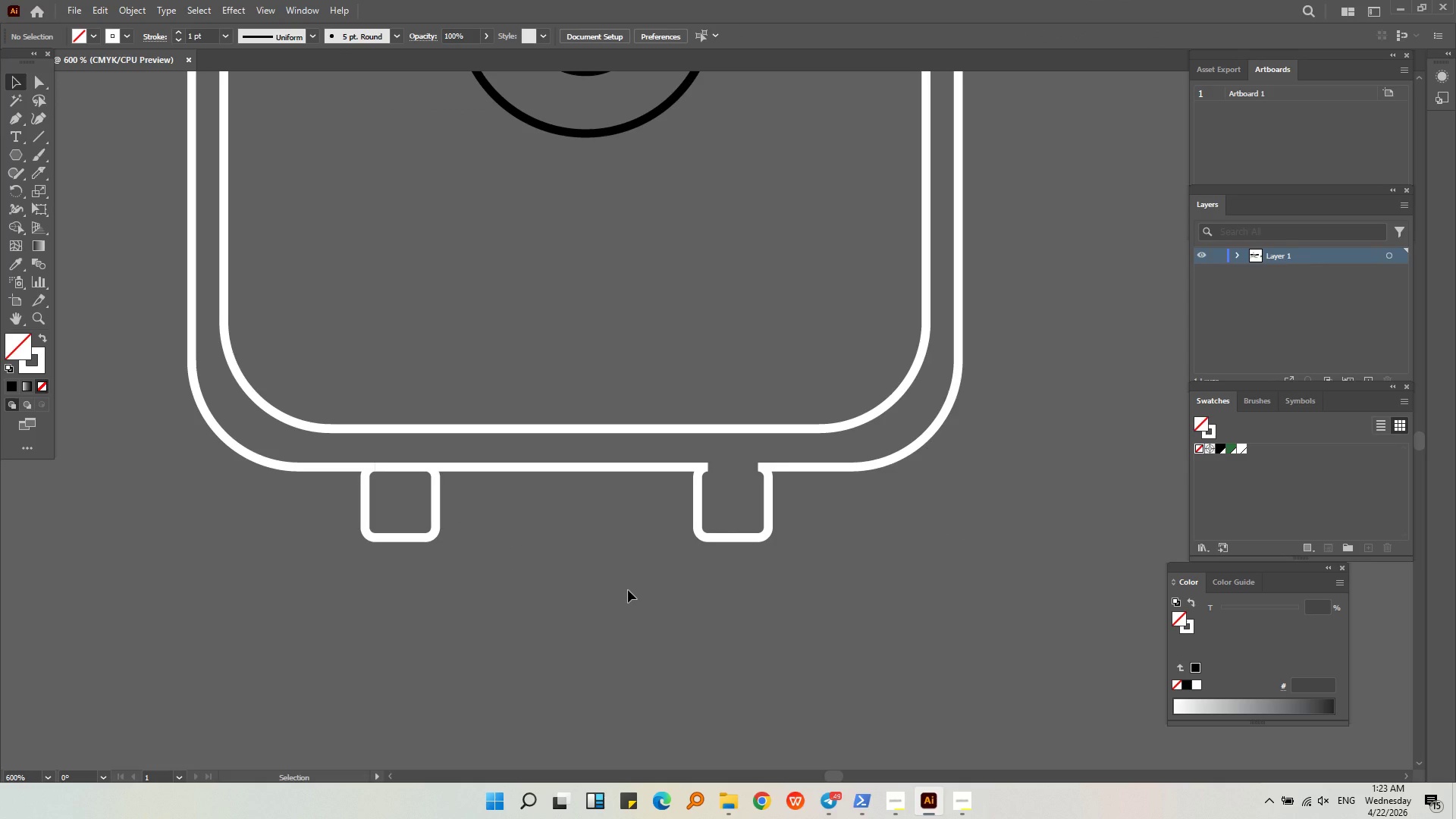 
key(Control+Z)
 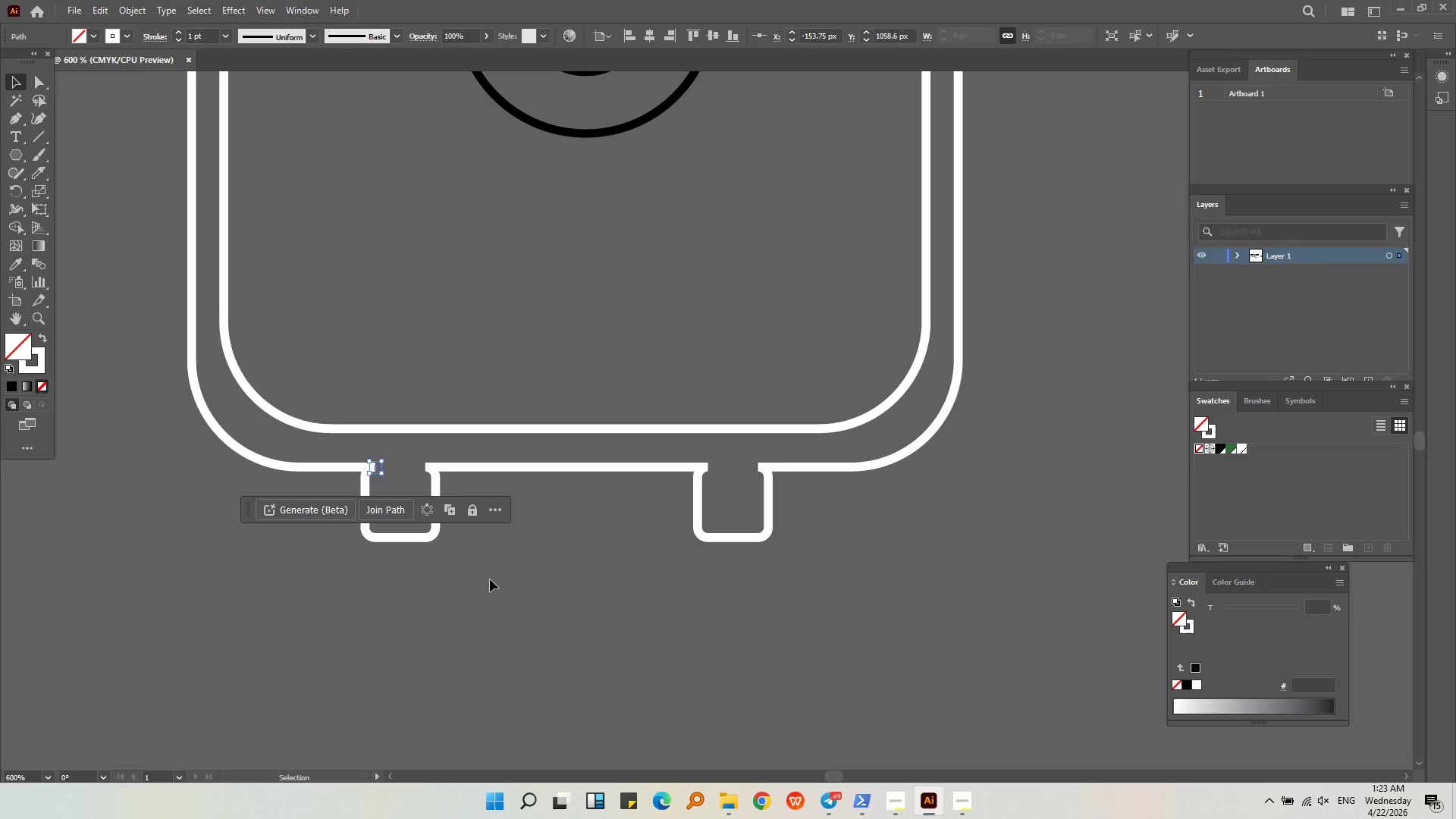 
left_click([490, 580])
 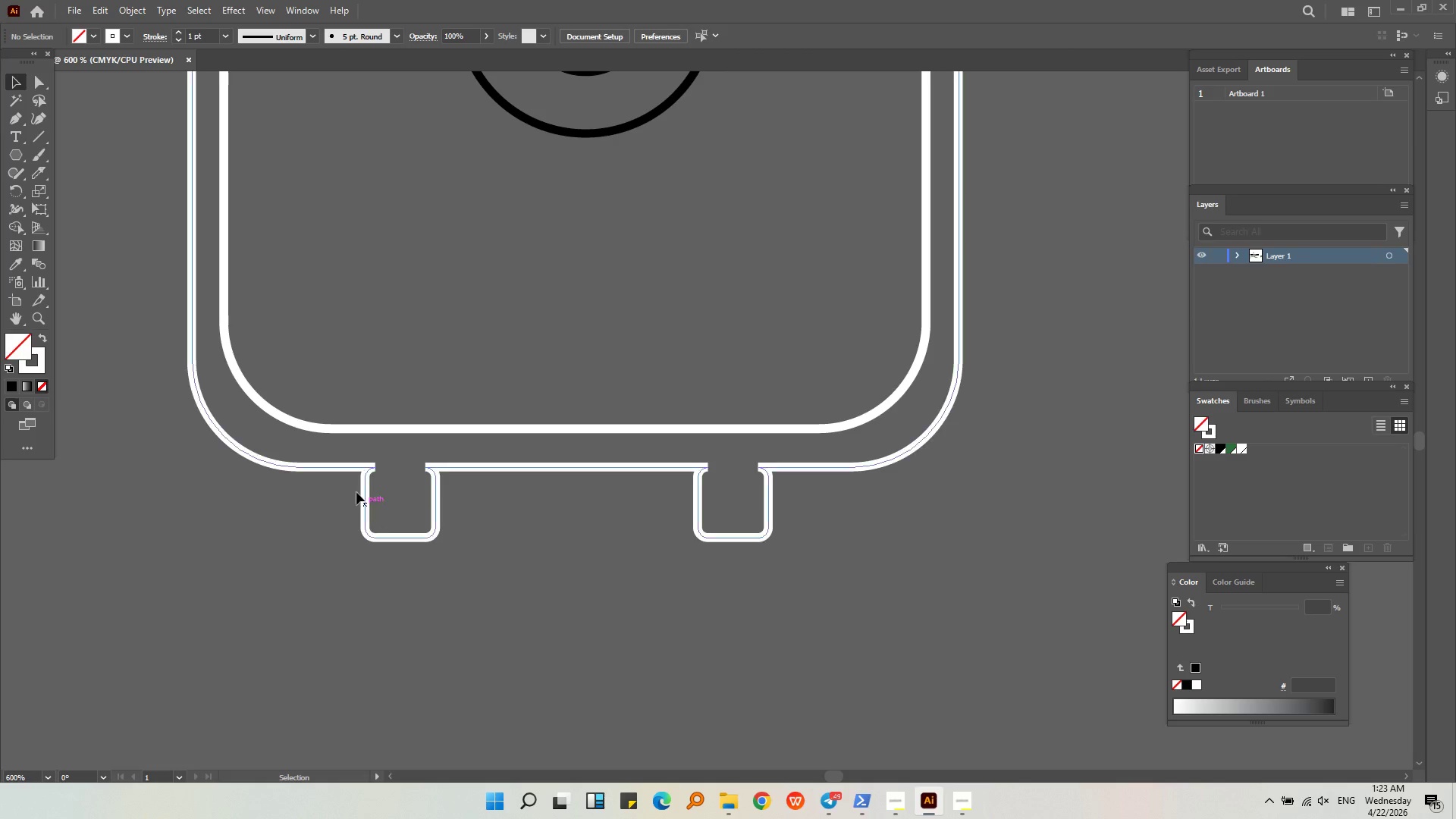 
hold_key(key=AltLeft, duration=0.33)
scroll: coordinate [353, 482], scroll_direction: up, amount: 2.0
 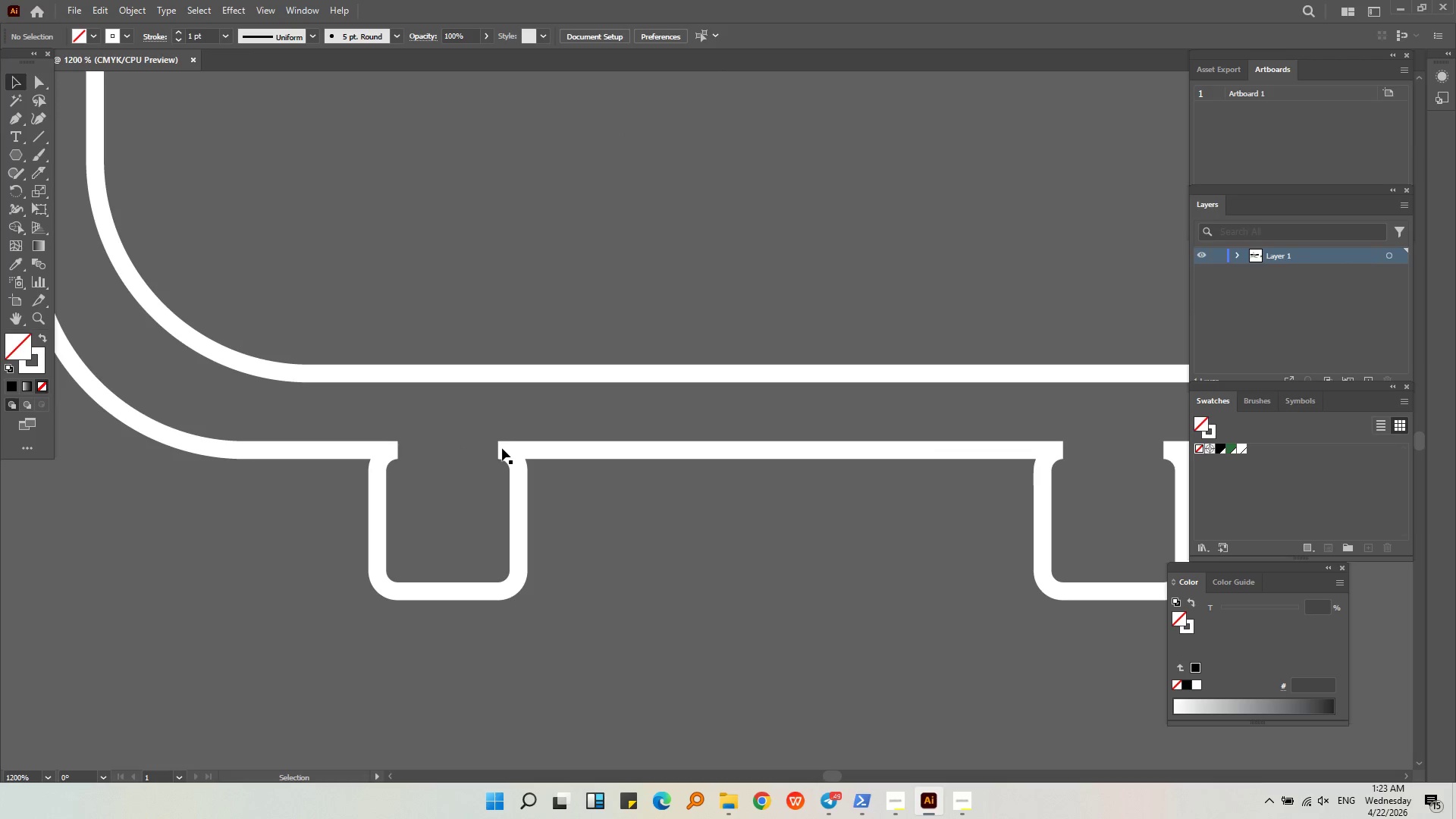 
left_click([506, 453])
 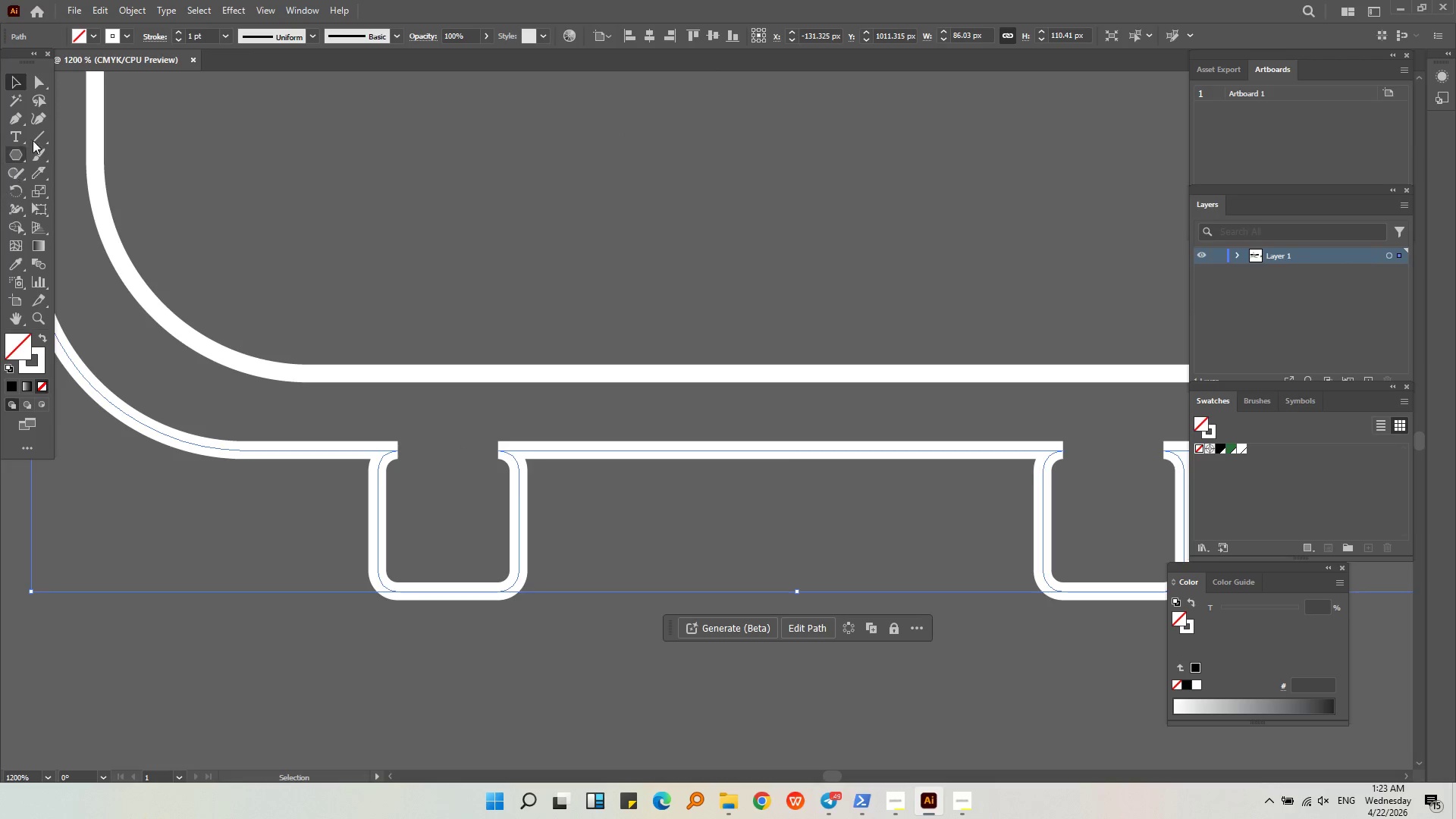 
left_click([37, 117])
 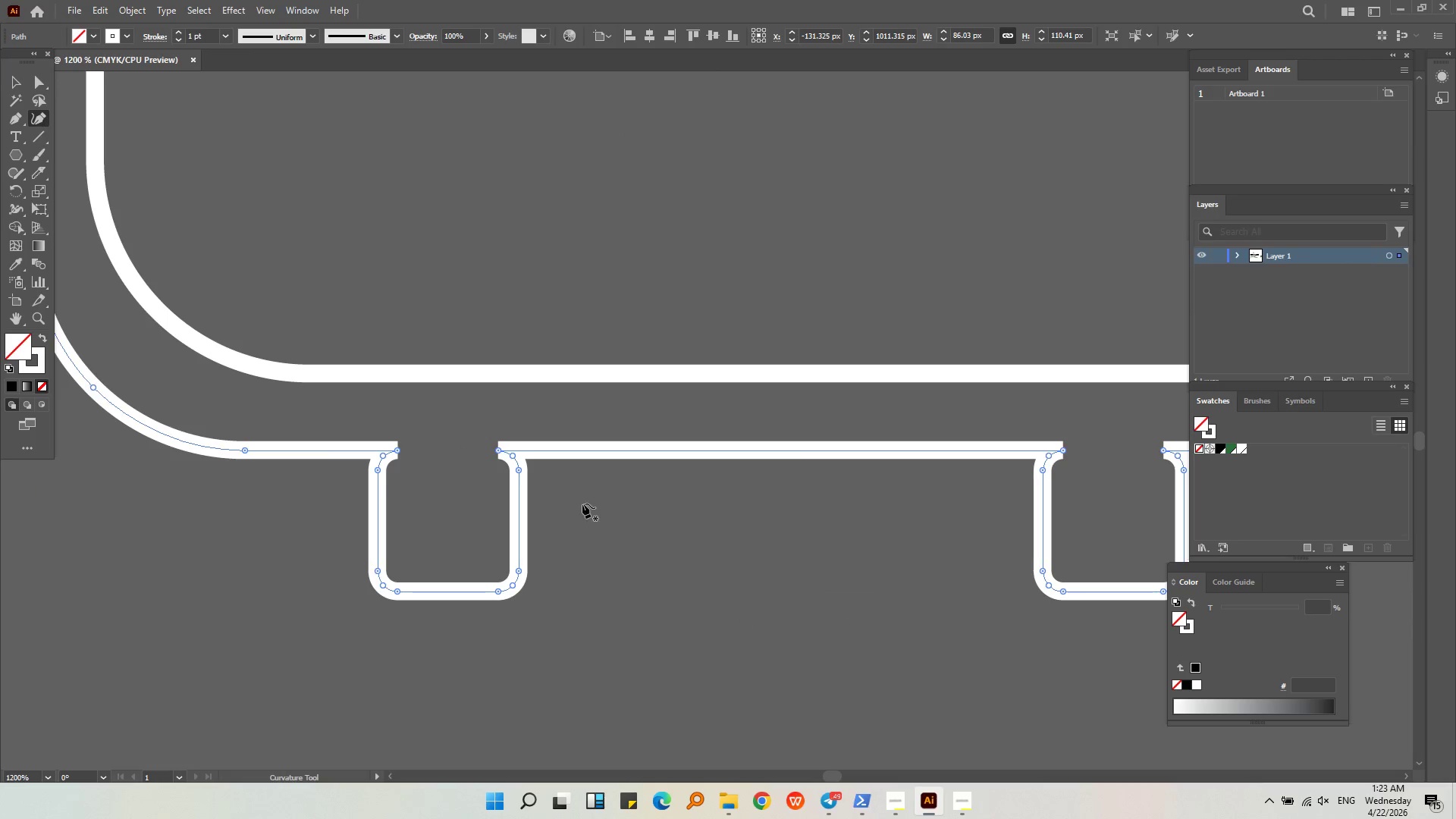 
key(Alt+AltLeft)
 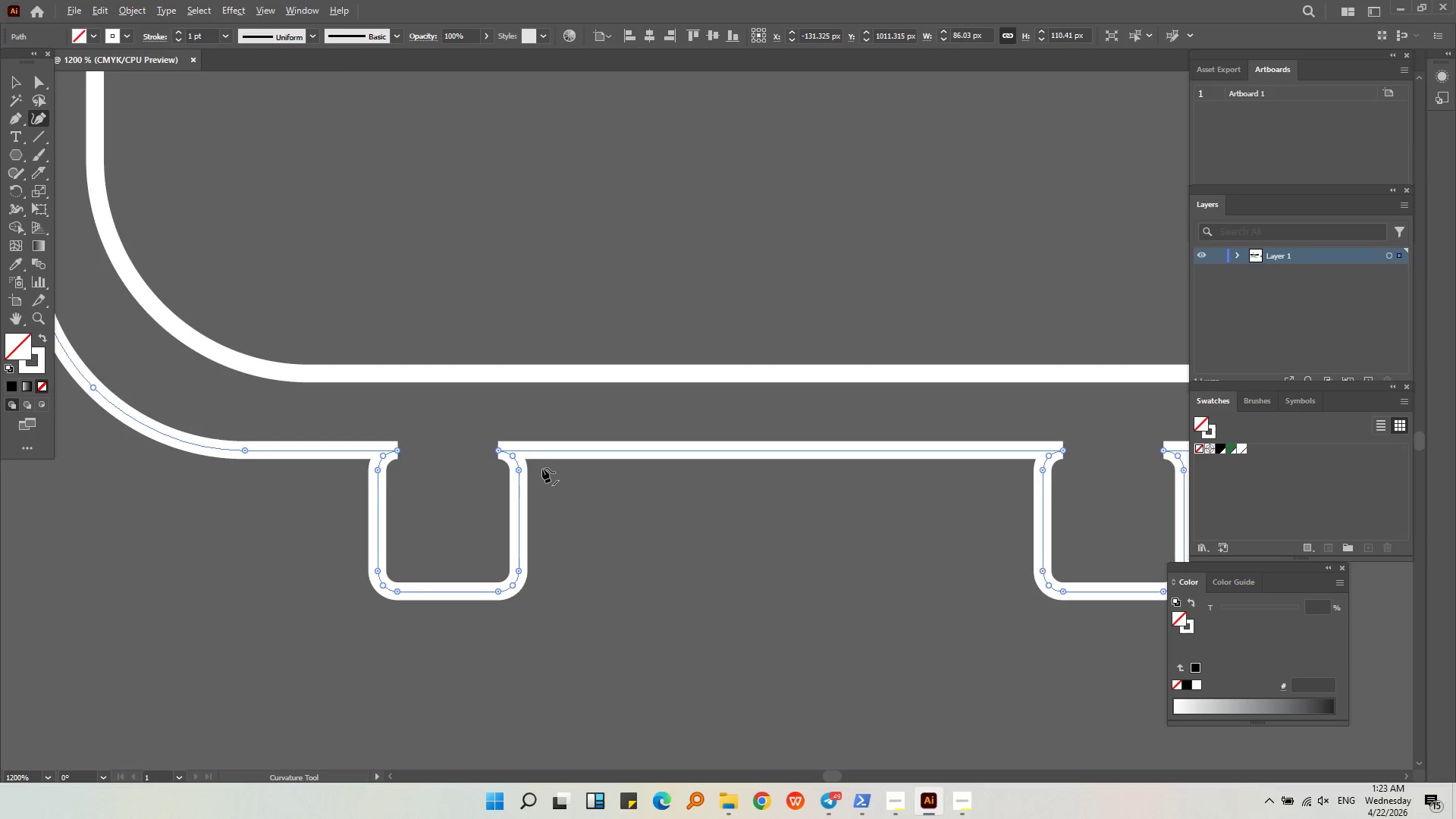 
scroll: coordinate [542, 468], scroll_direction: up, amount: 3.0
 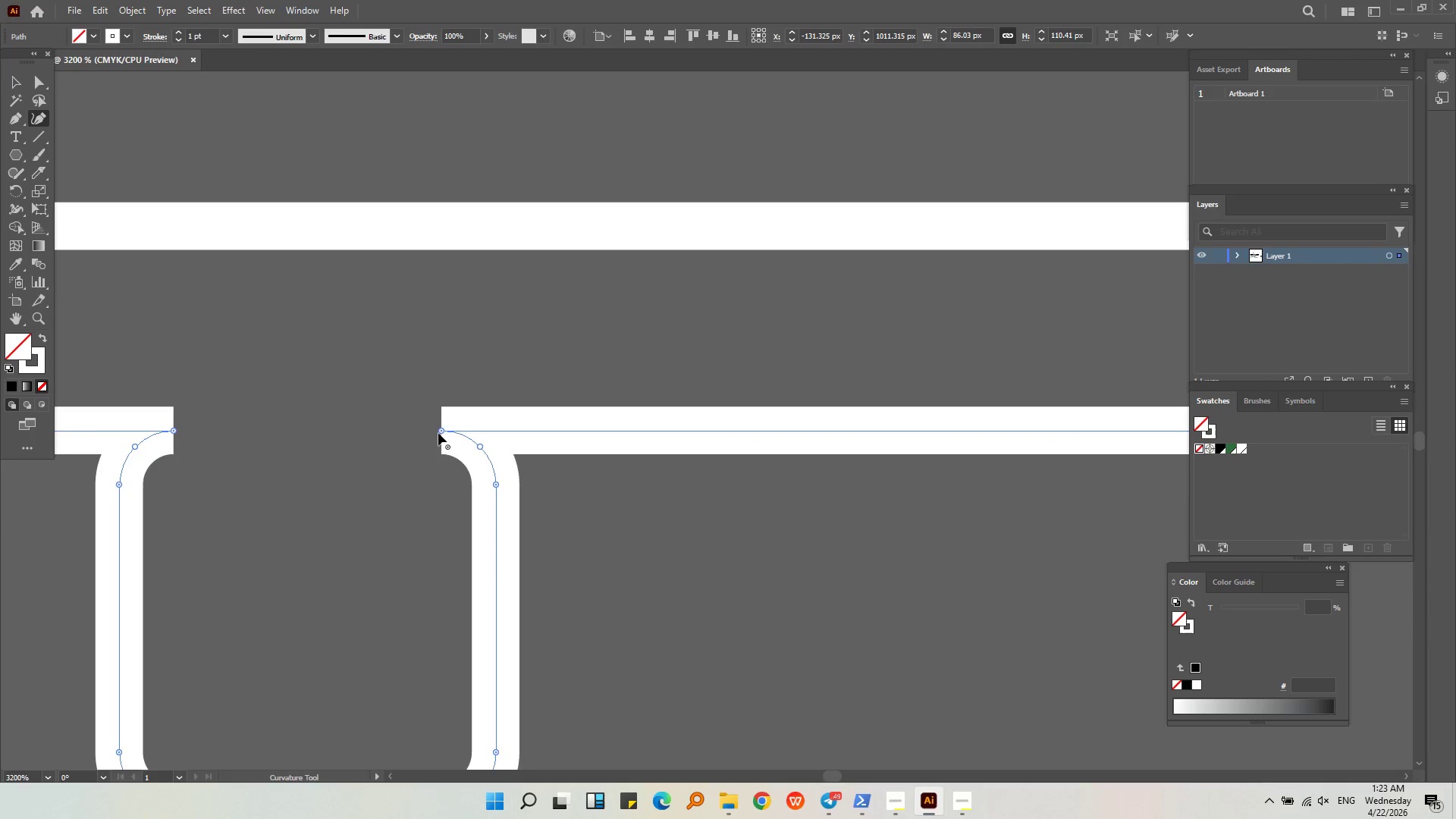 
left_click([441, 431])
 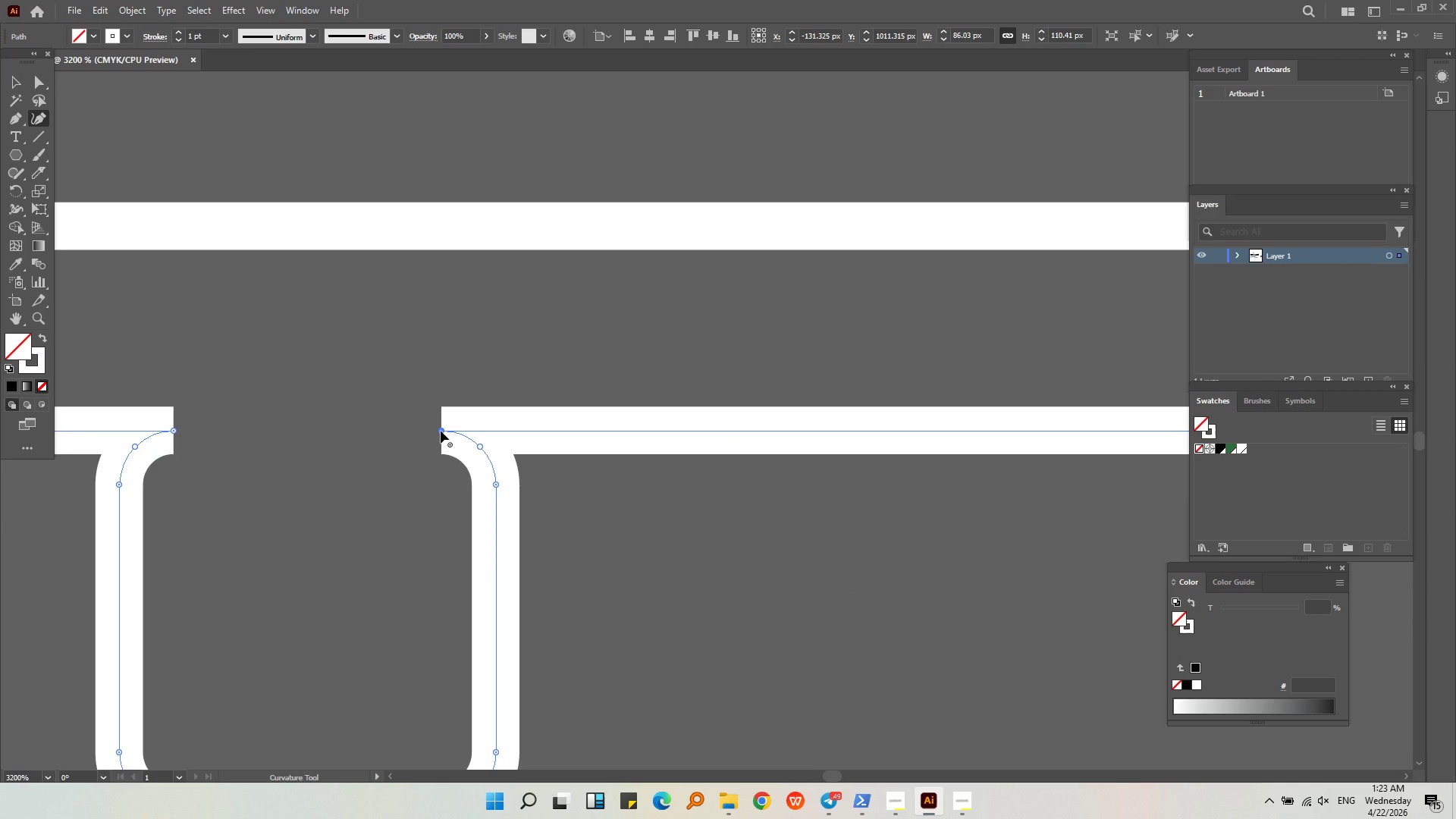 
key(Delete)
 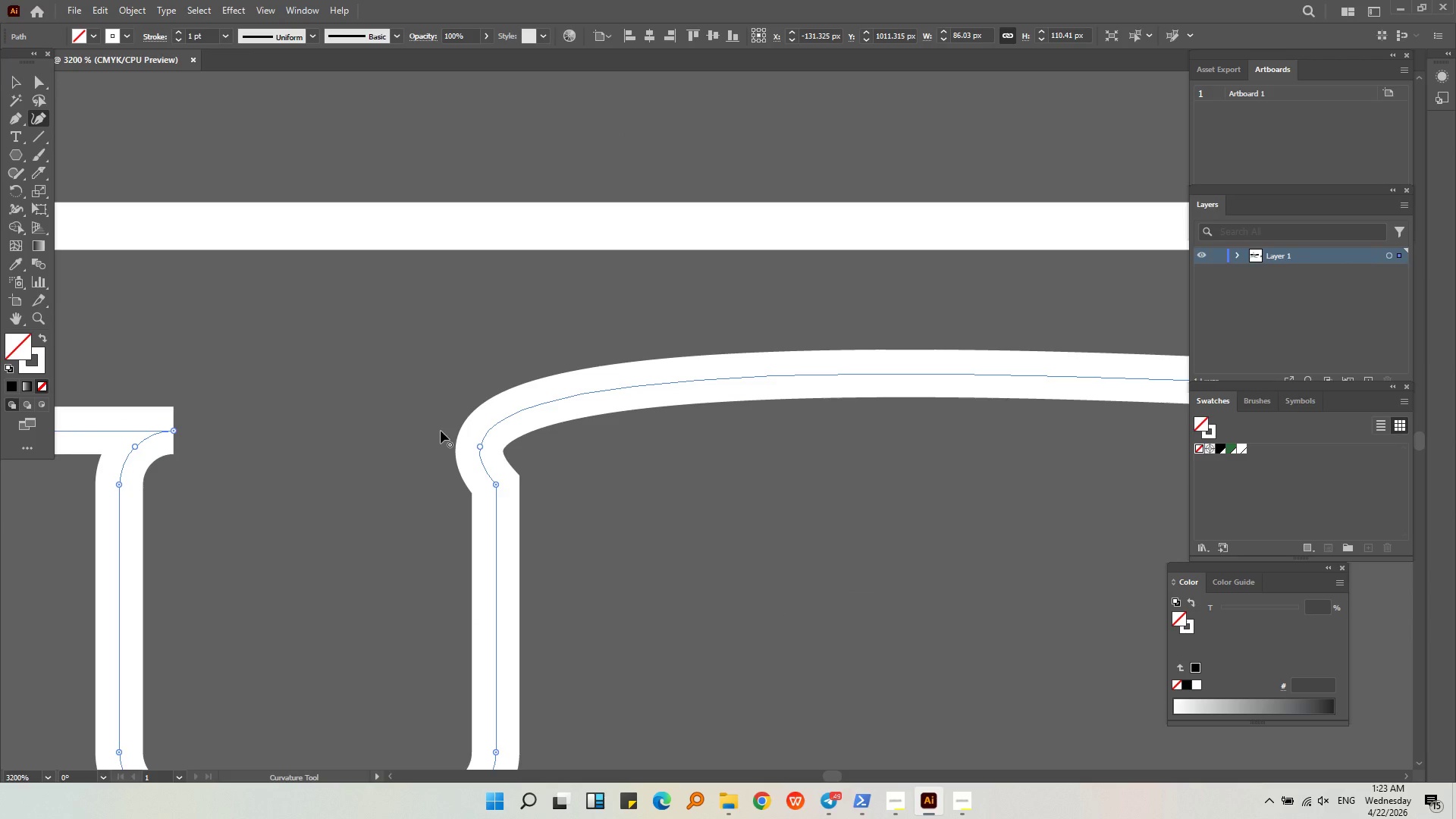 
key(Control+Z)
 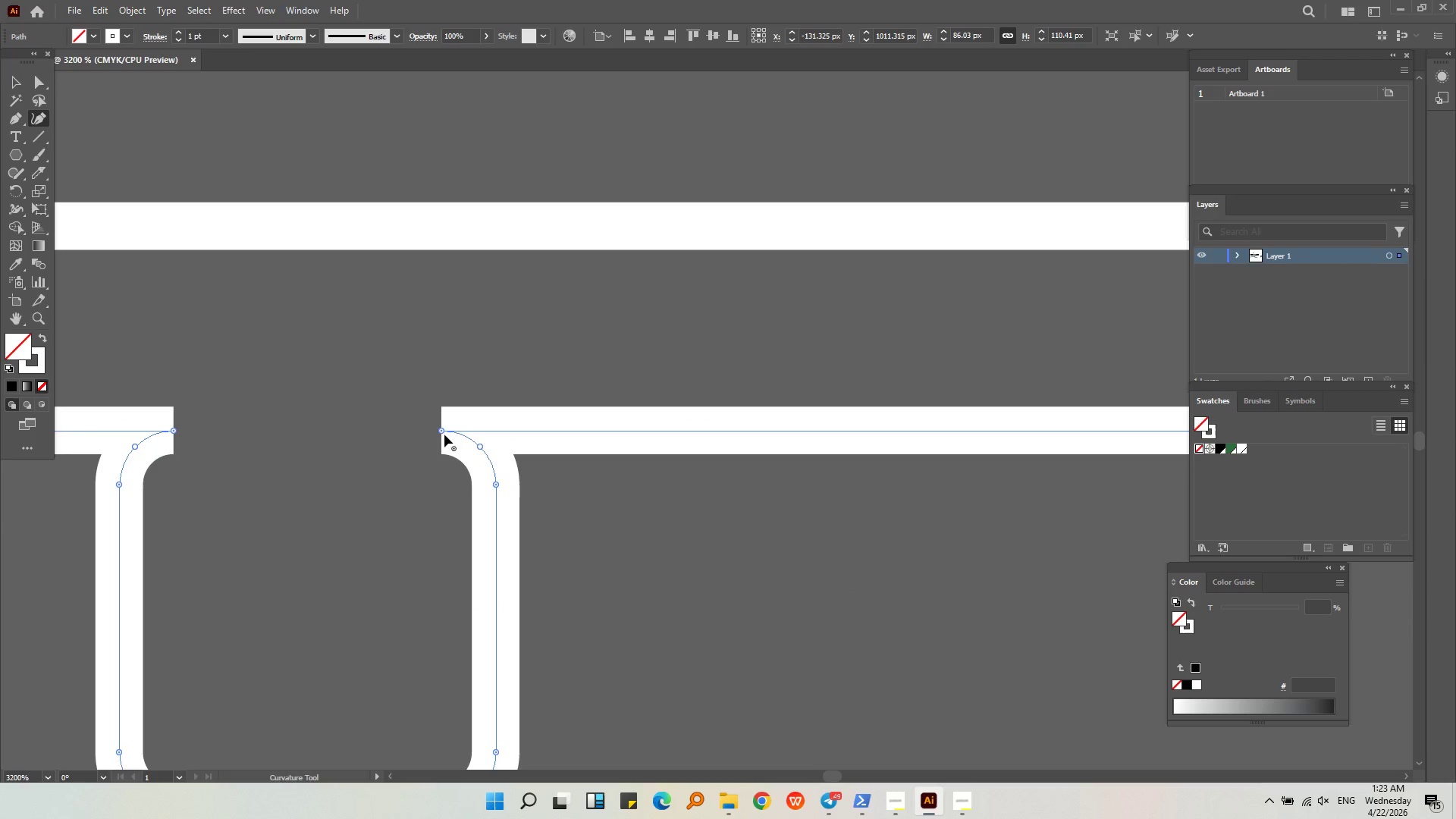 
left_click_drag(start_coordinate=[442, 431], to_coordinate=[481, 445])
 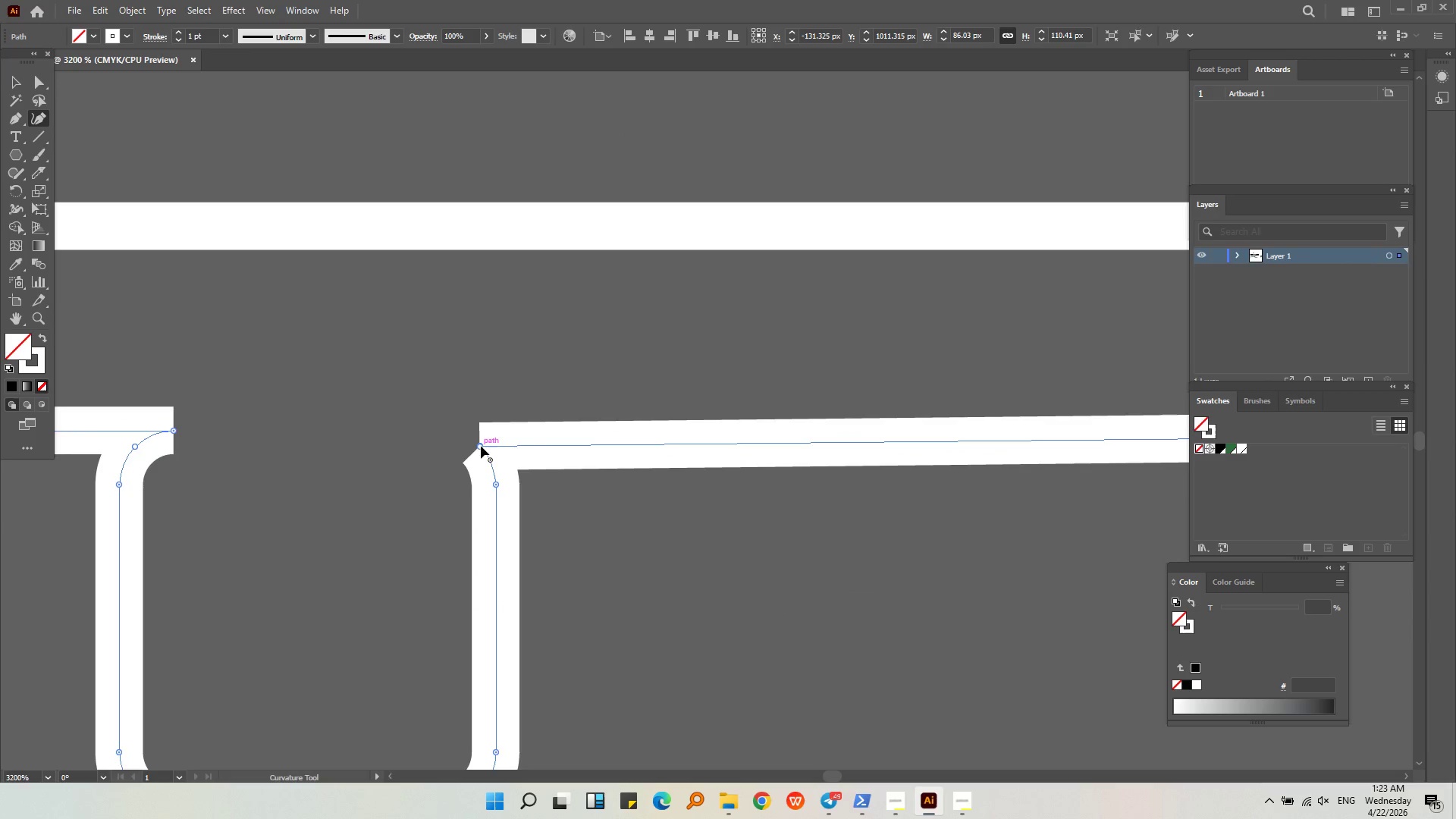 
left_click_drag(start_coordinate=[481, 447], to_coordinate=[497, 483])
 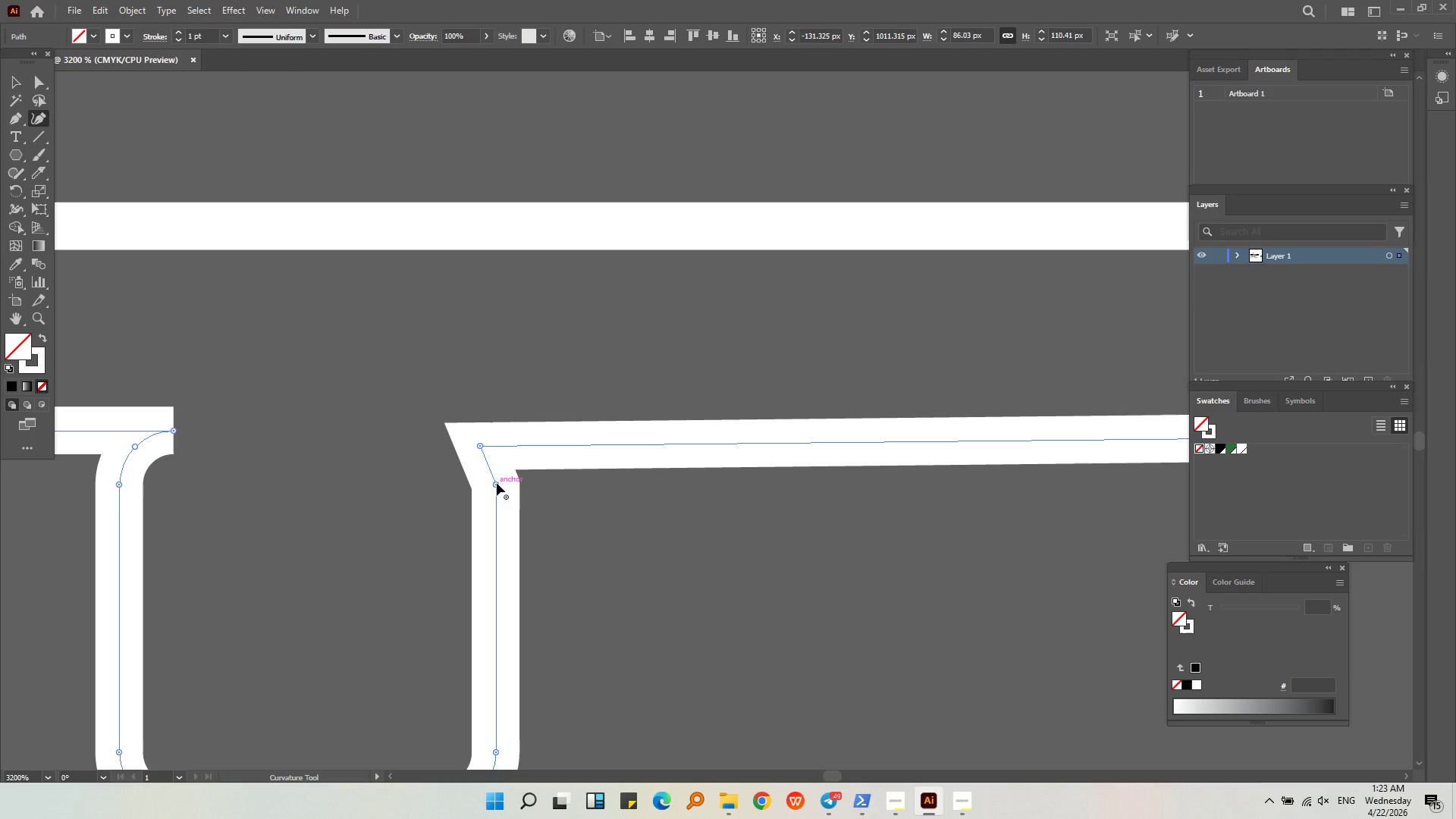 
key(Control+Z)
 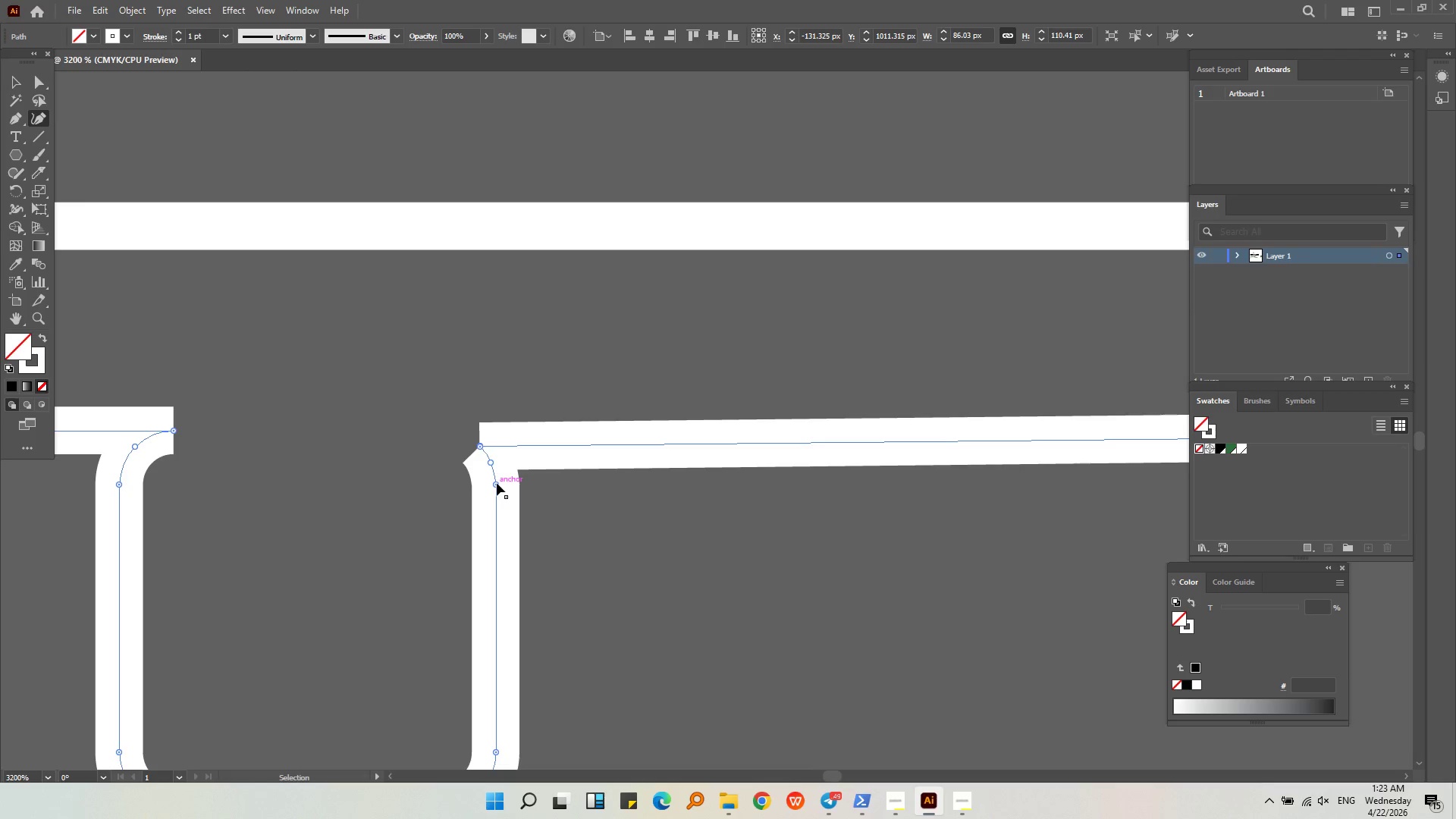 
key(Control+Z)
 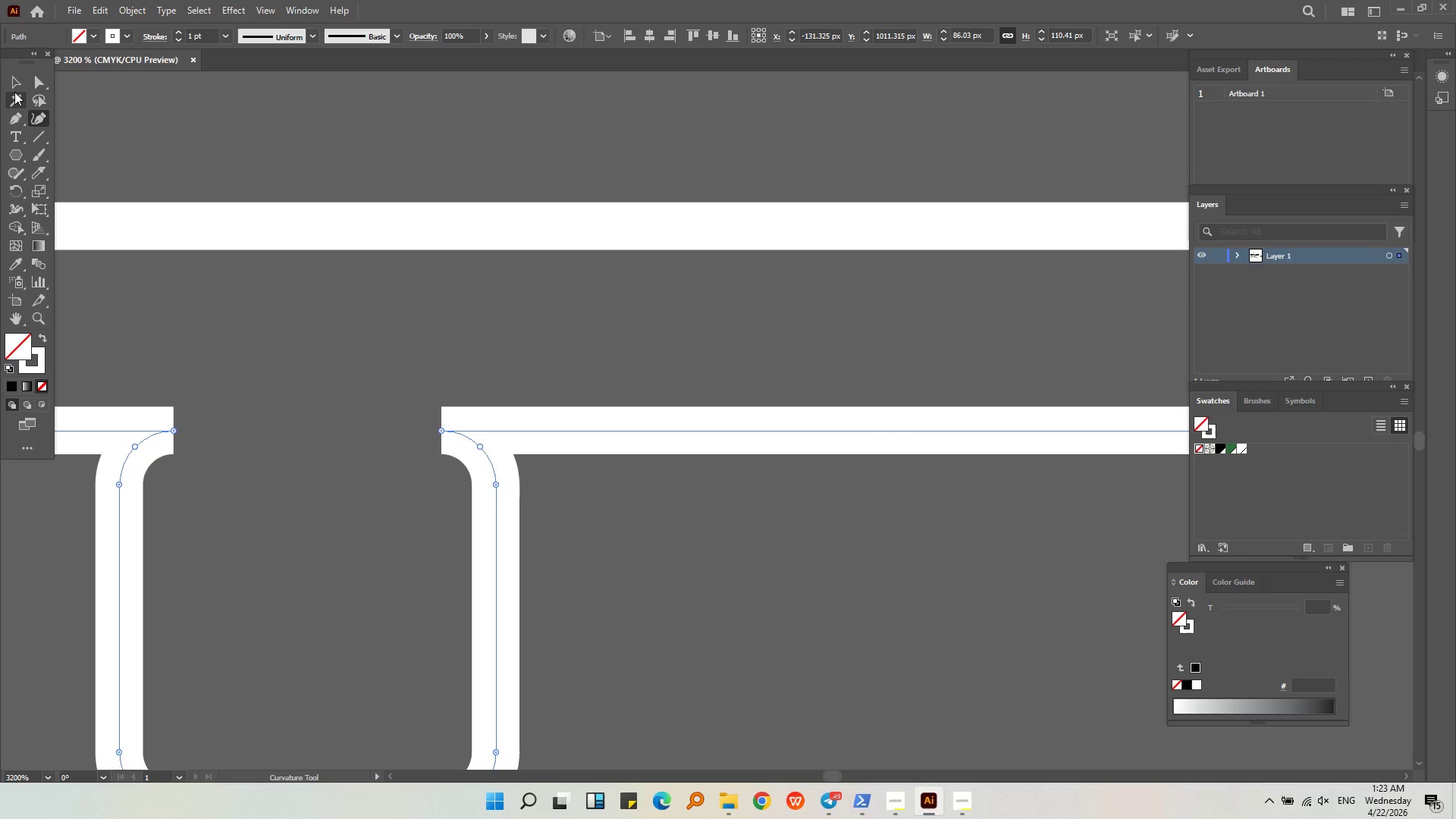 
double_click([17, 80])
 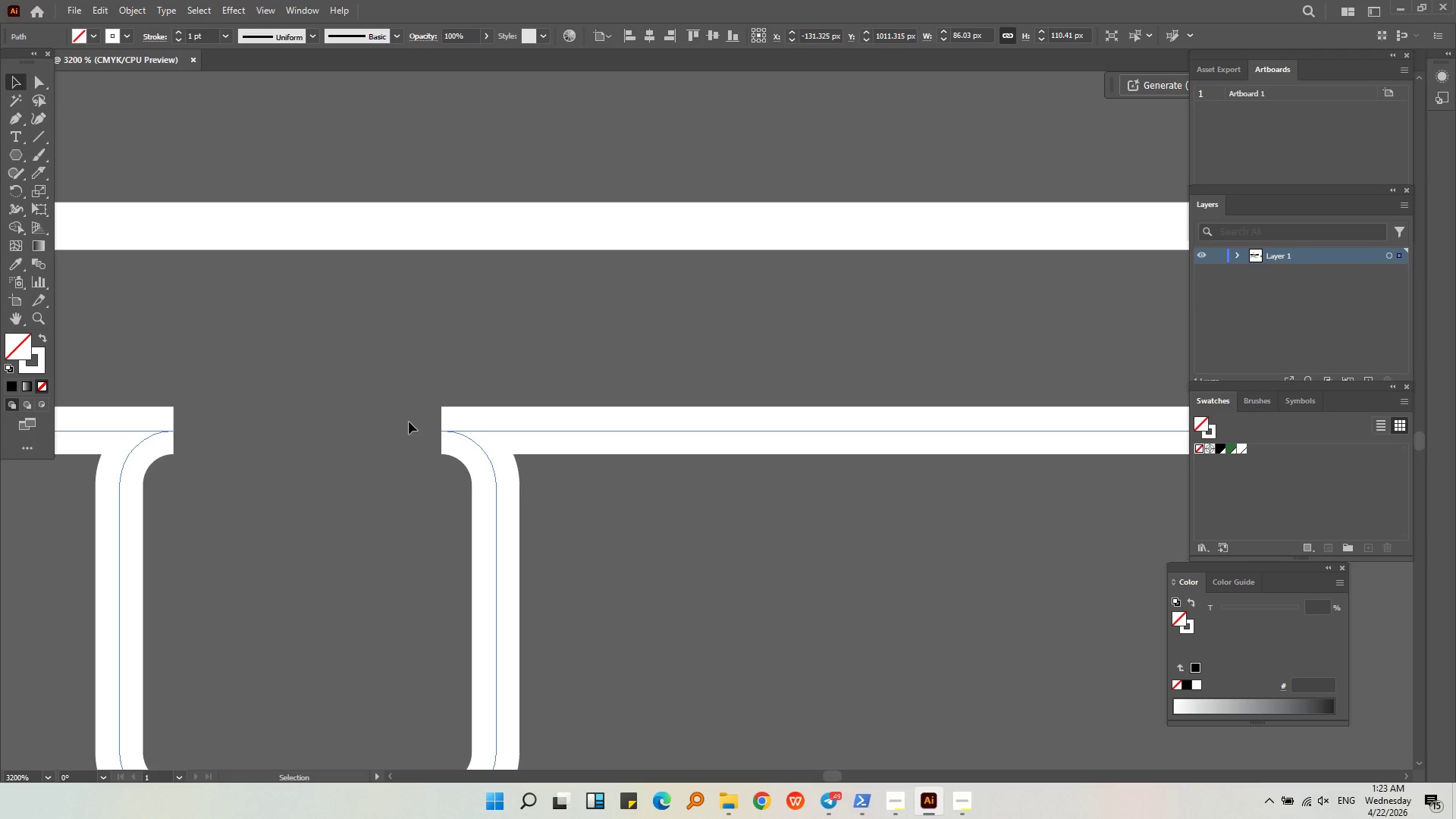 
triple_click([408, 422])
 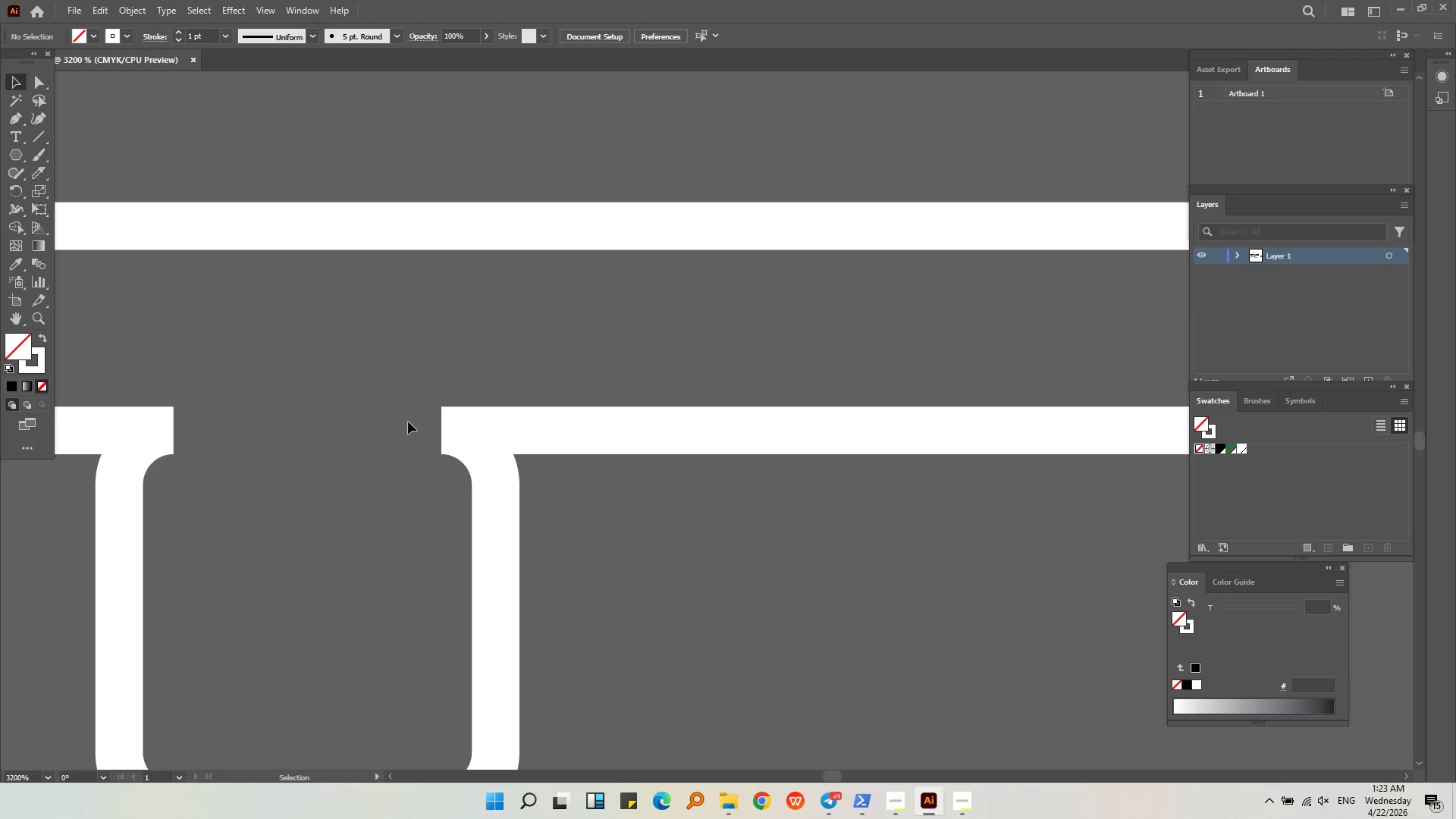 
hold_key(key=AltLeft, duration=0.55)
scroll: coordinate [517, 529], scroll_direction: down, amount: 4.0
 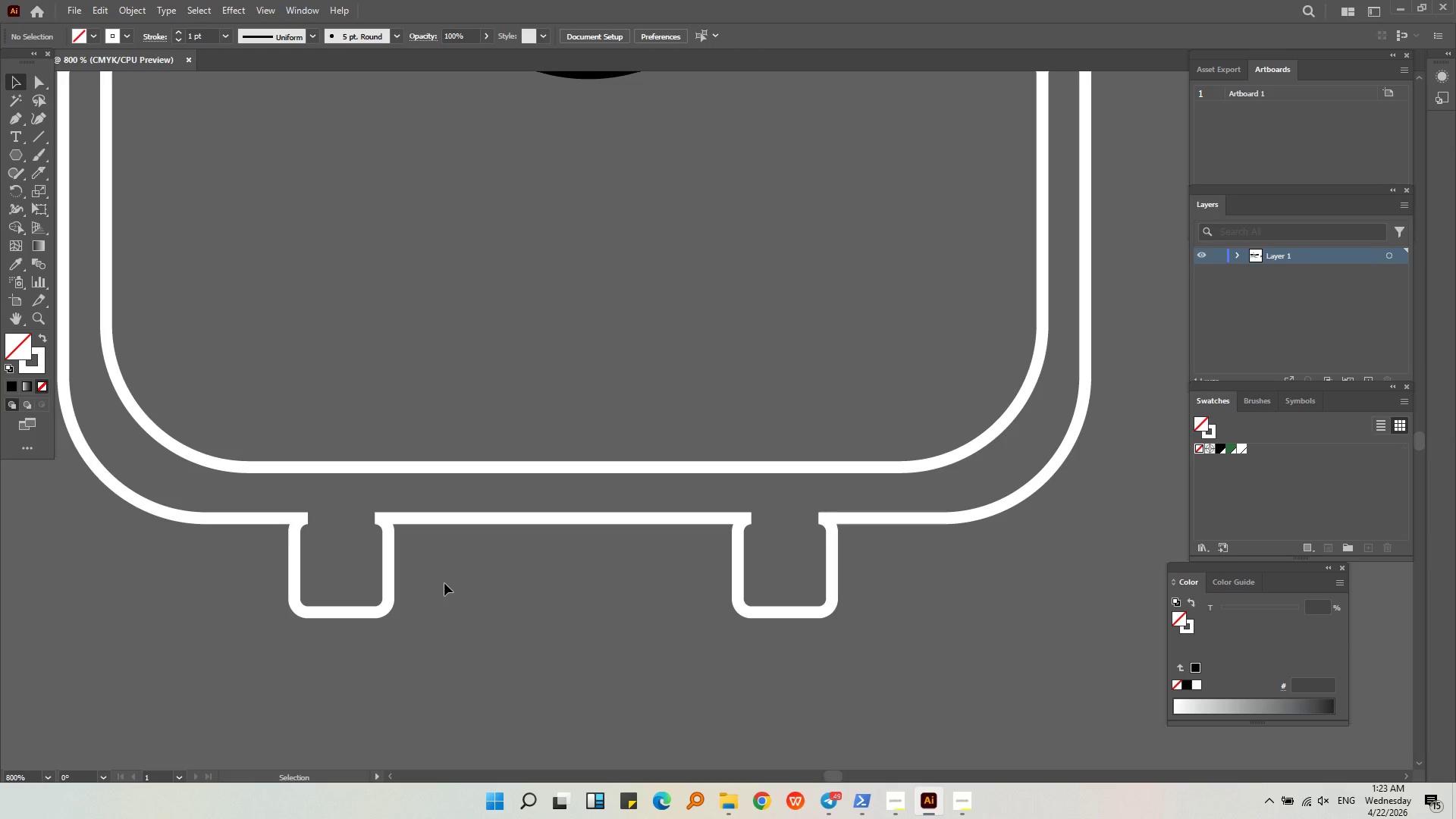 
key(Alt+AltLeft)
 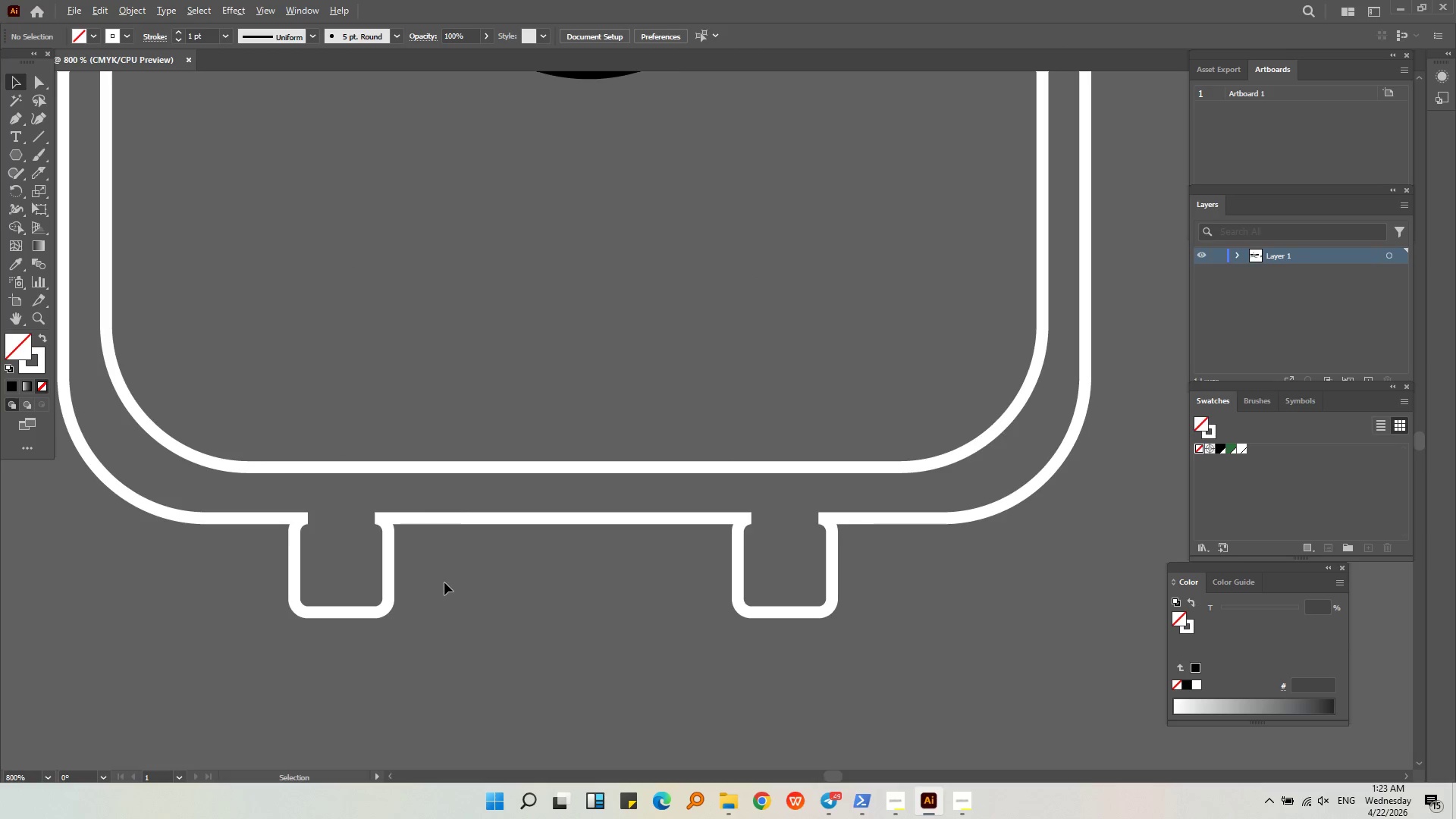 
scroll: coordinate [444, 582], scroll_direction: down, amount: 2.0
 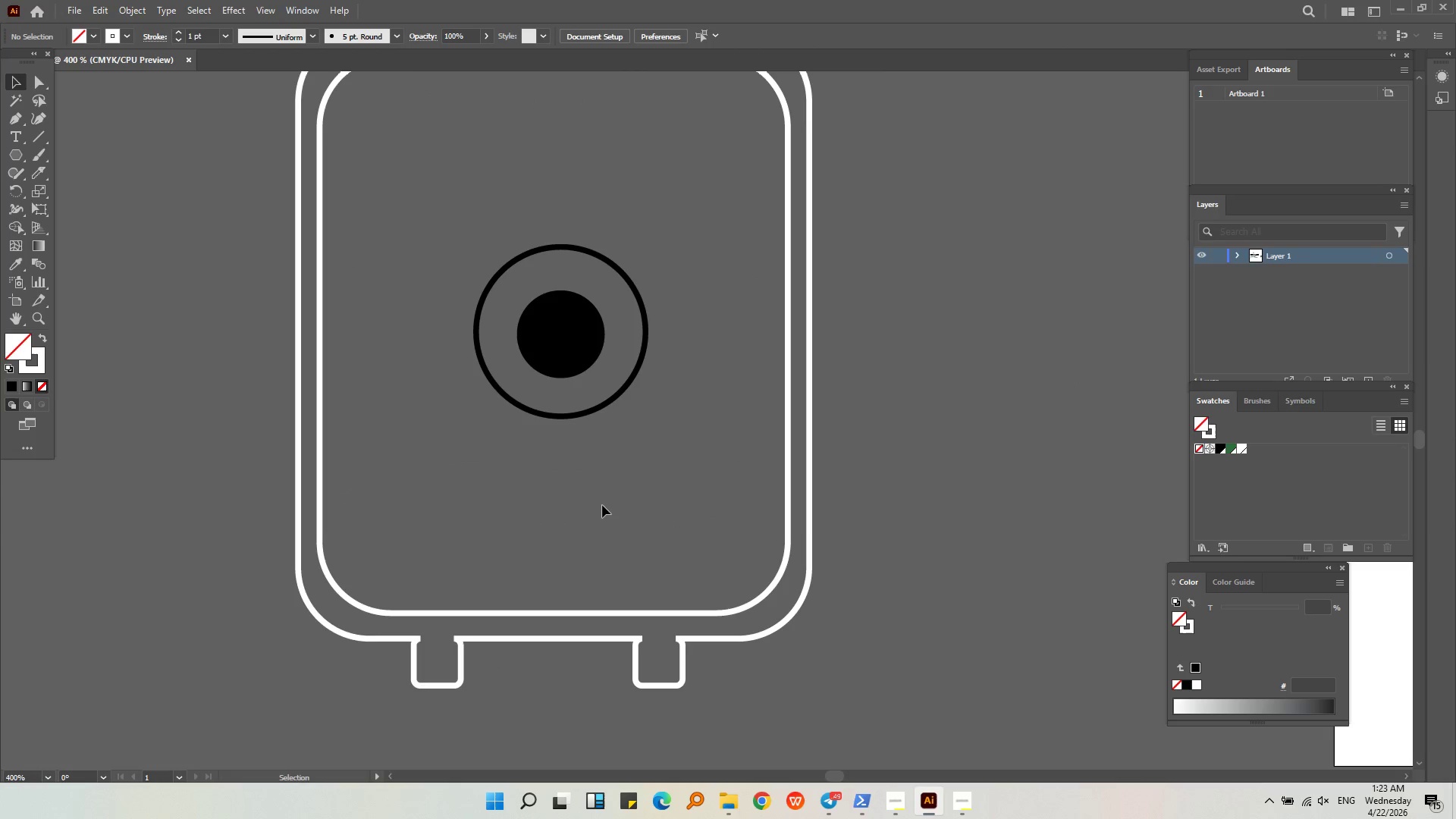 
key(Alt+AltLeft)
 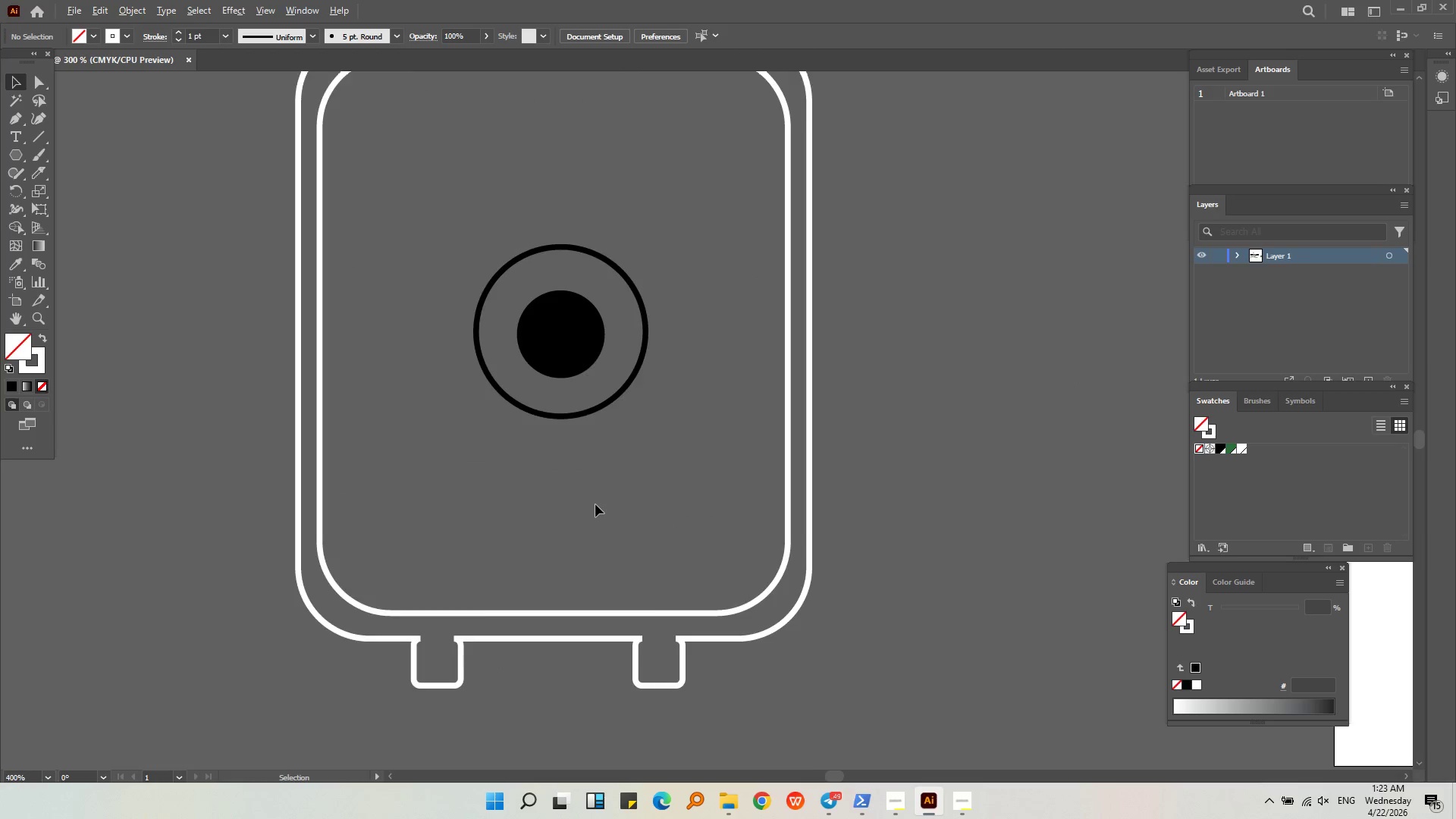 
scroll: coordinate [595, 504], scroll_direction: down, amount: 2.0
 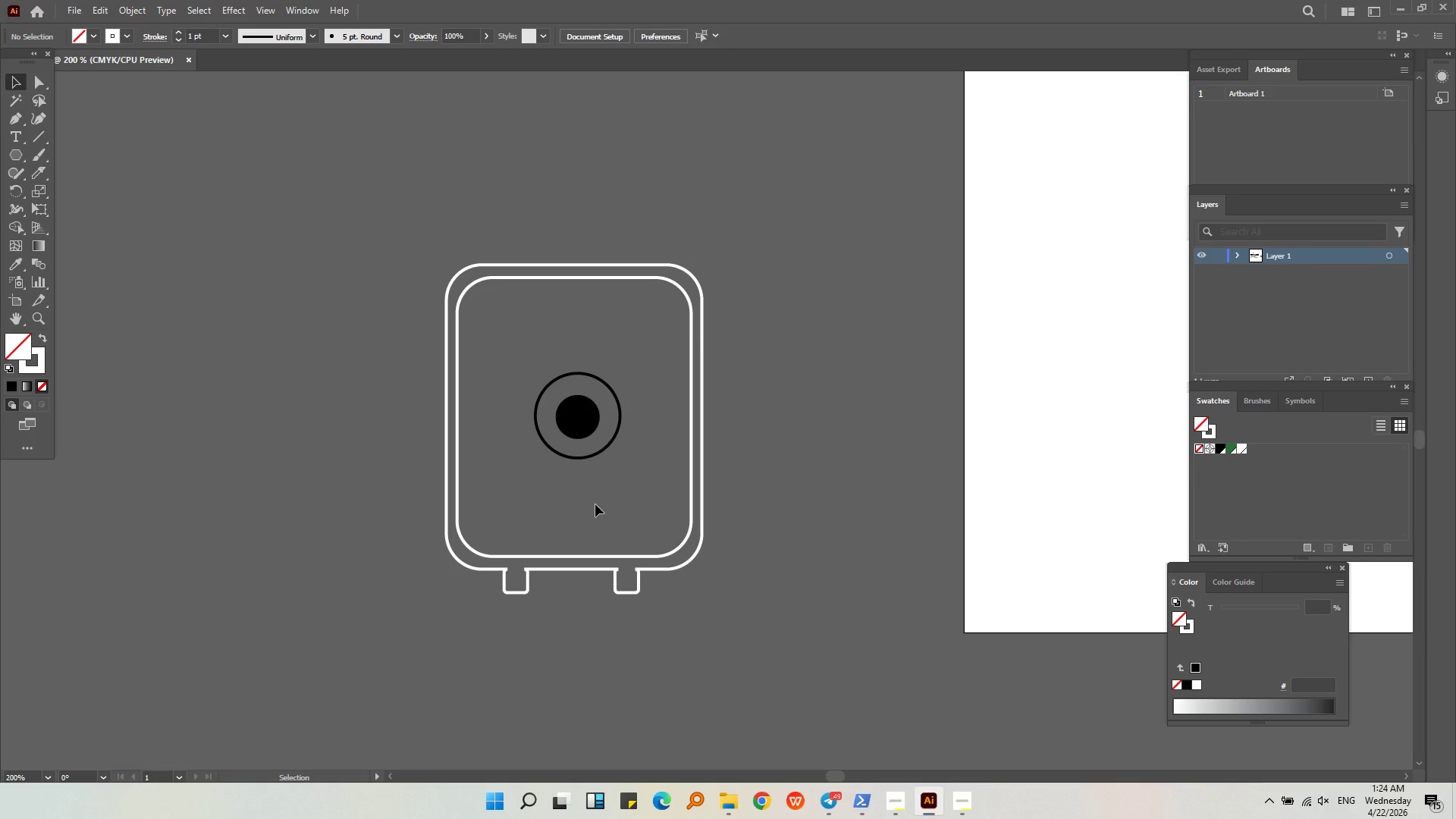 
wait(61.26)
 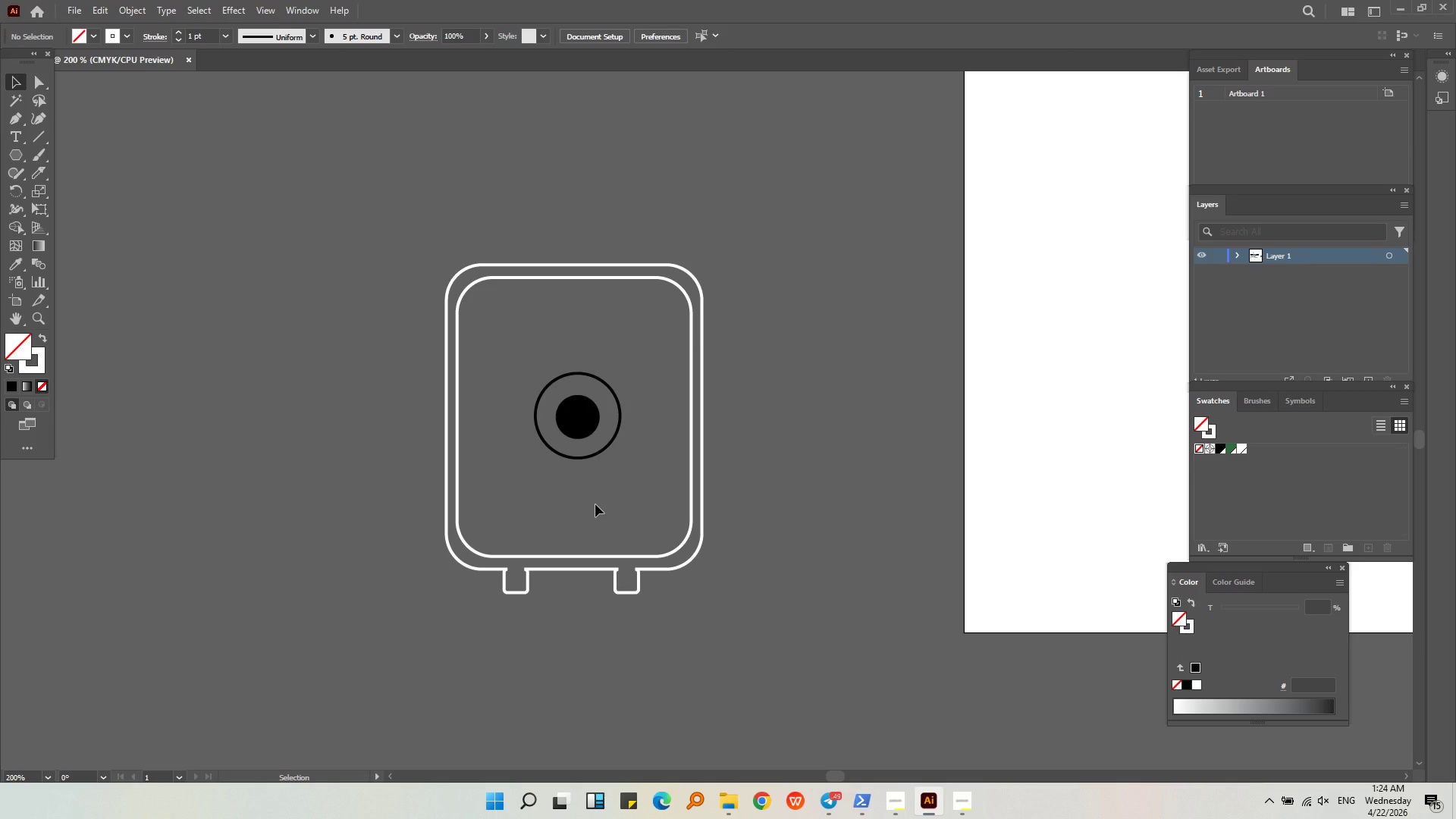 
left_click([685, 563])
 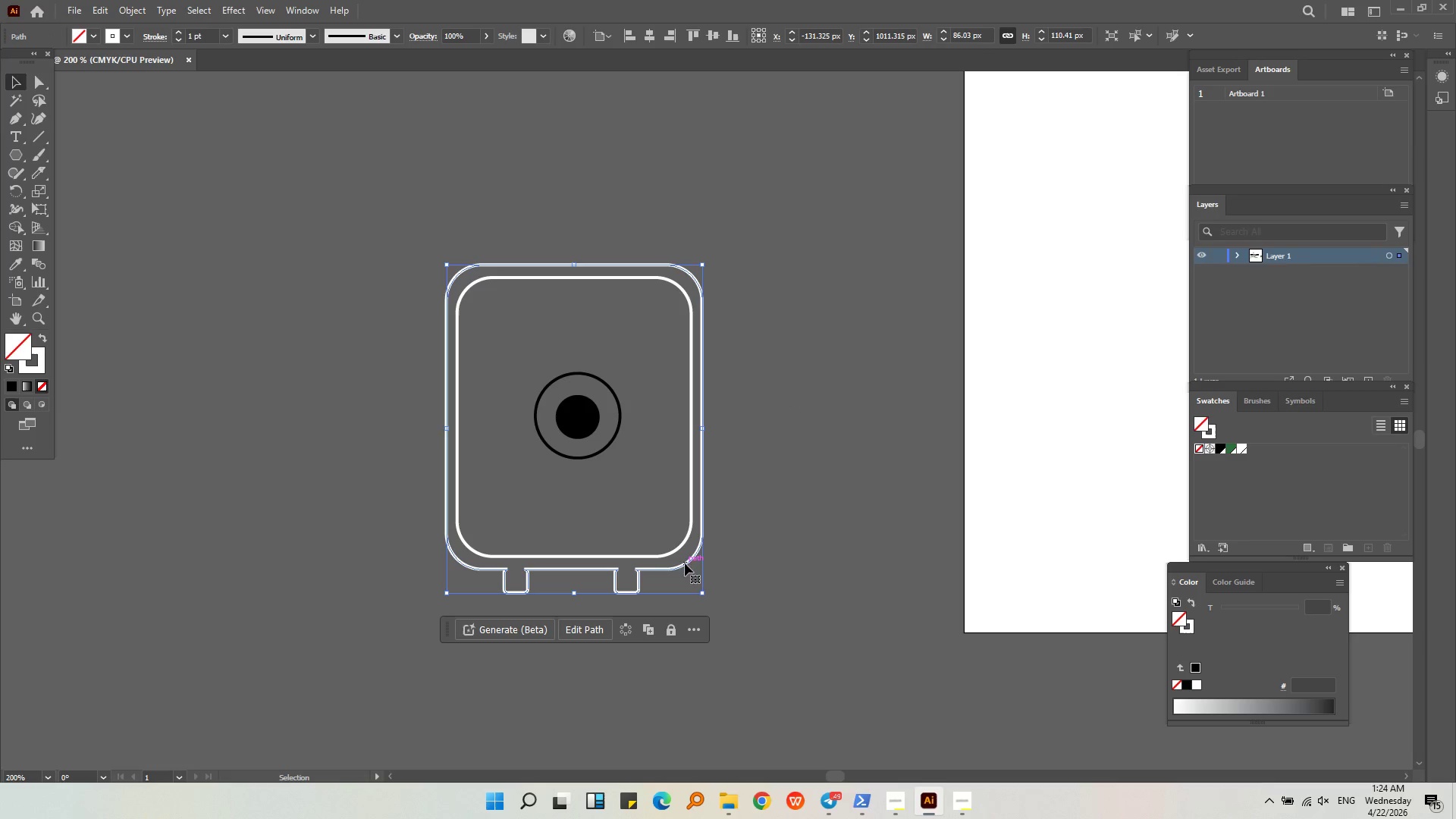 
hold_key(key=ShiftLeft, duration=0.55)
 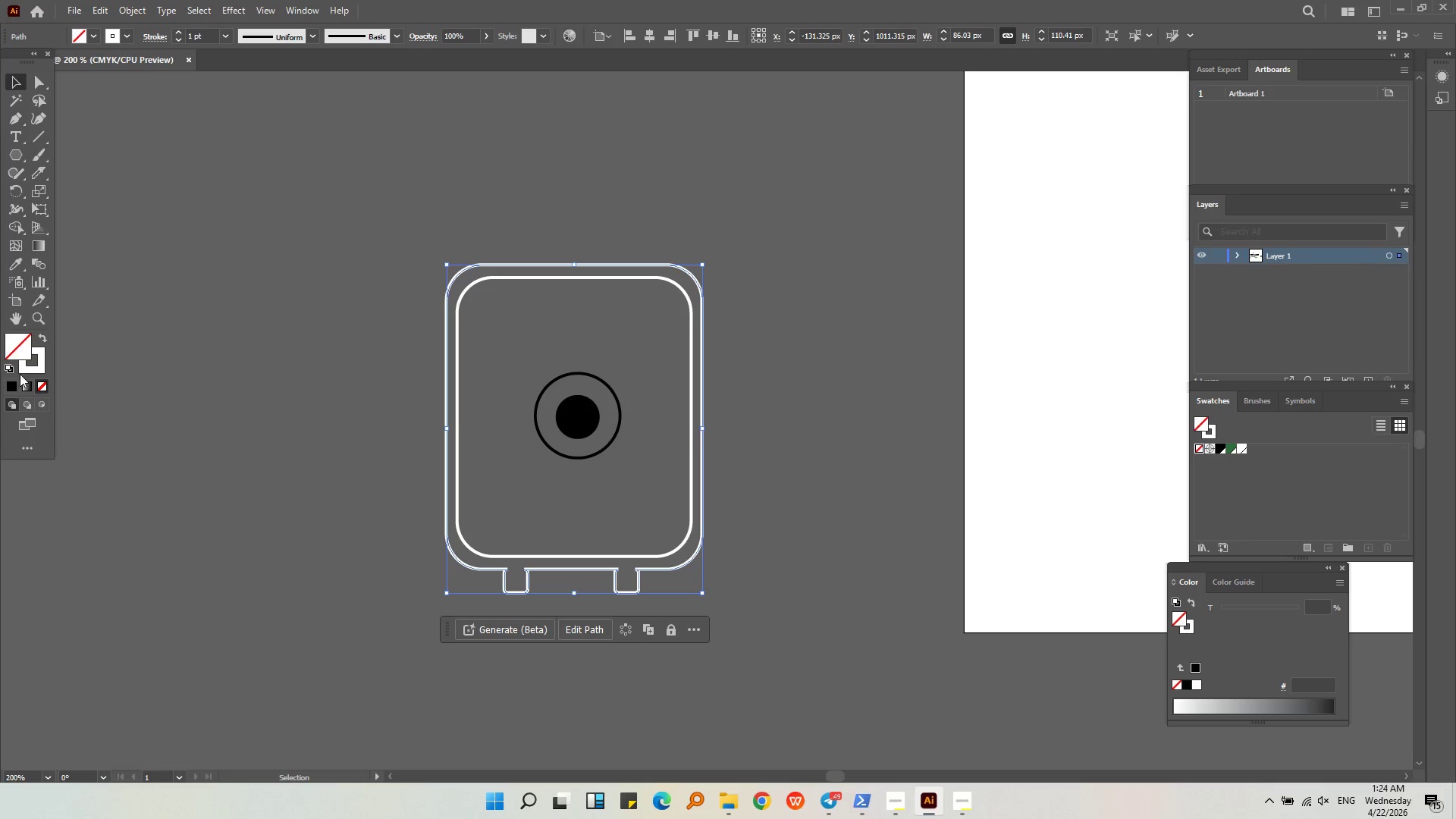 
left_click_drag(start_coordinate=[24, 369], to_coordinate=[19, 360])
 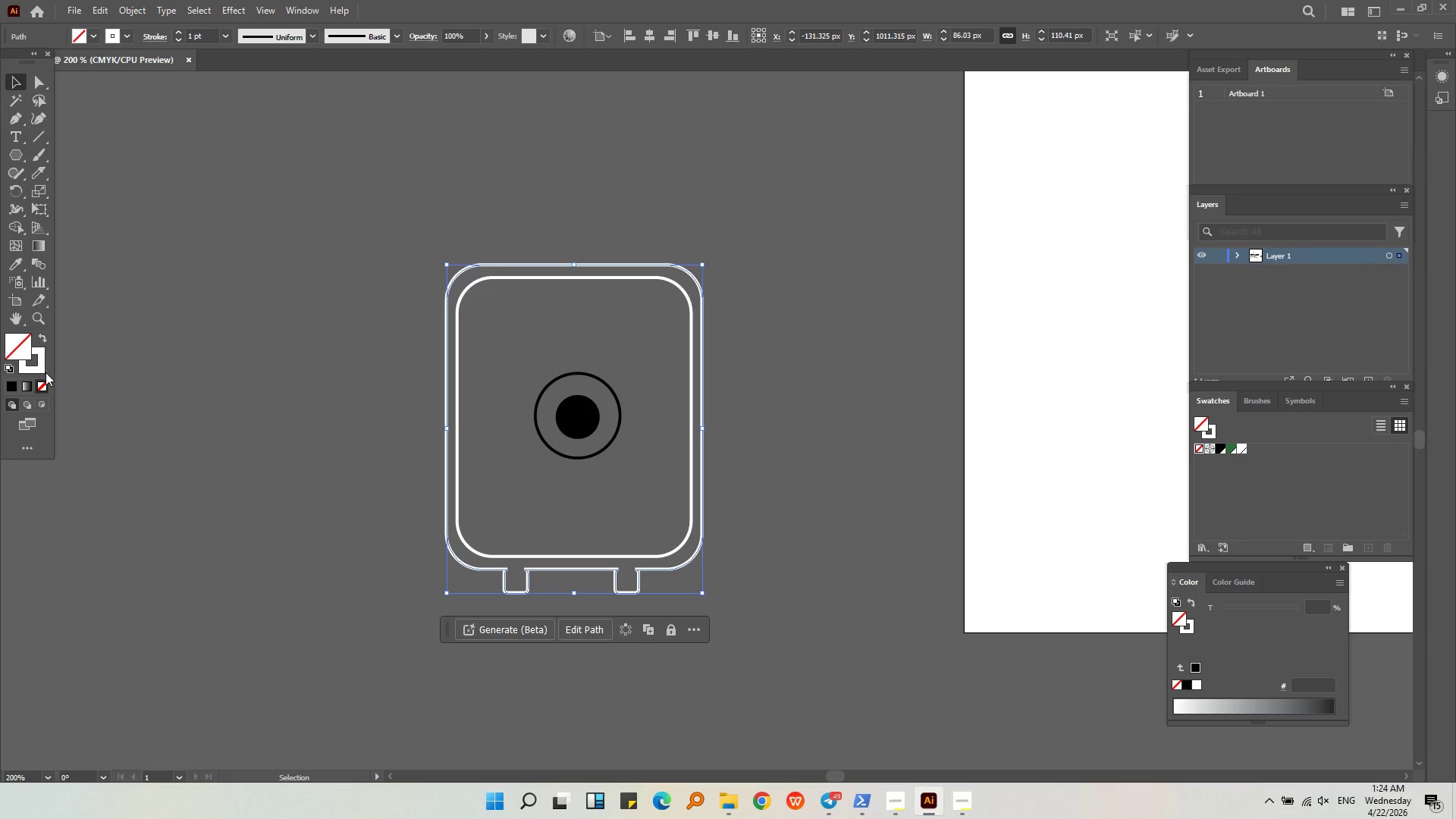 
left_click_drag(start_coordinate=[46, 372], to_coordinate=[34, 361])
 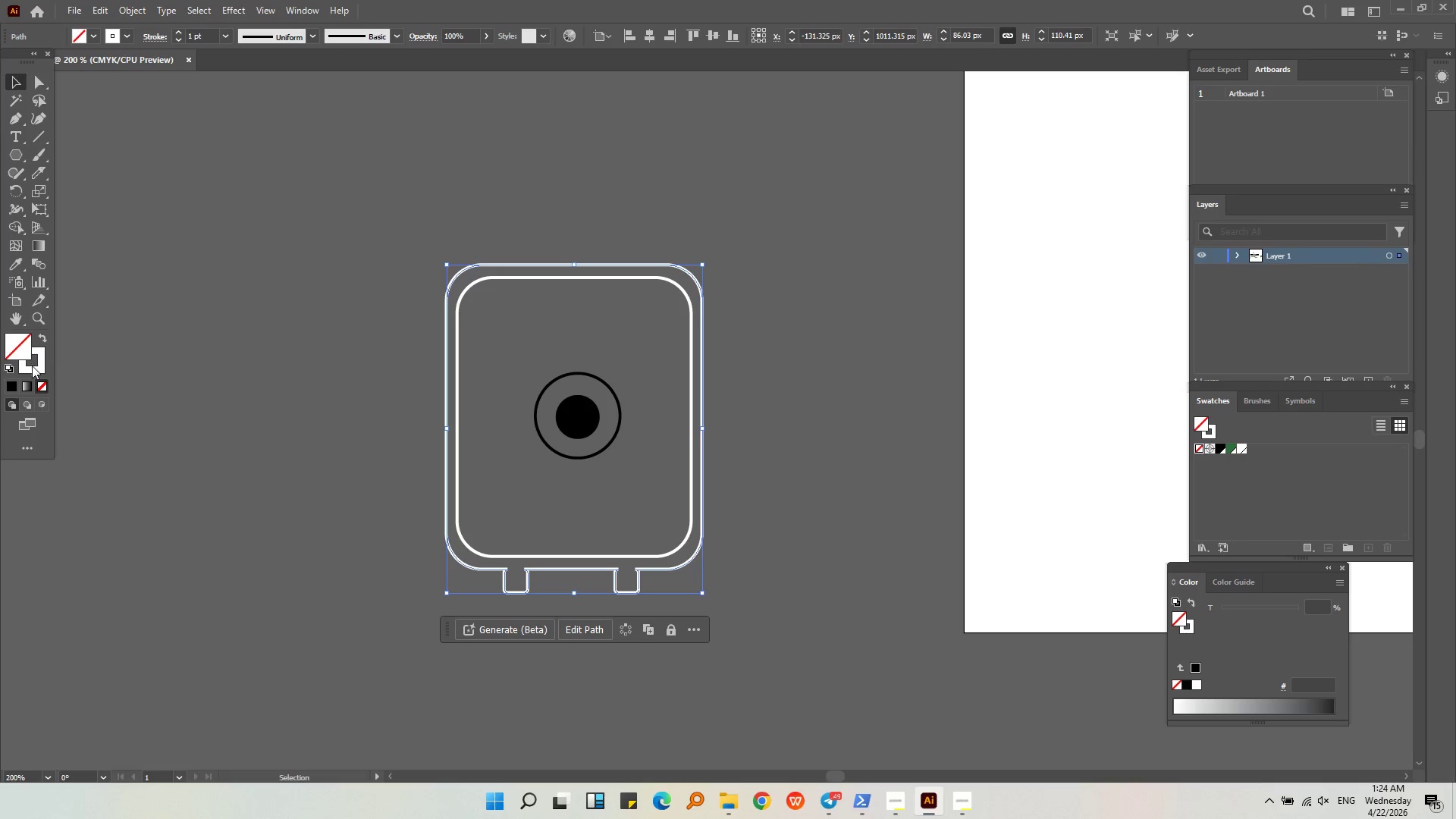 
left_click_drag(start_coordinate=[32, 366], to_coordinate=[22, 353])
 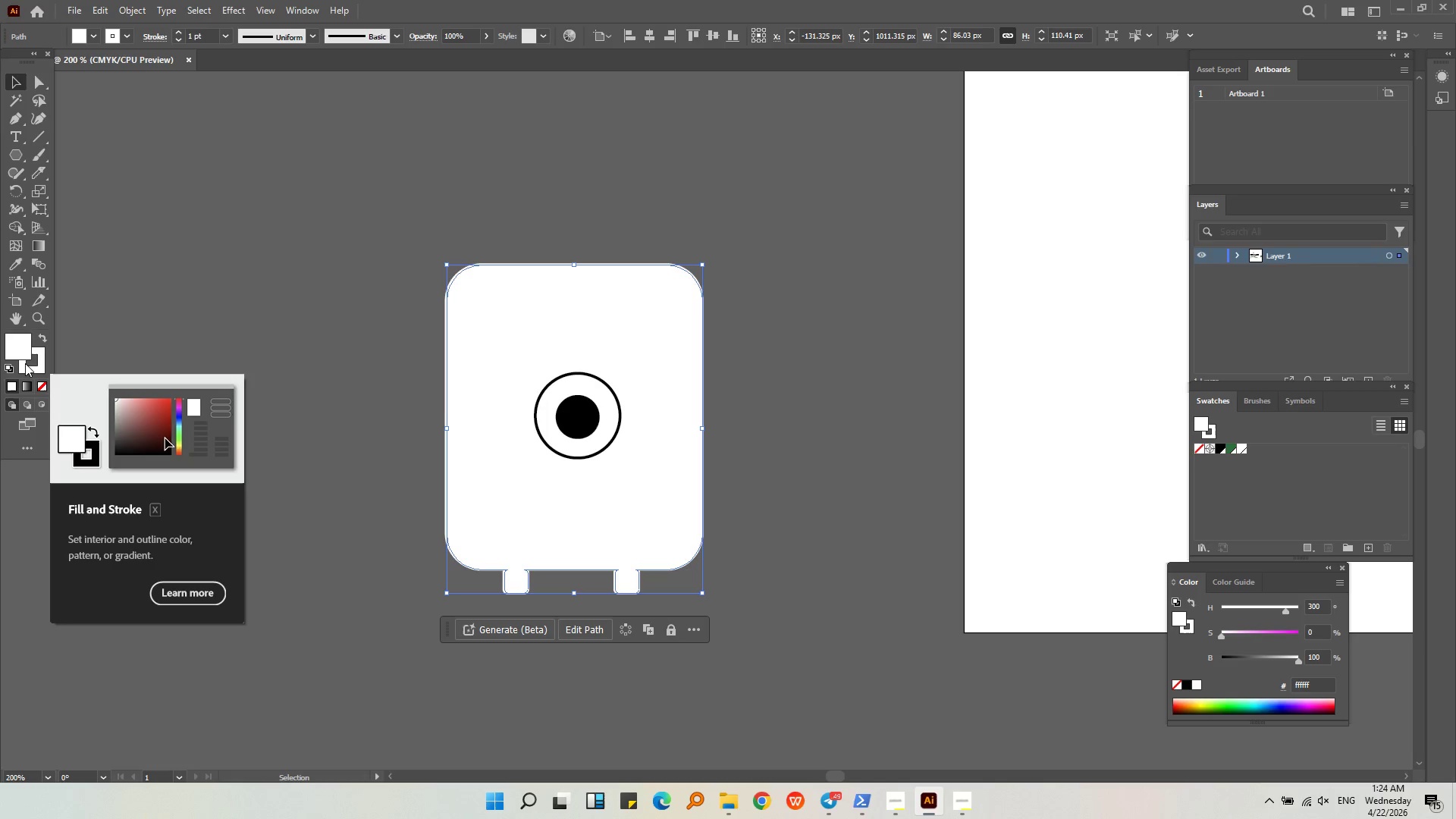 
key(Control+Z)
 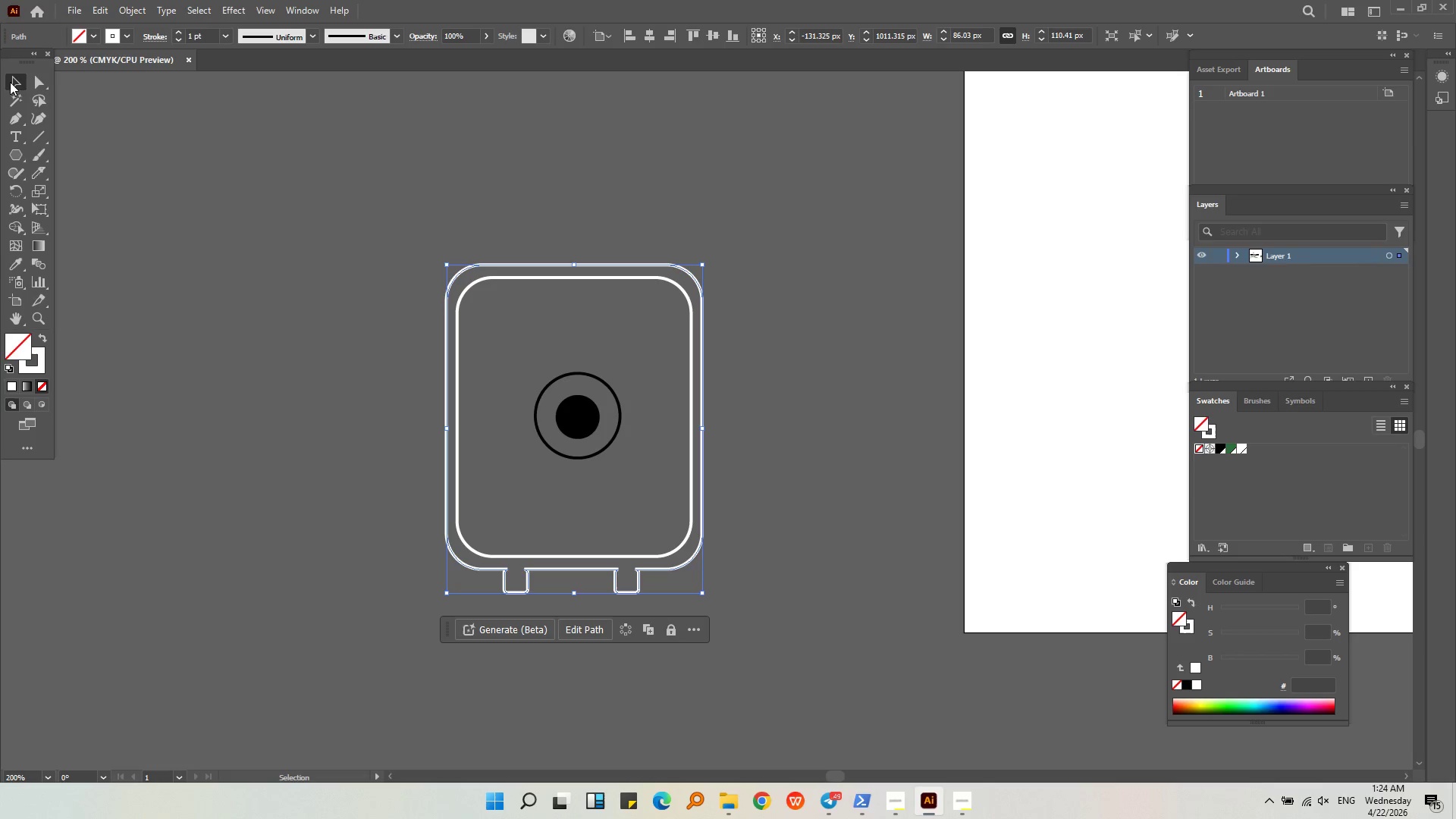 
double_click([257, 237])
 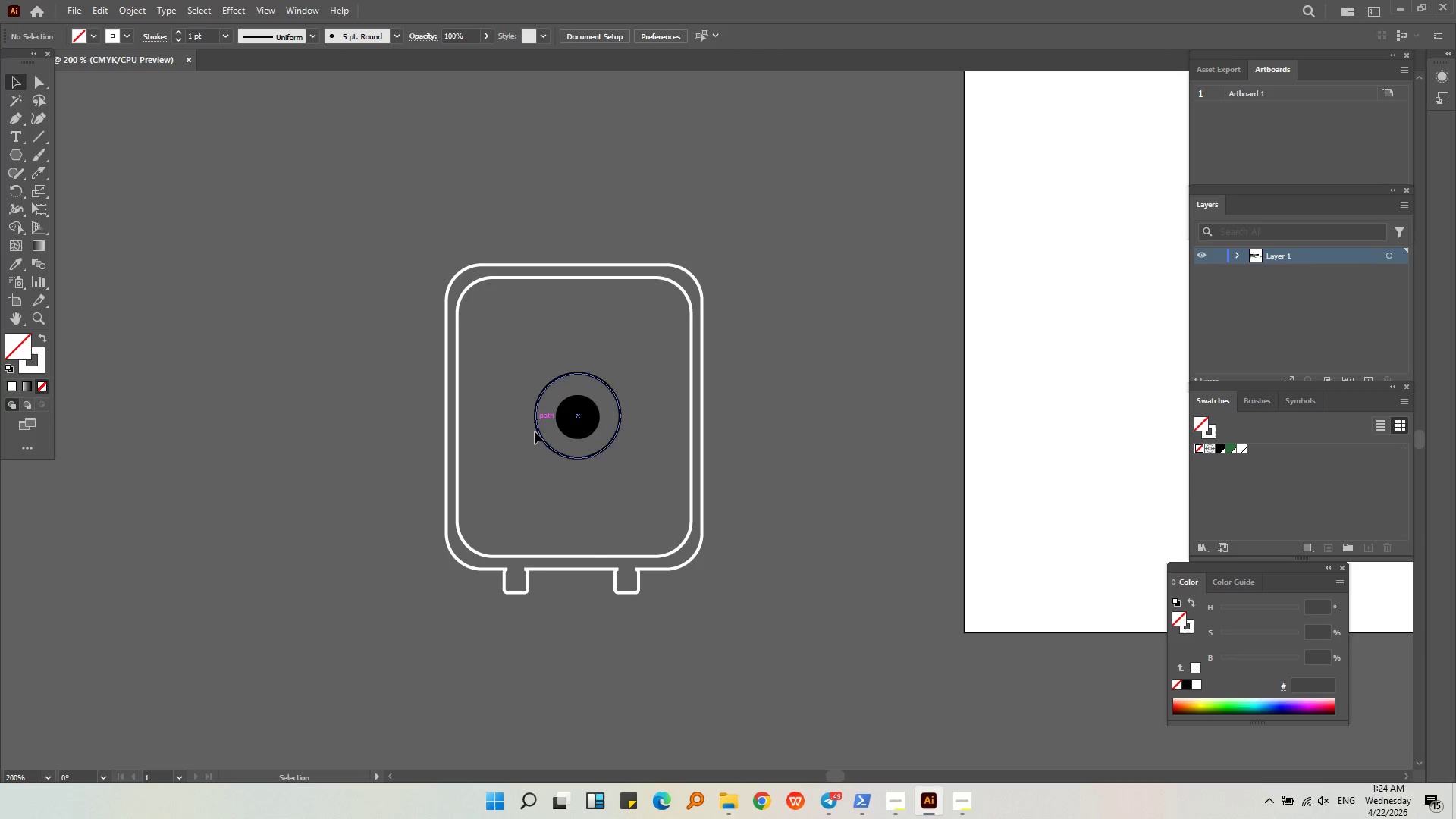 
left_click_drag(start_coordinate=[598, 469], to_coordinate=[568, 419])
 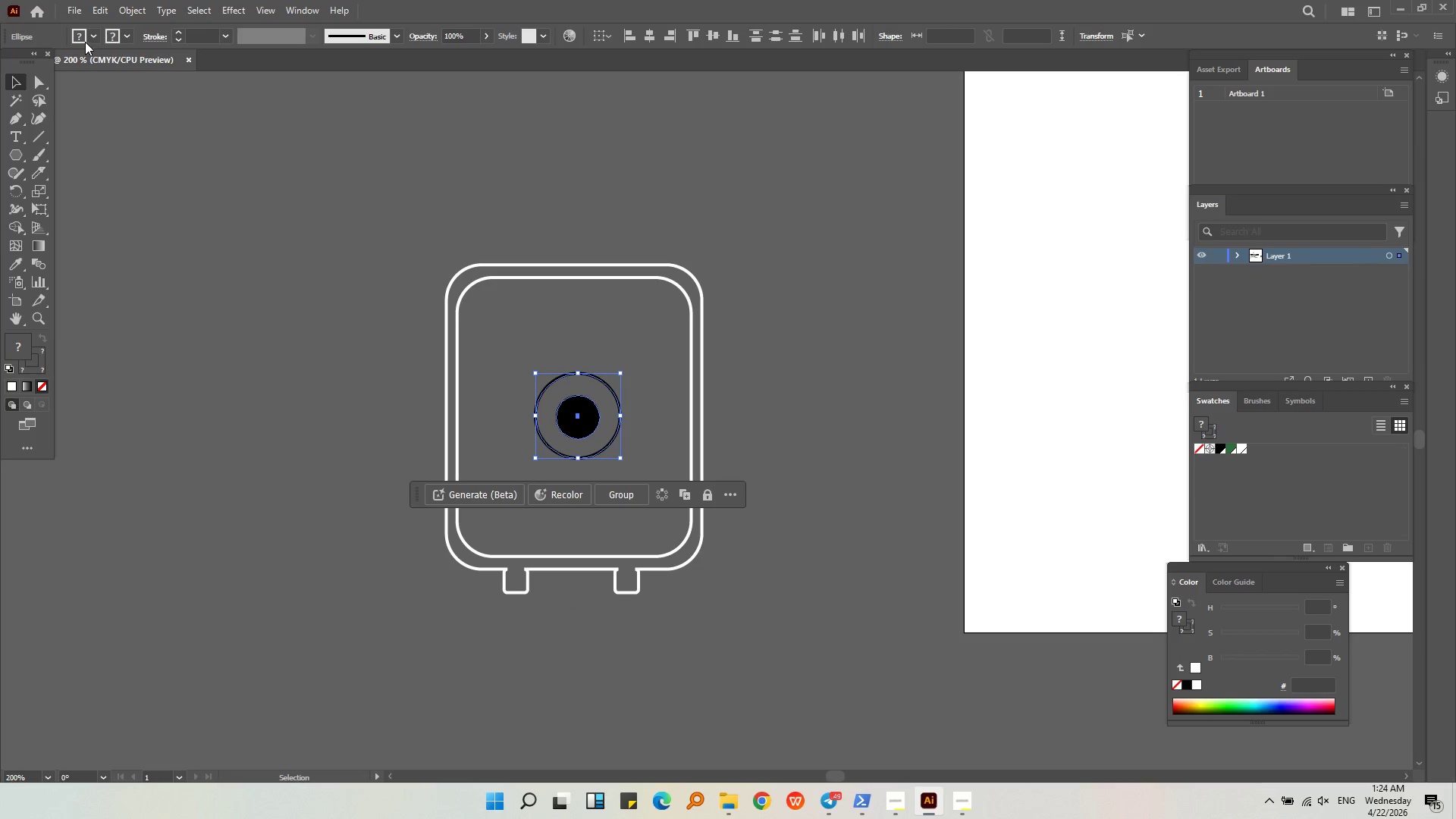 
left_click([165, 187])
 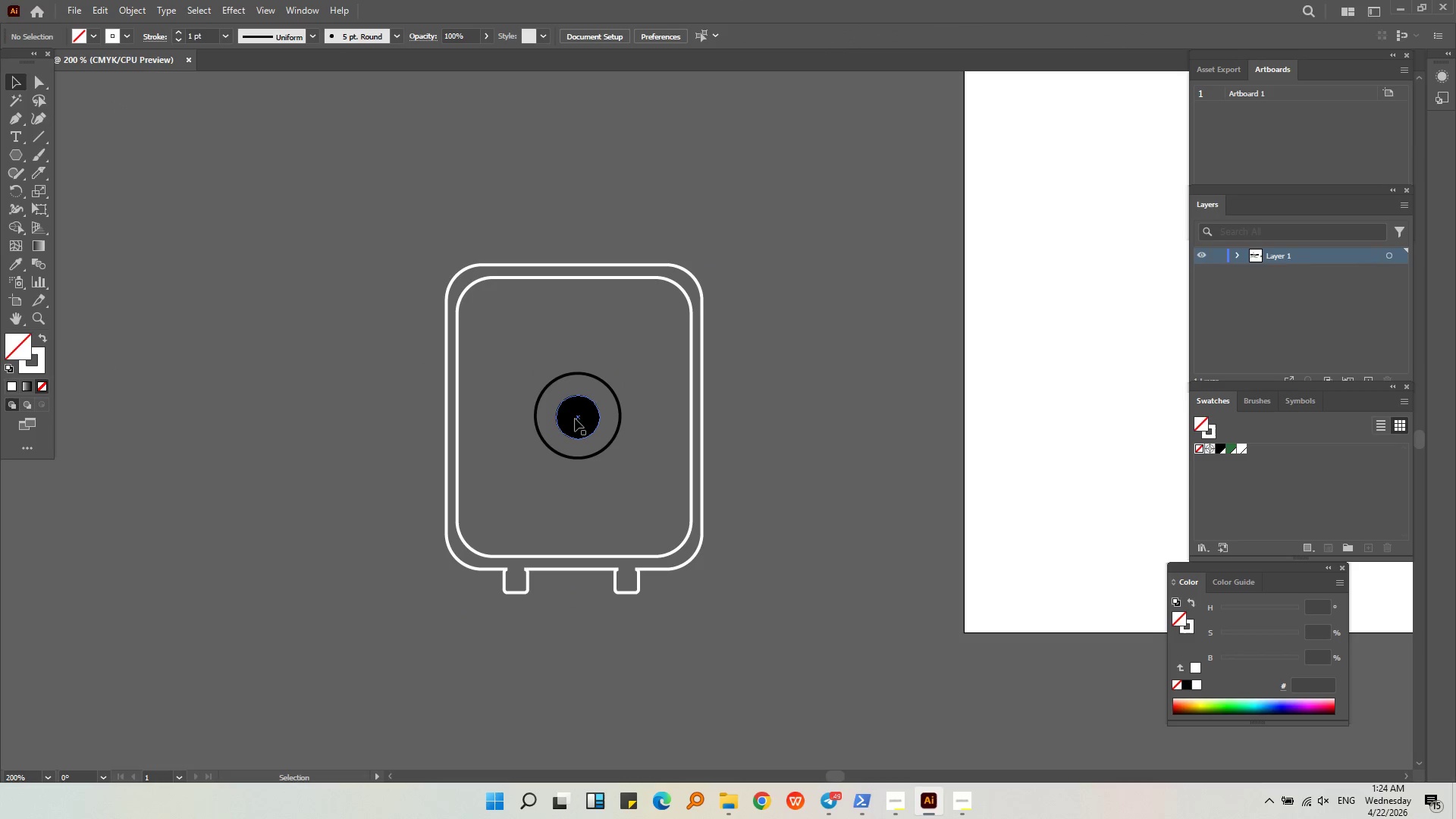 
left_click([583, 421])
 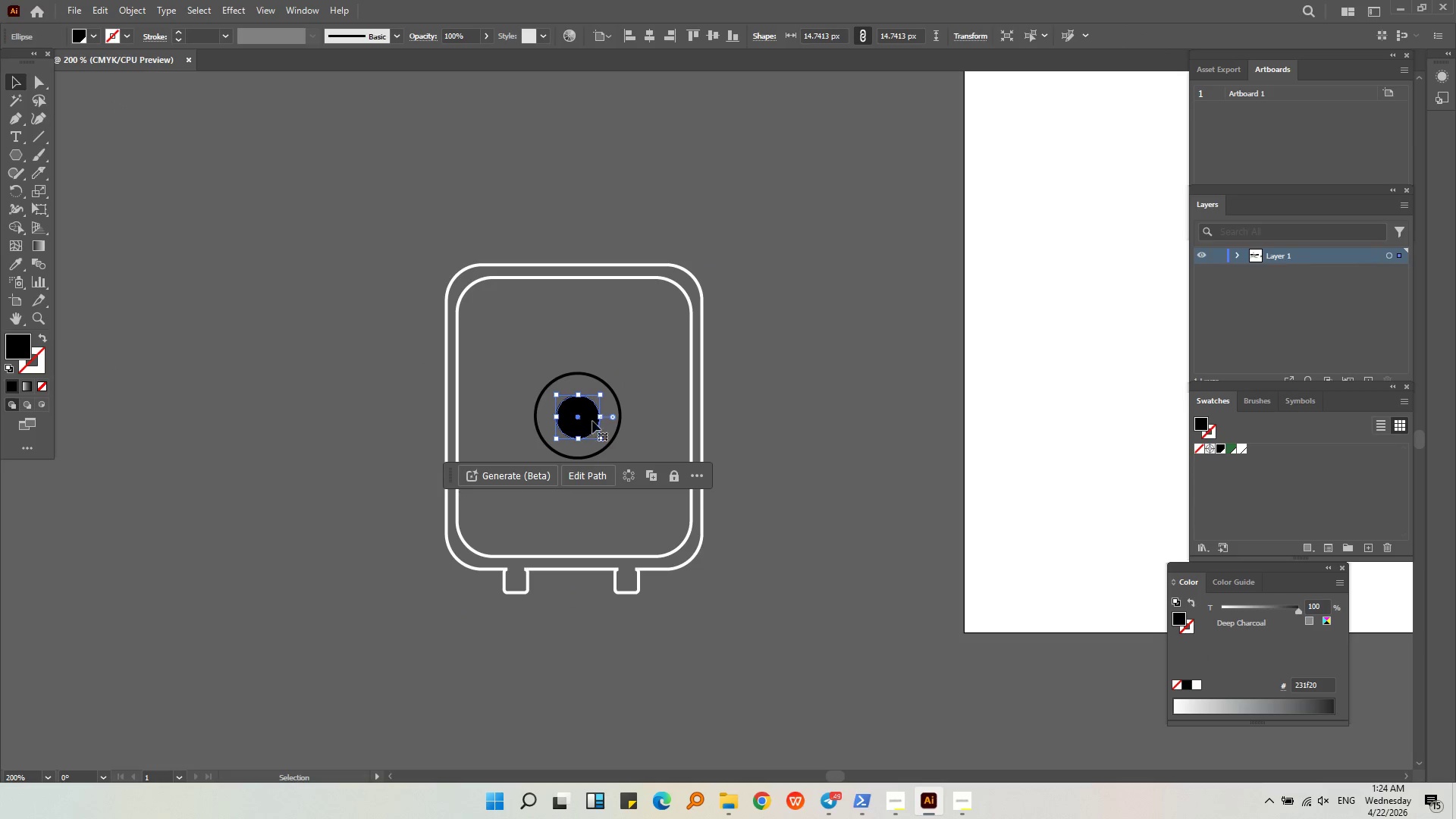 
hold_key(key=AltLeft, duration=0.77)
scroll: coordinate [601, 414], scroll_direction: up, amount: 1.0
 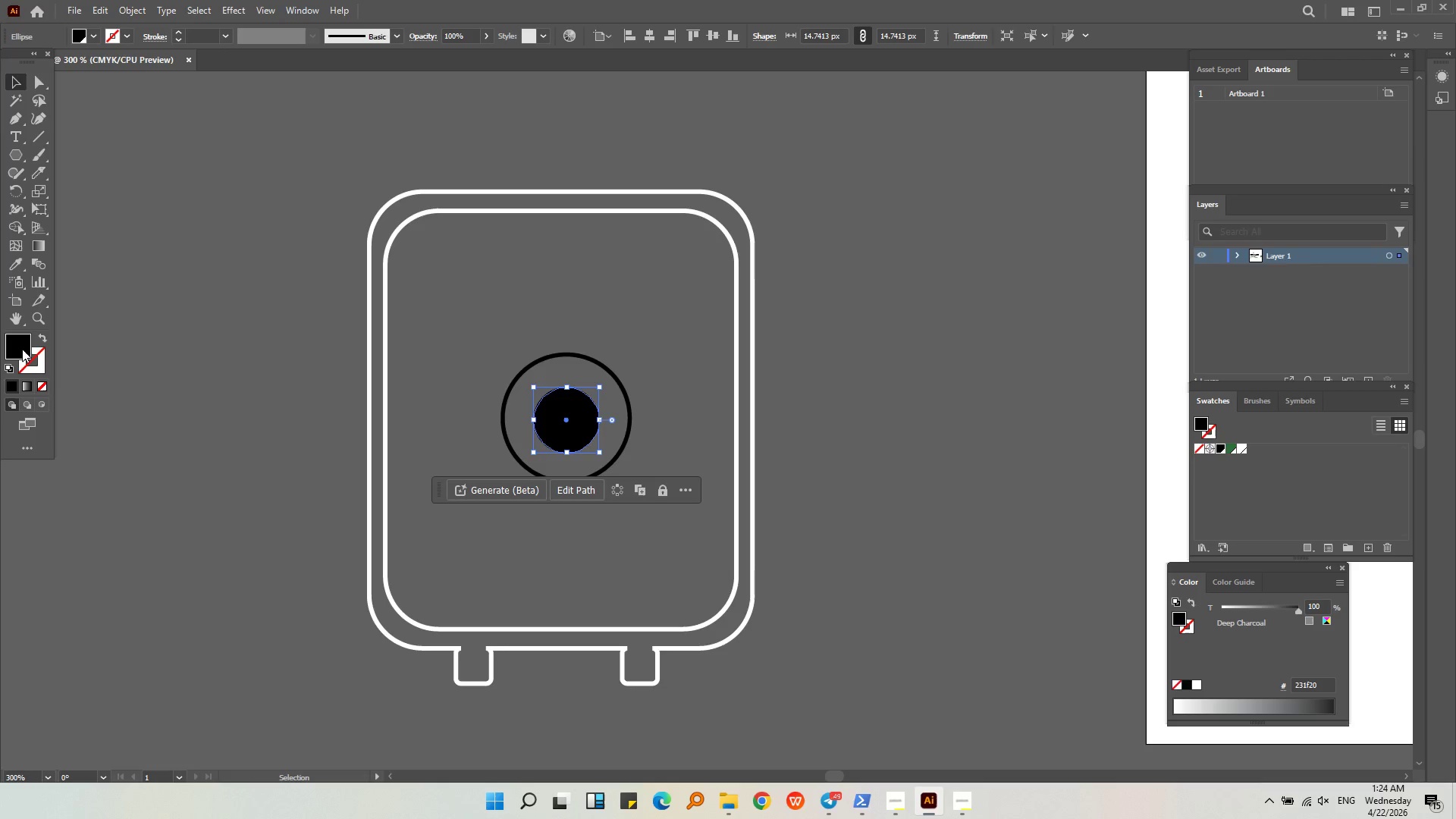 
double_click([22, 348])
 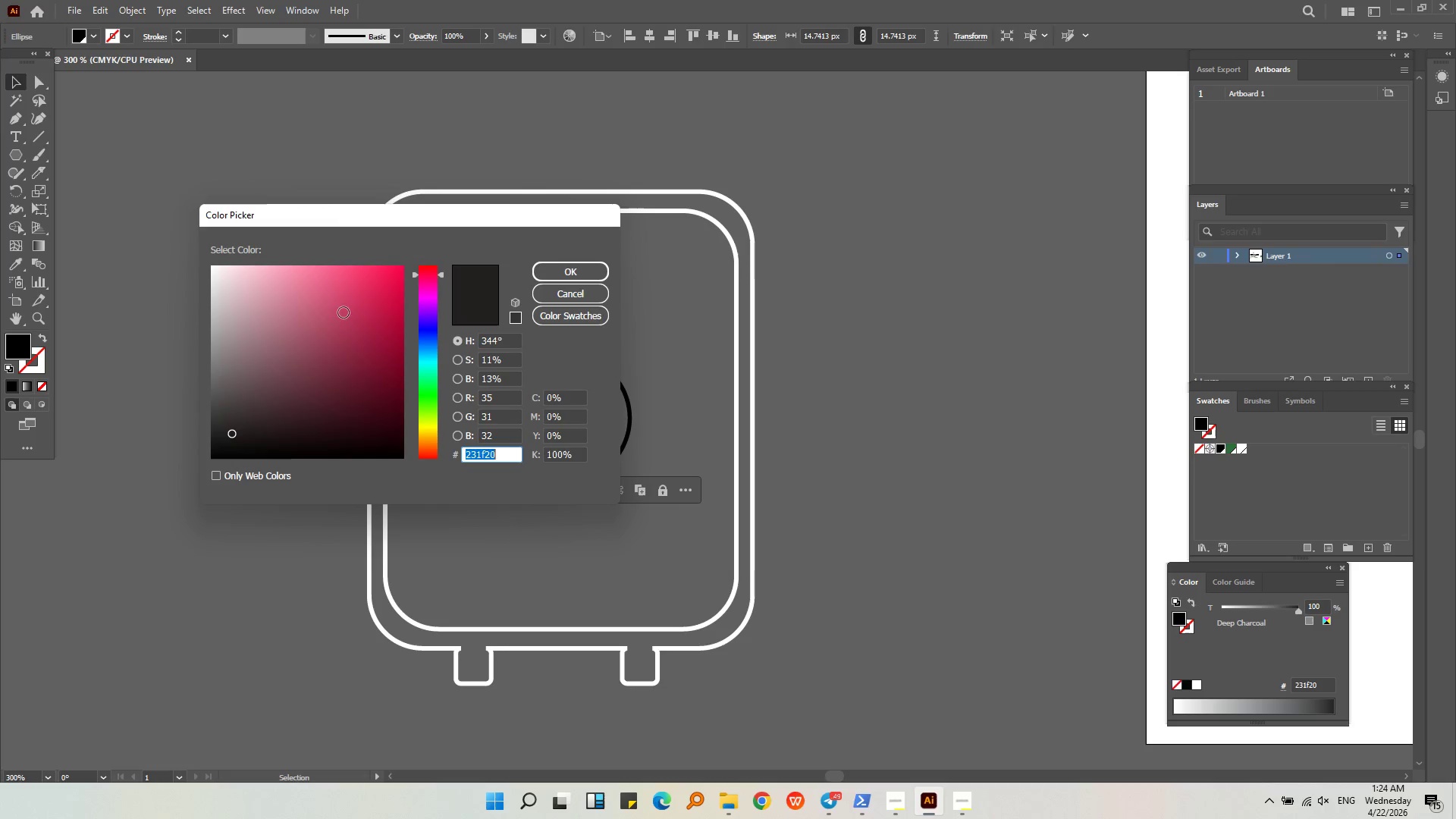 
left_click_drag(start_coordinate=[256, 295], to_coordinate=[173, 258])
 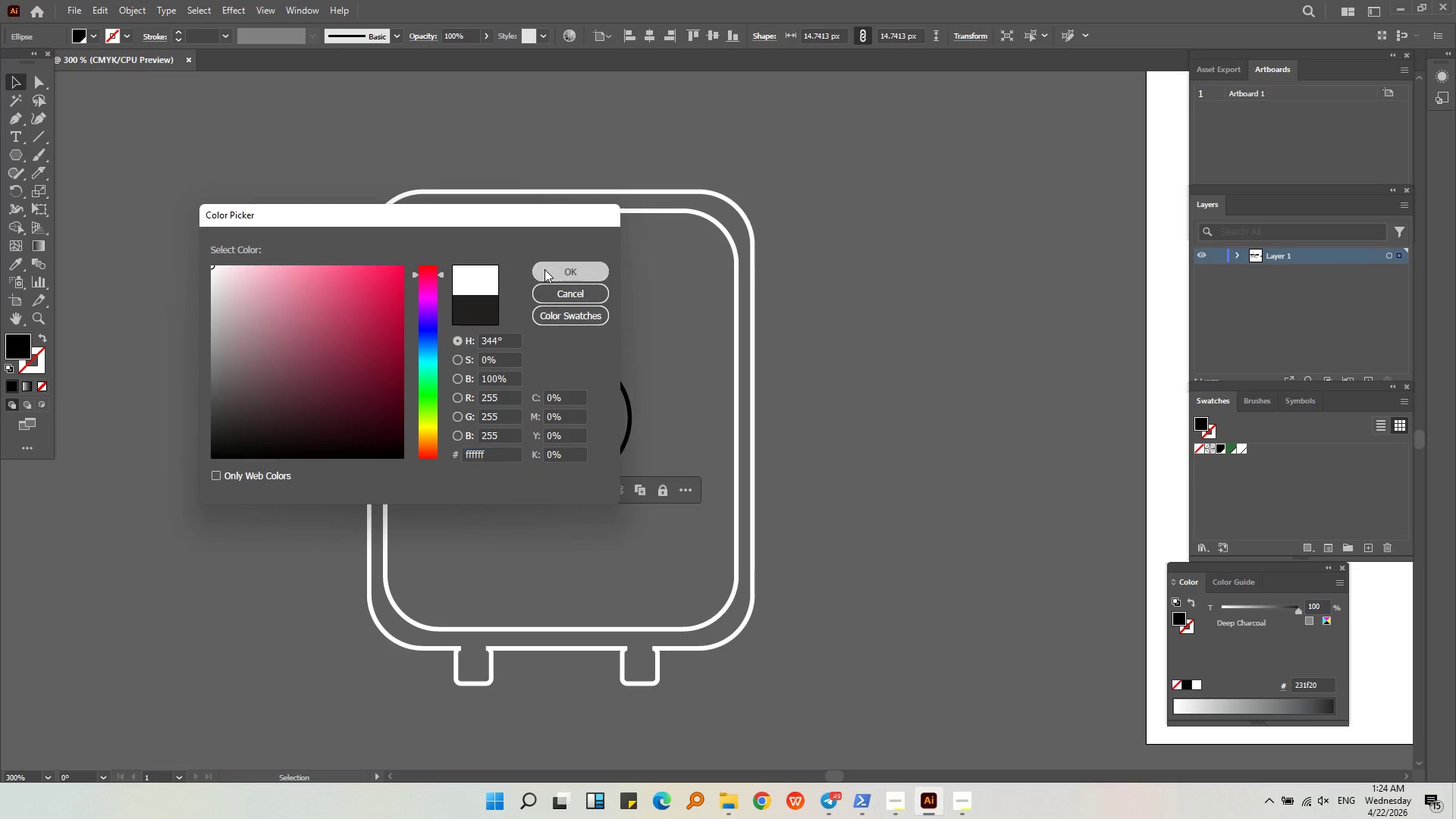 
double_click([649, 291])
 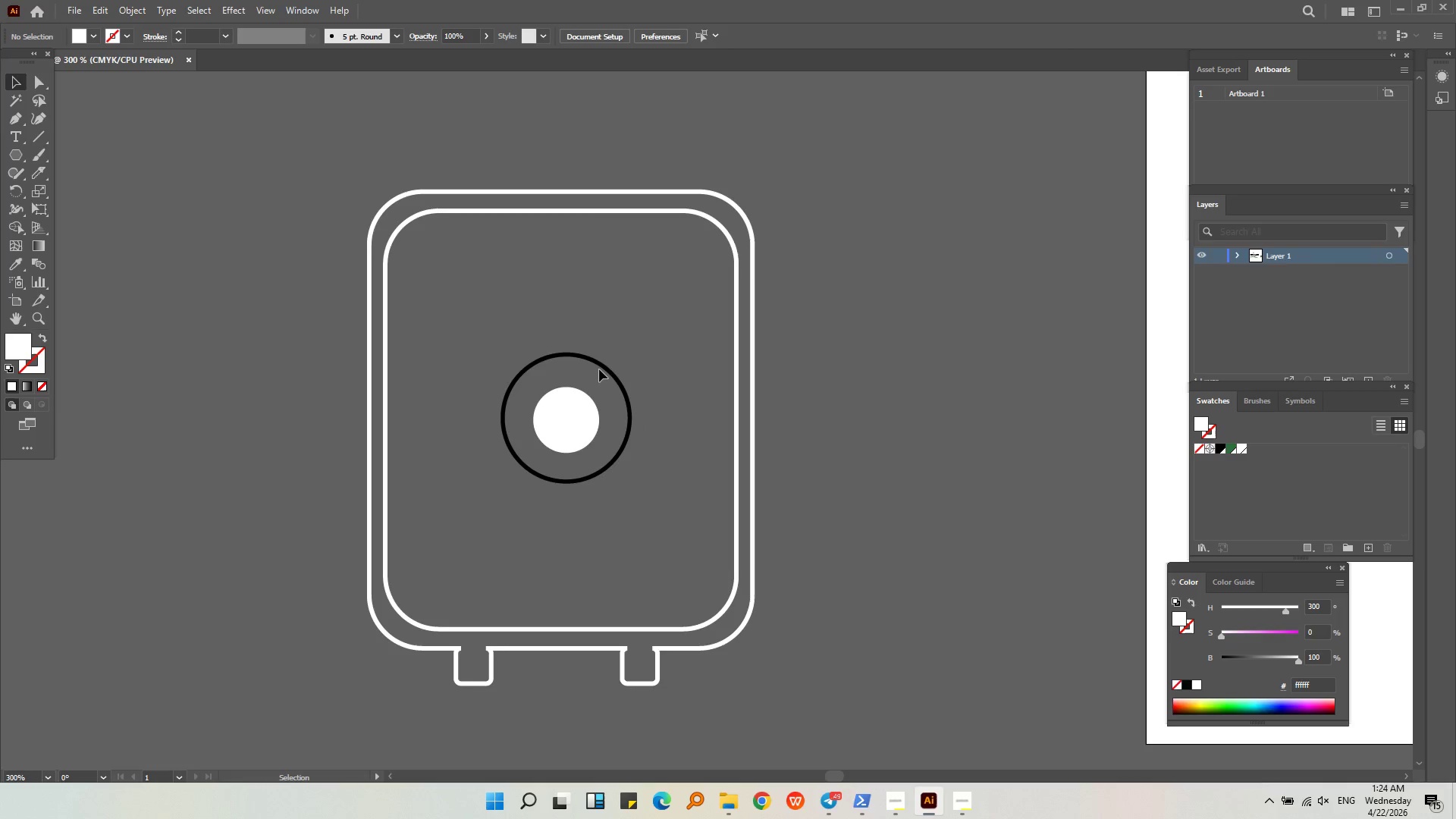 
left_click([601, 367])
 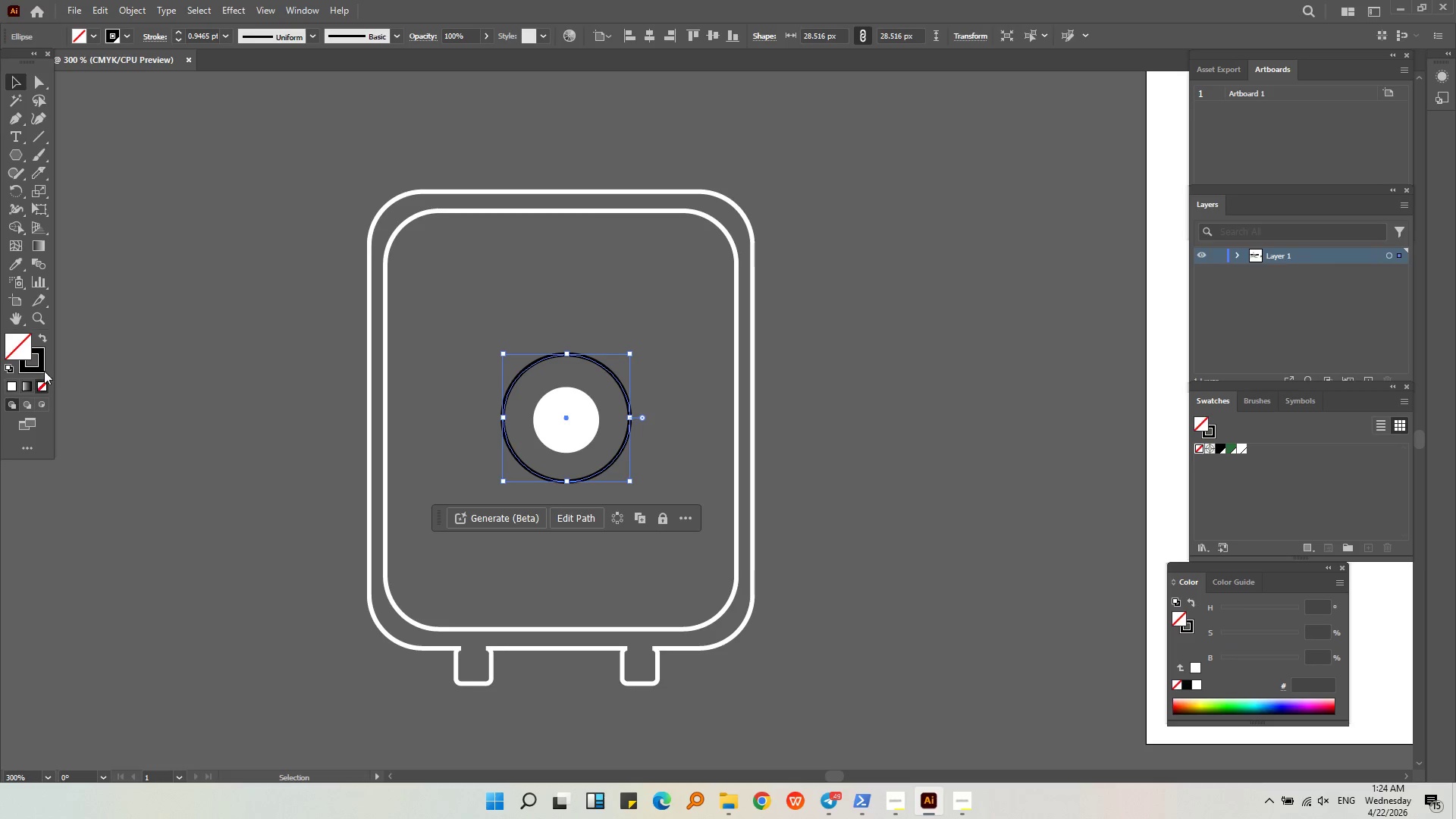 
double_click([41, 370])
 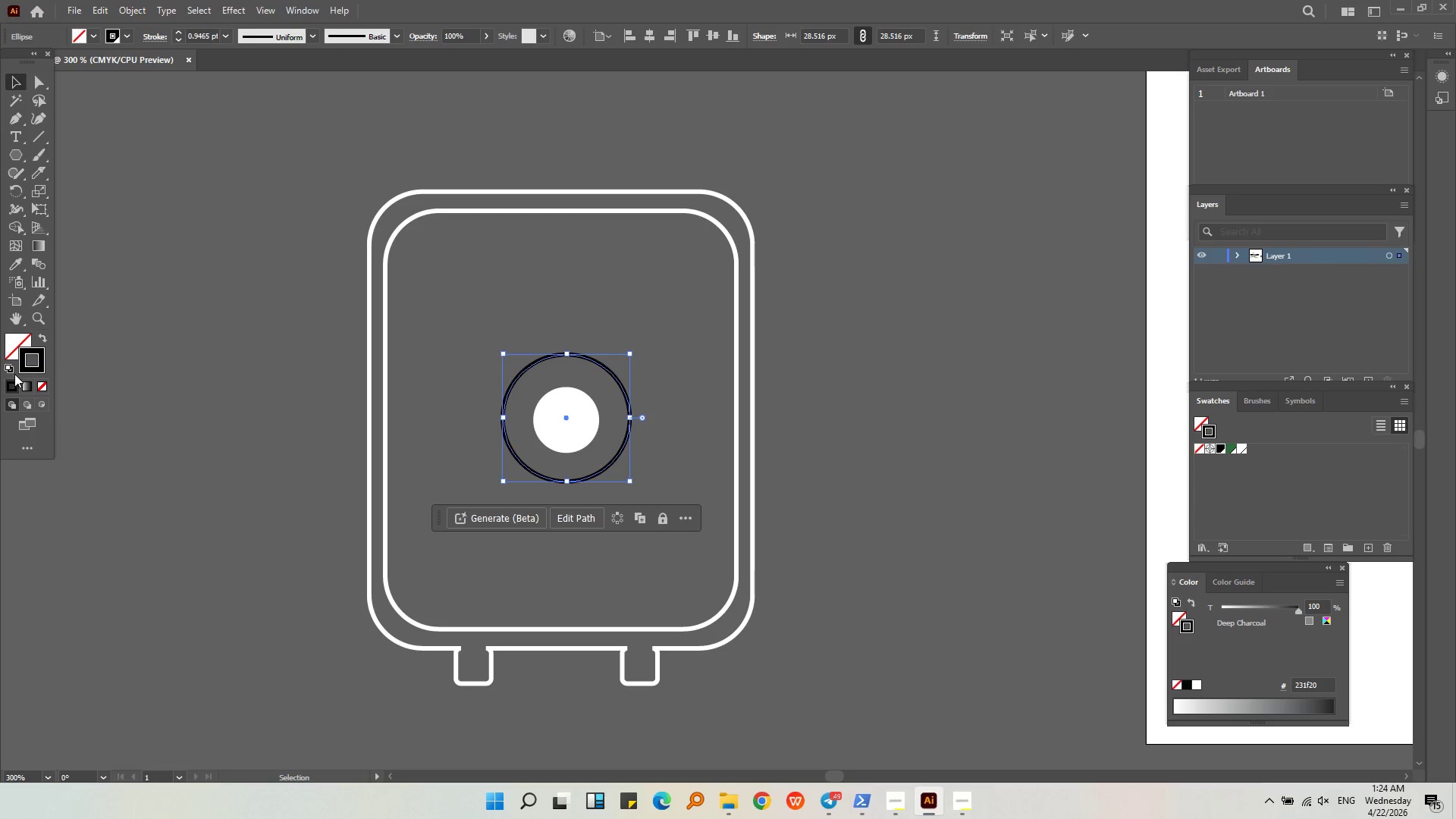 
double_click([31, 368])
 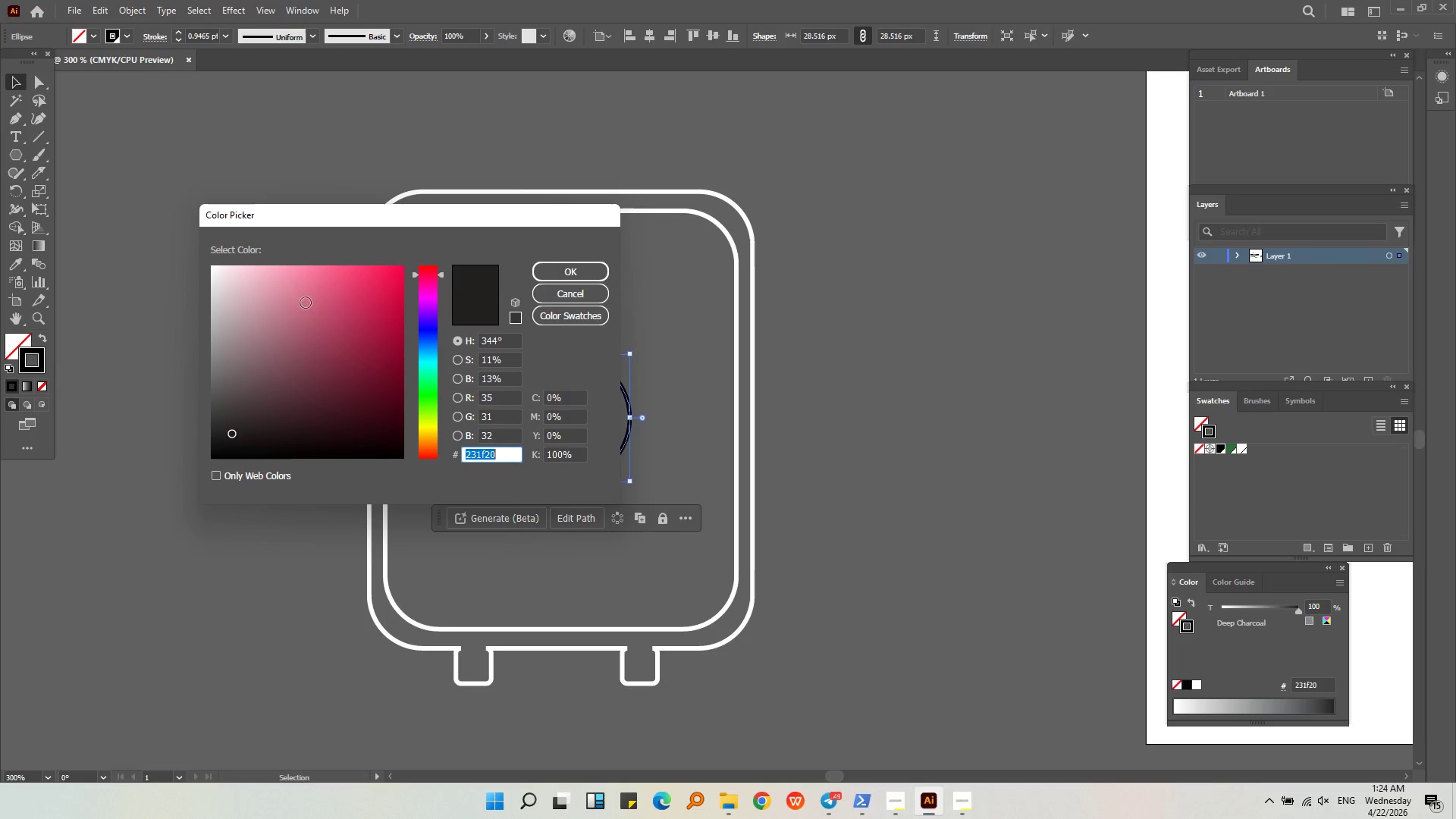 
left_click_drag(start_coordinate=[286, 300], to_coordinate=[162, 244])
 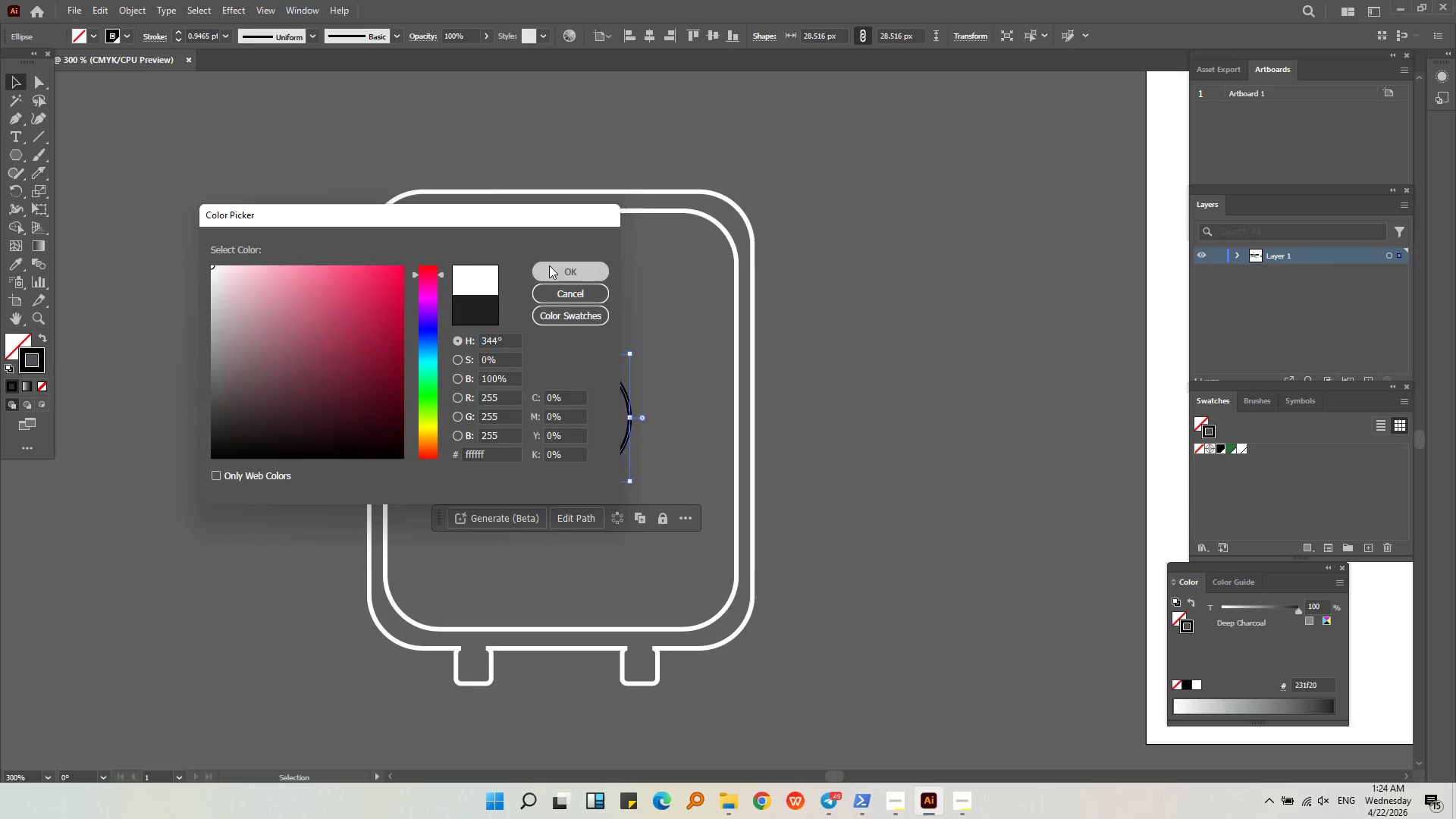 
double_click([594, 299])
 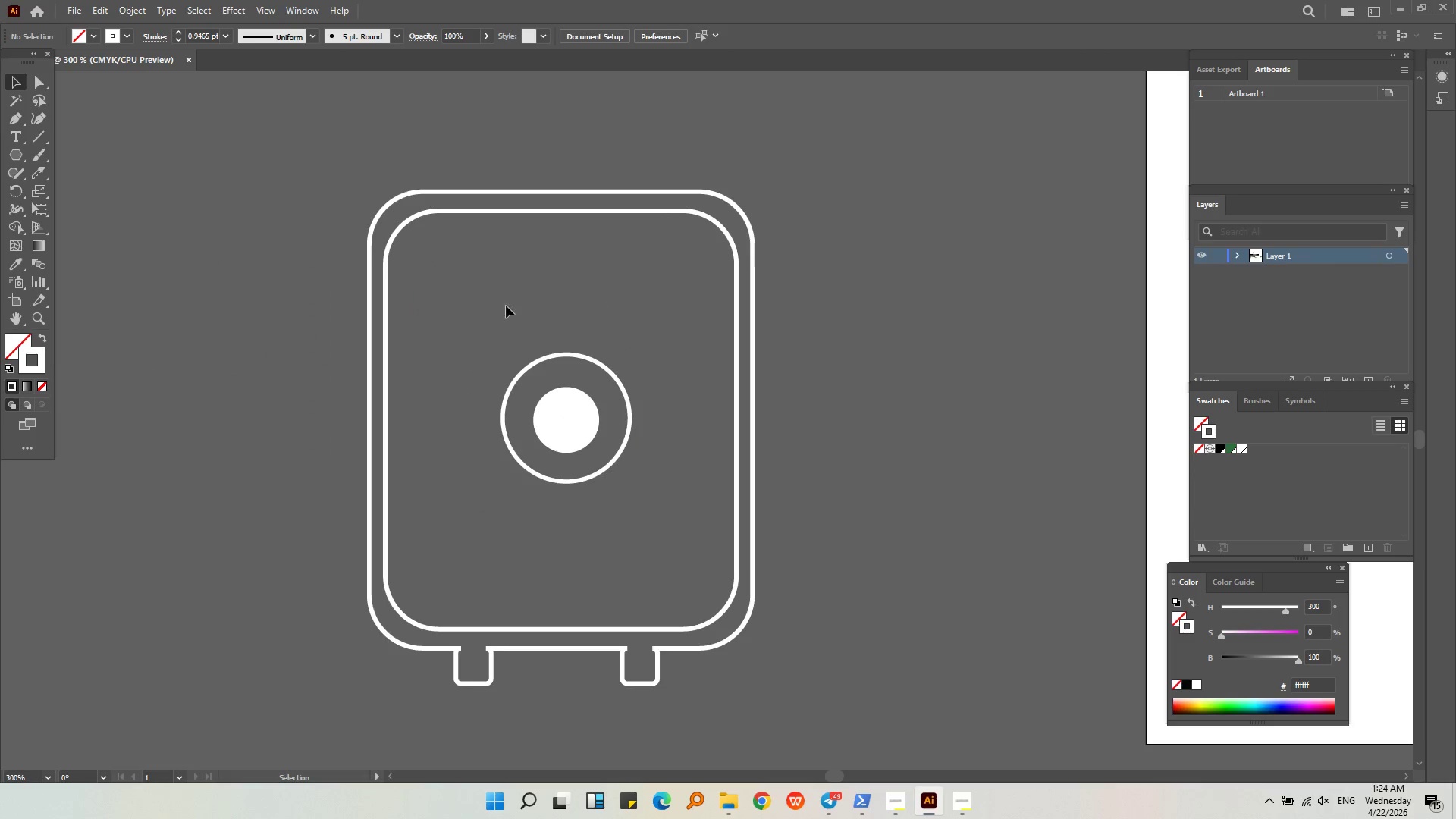 
key(Alt+AltLeft)
 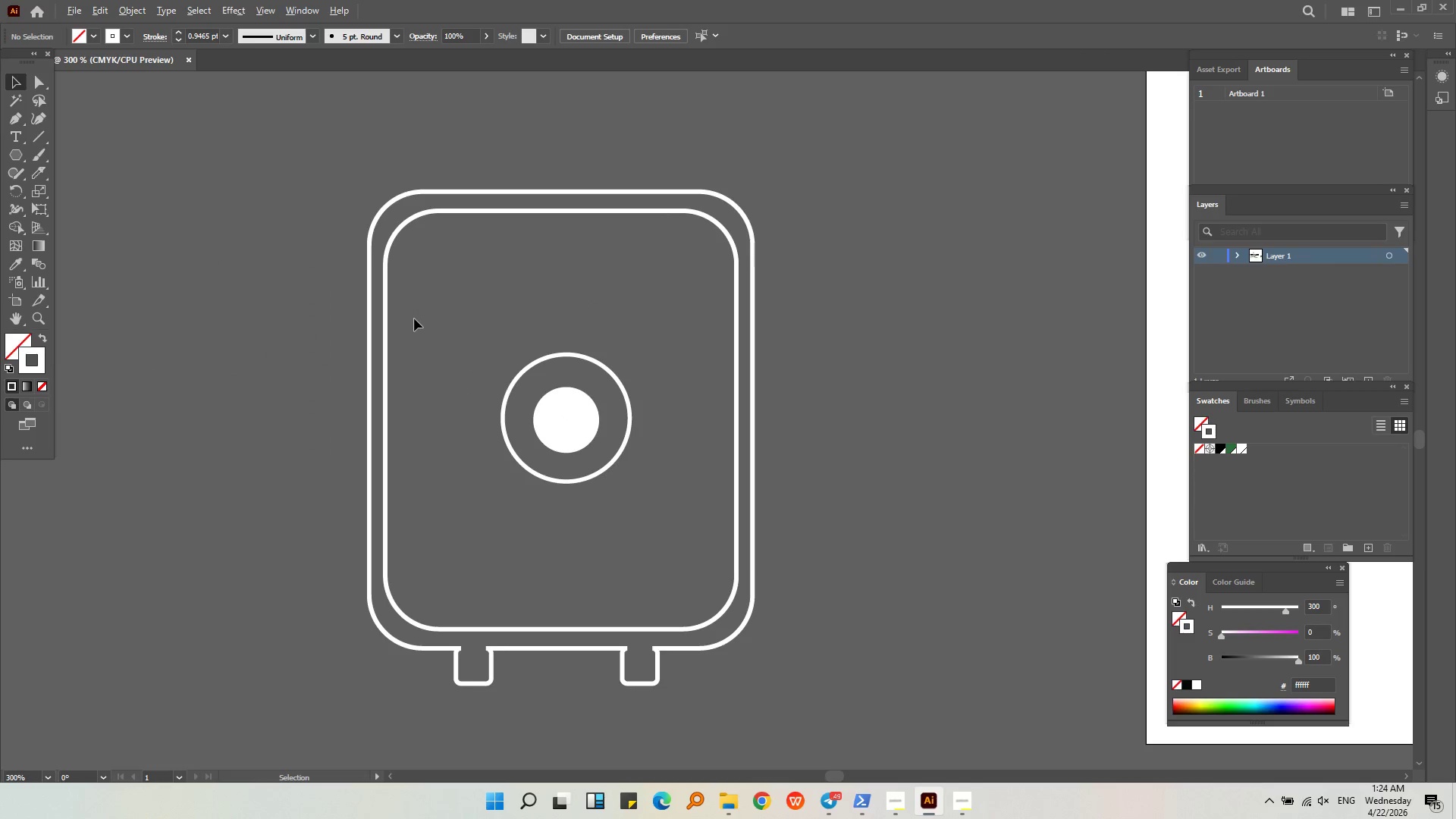 
left_click_drag(start_coordinate=[300, 181], to_coordinate=[616, 592])
 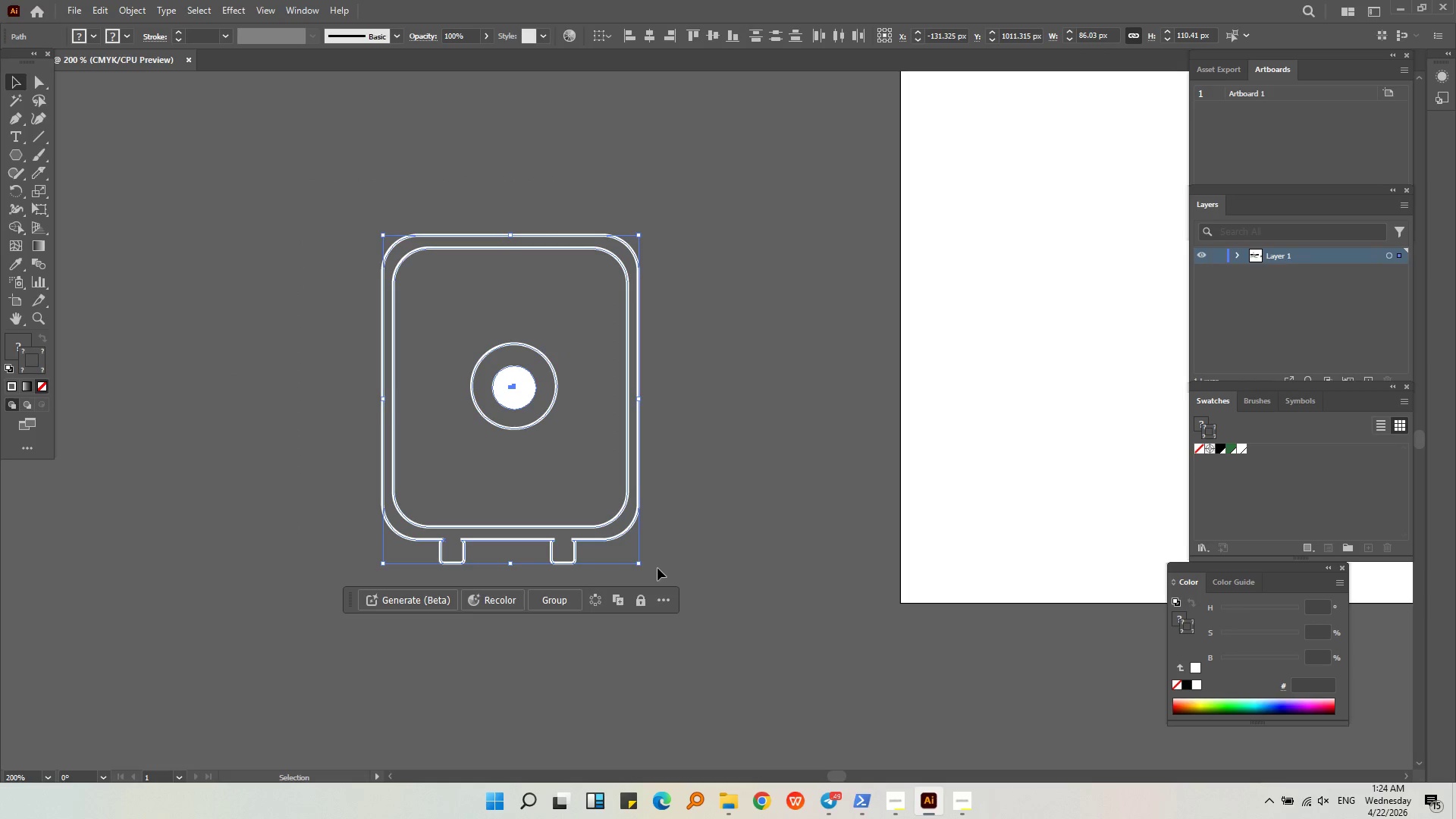 
scroll: coordinate [414, 324], scroll_direction: down, amount: 1.0
 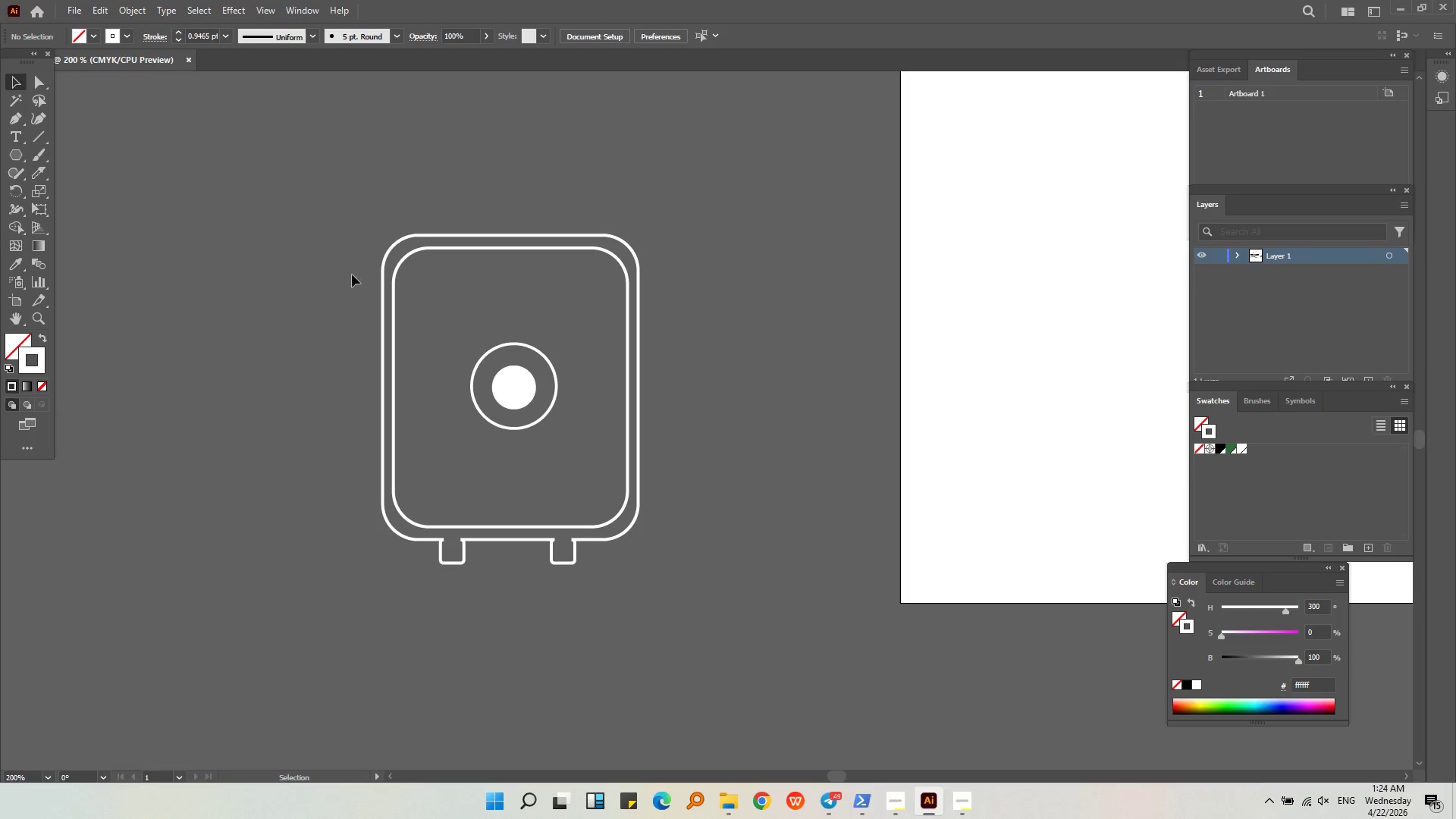 
hold_key(key=AltLeft, duration=0.36)
scroll: coordinate [517, 498], scroll_direction: down, amount: 3.0
 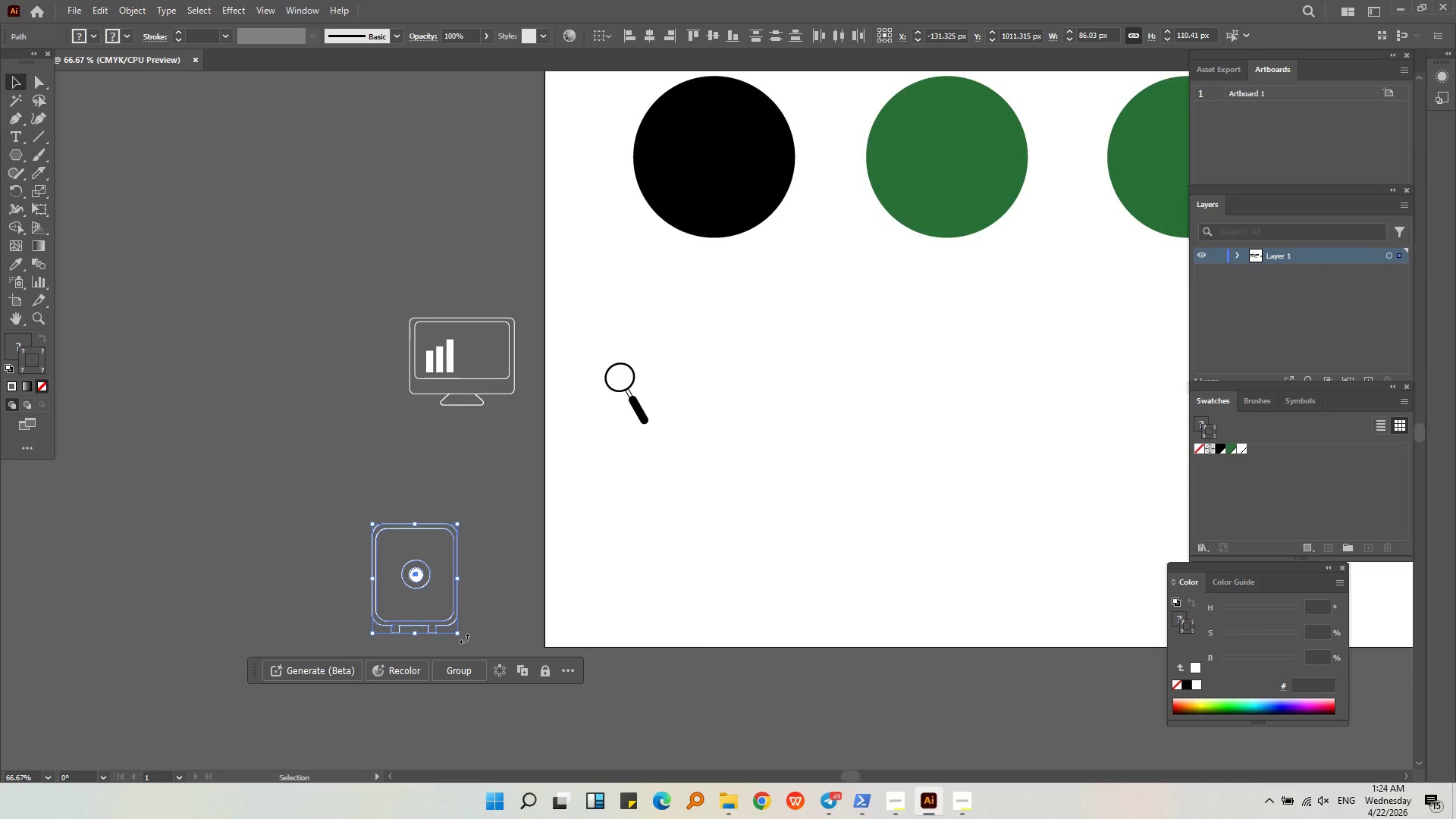 
left_click([494, 621])
 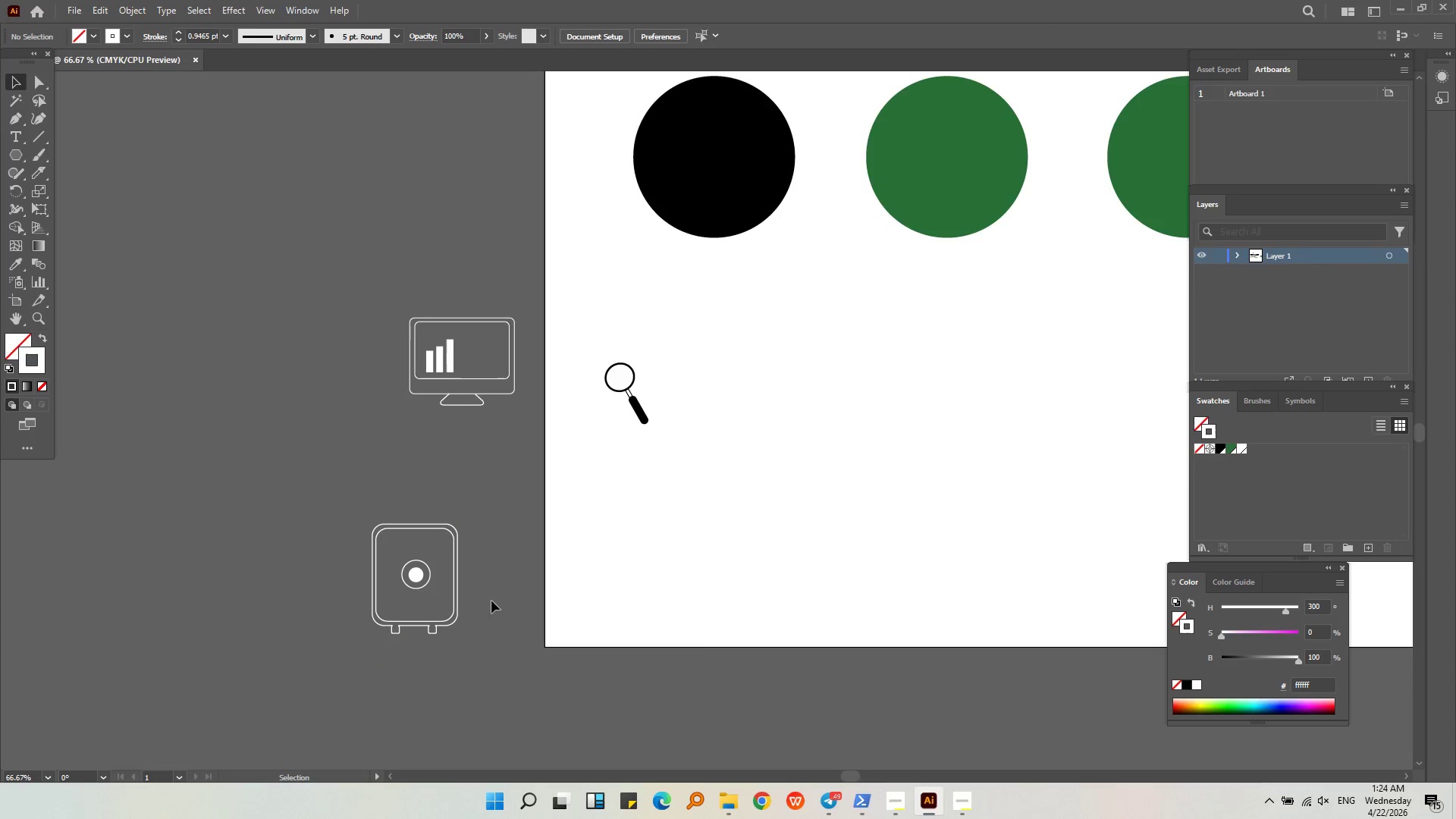 
left_click_drag(start_coordinate=[480, 657], to_coordinate=[338, 531])
 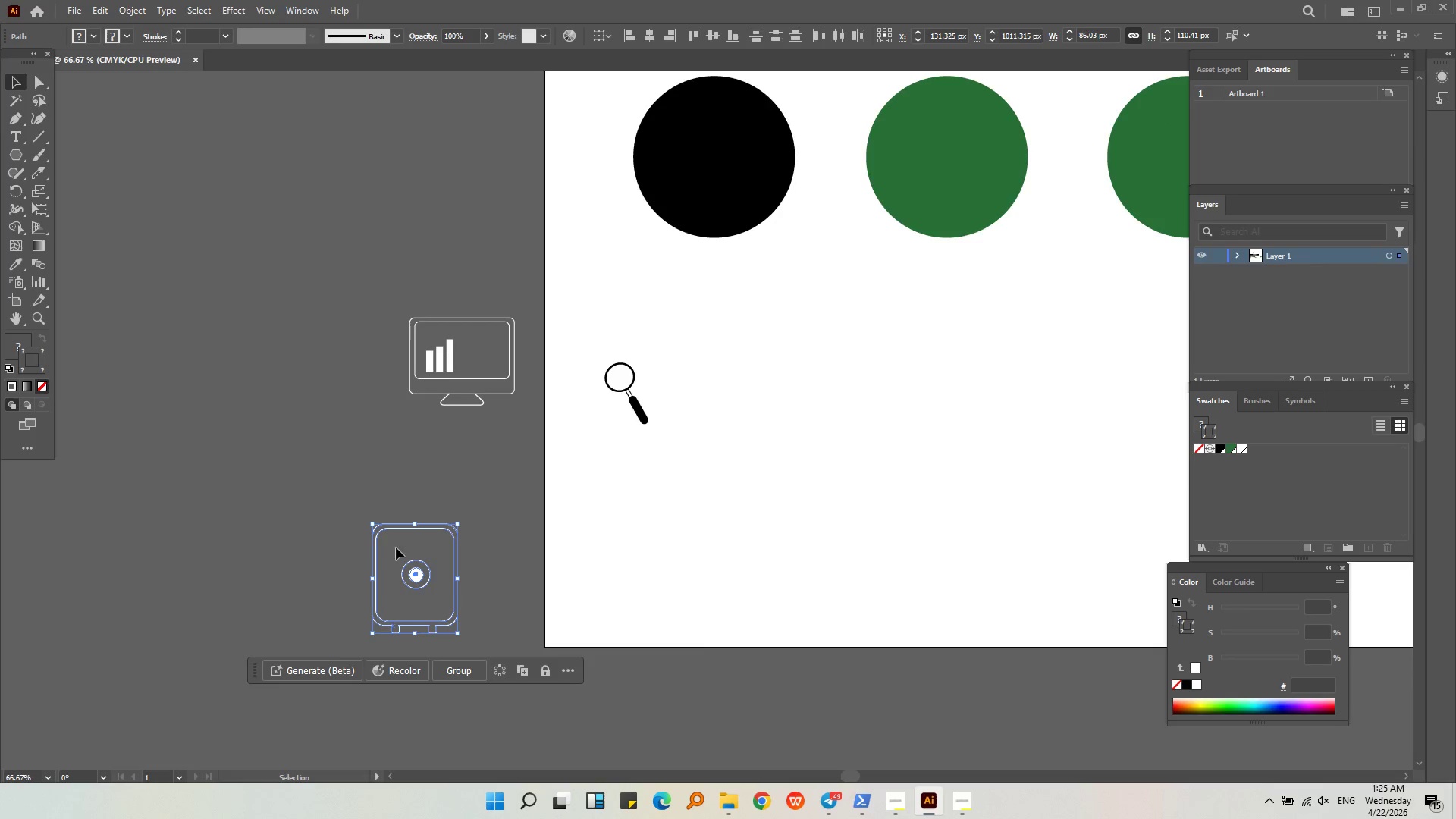 
left_click([356, 470])
 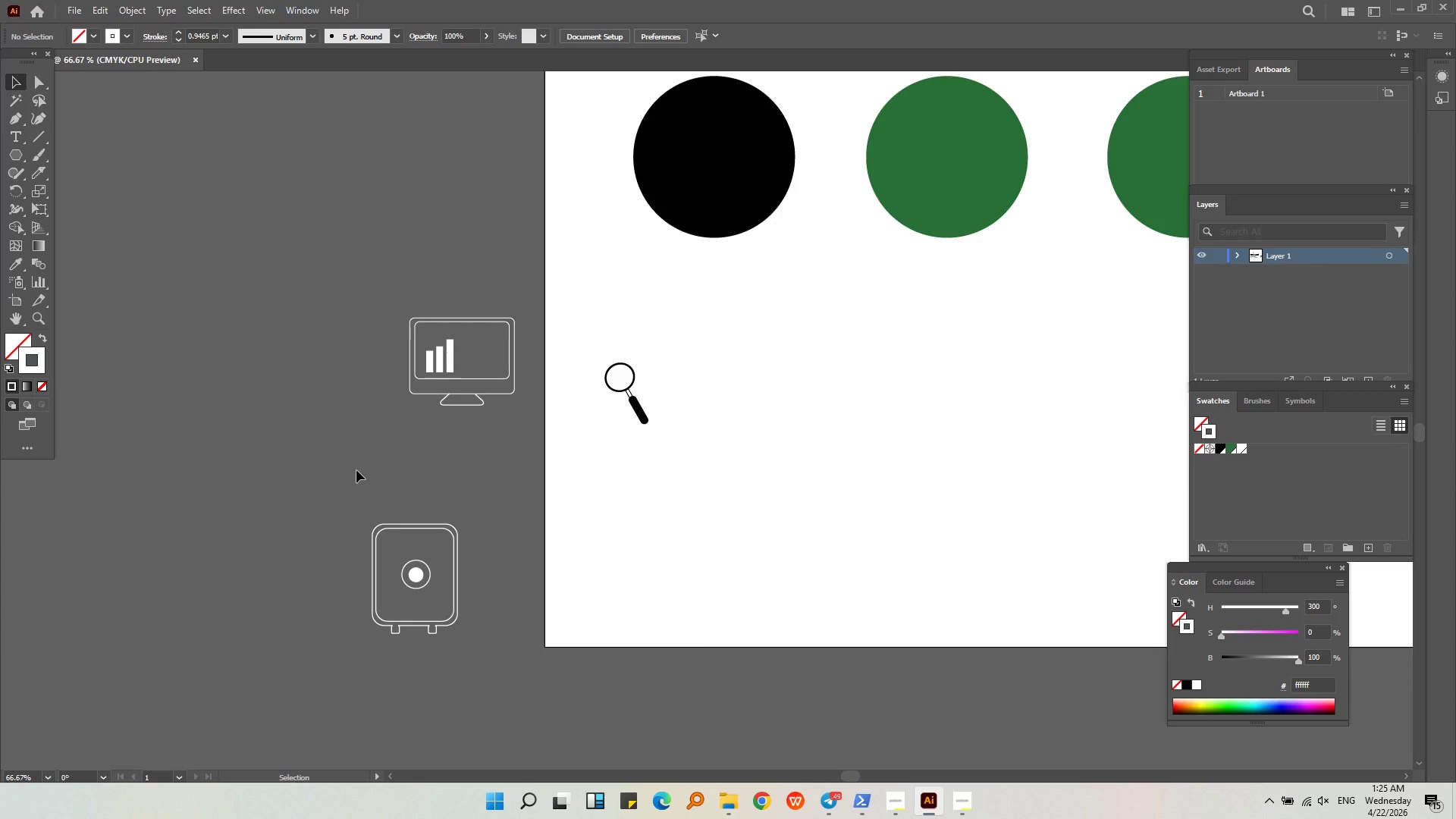 
wait(5.45)
 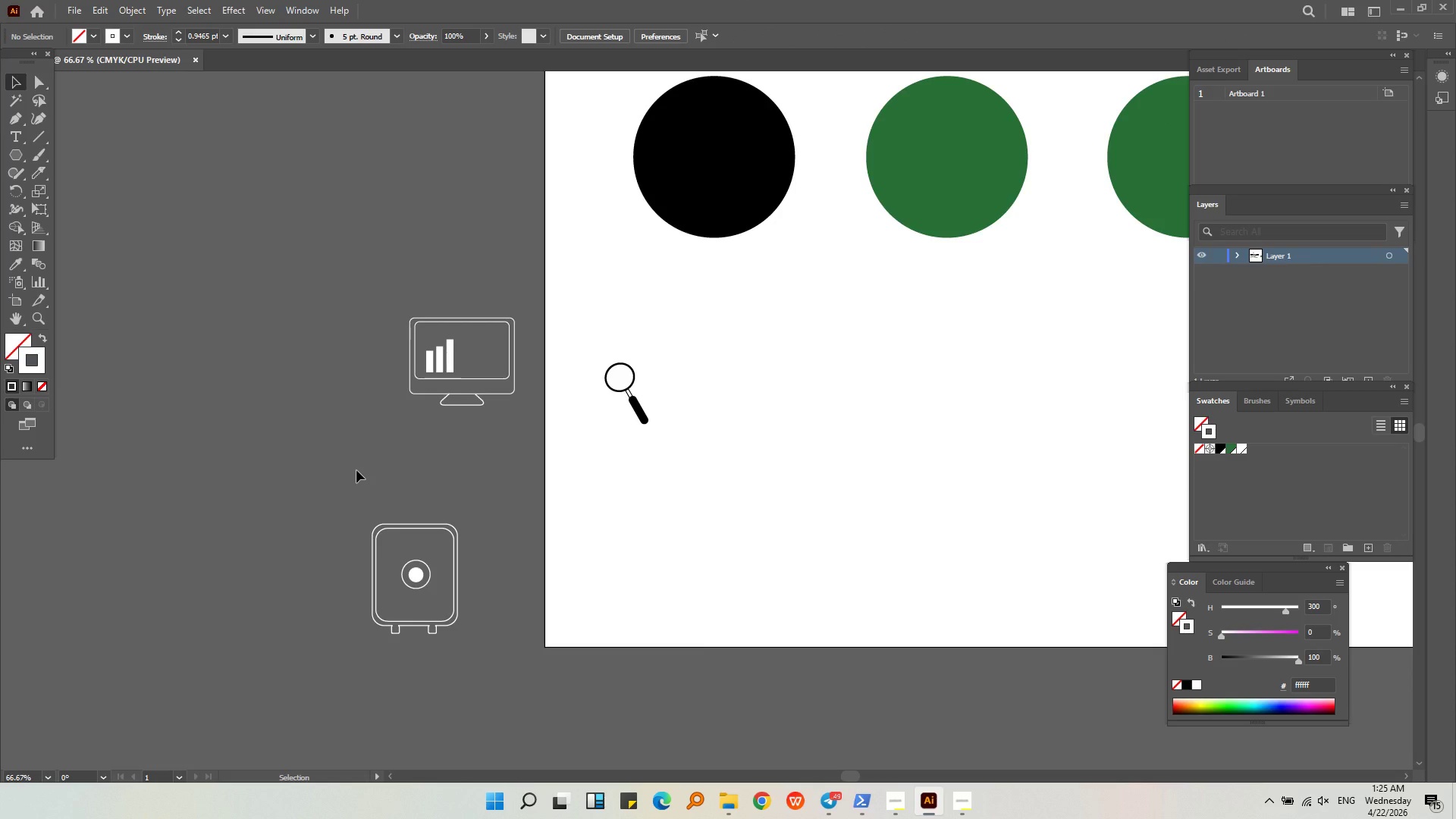 
left_click([494, 642])
 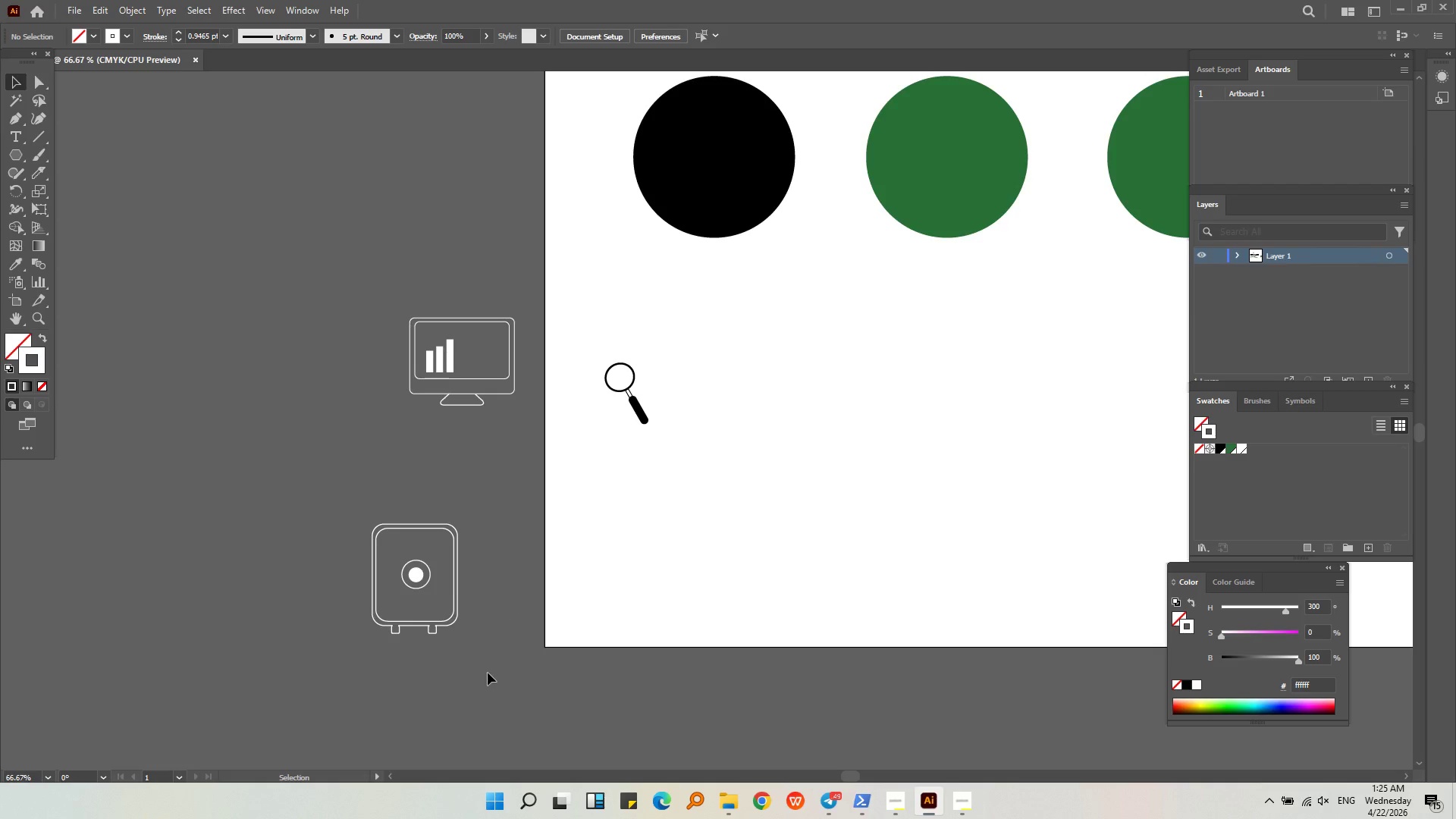 
left_click_drag(start_coordinate=[487, 673], to_coordinate=[307, 496])
 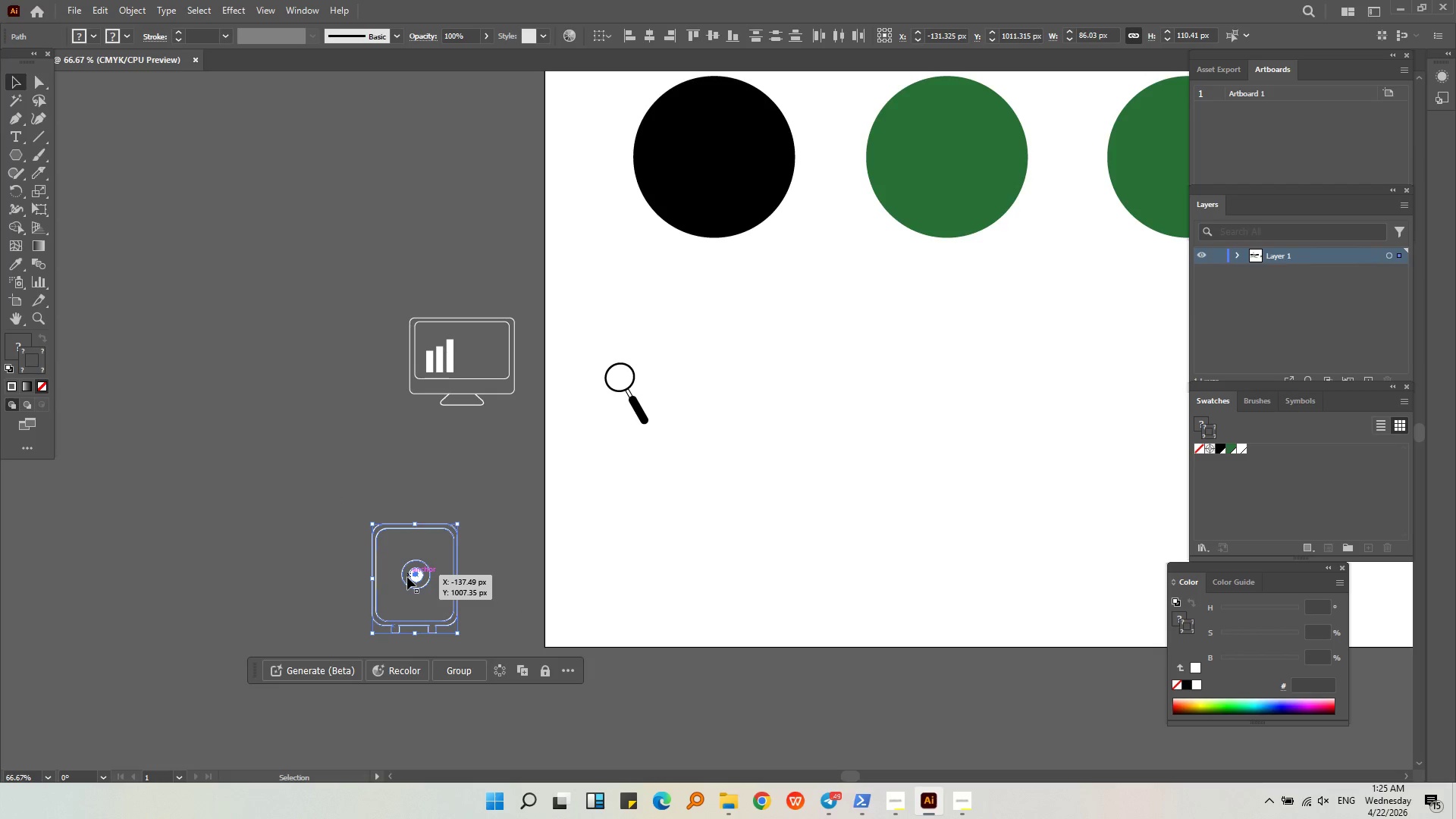 
hold_key(key=ControlLeft, duration=0.33)
 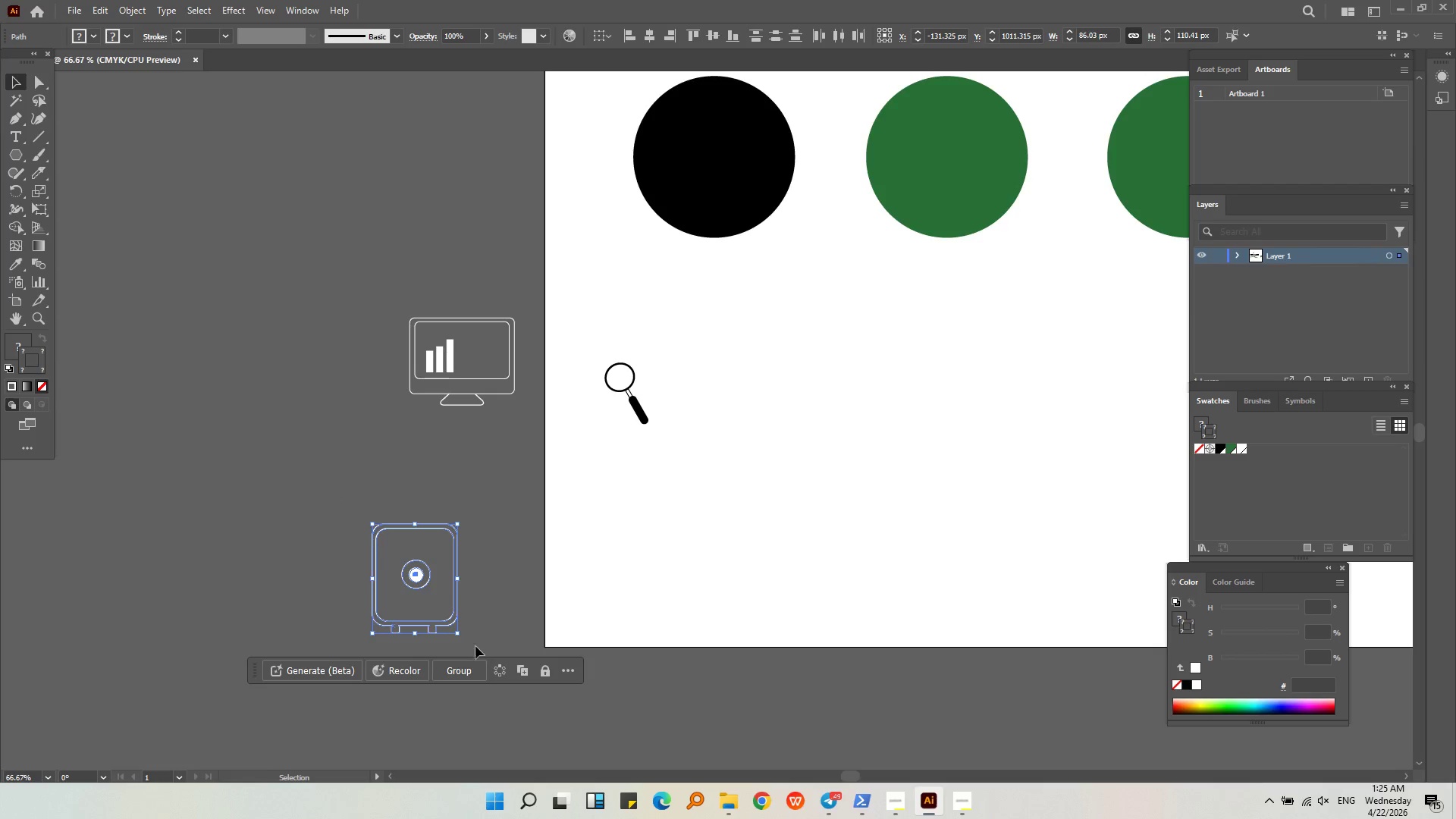 
left_click([475, 646])
 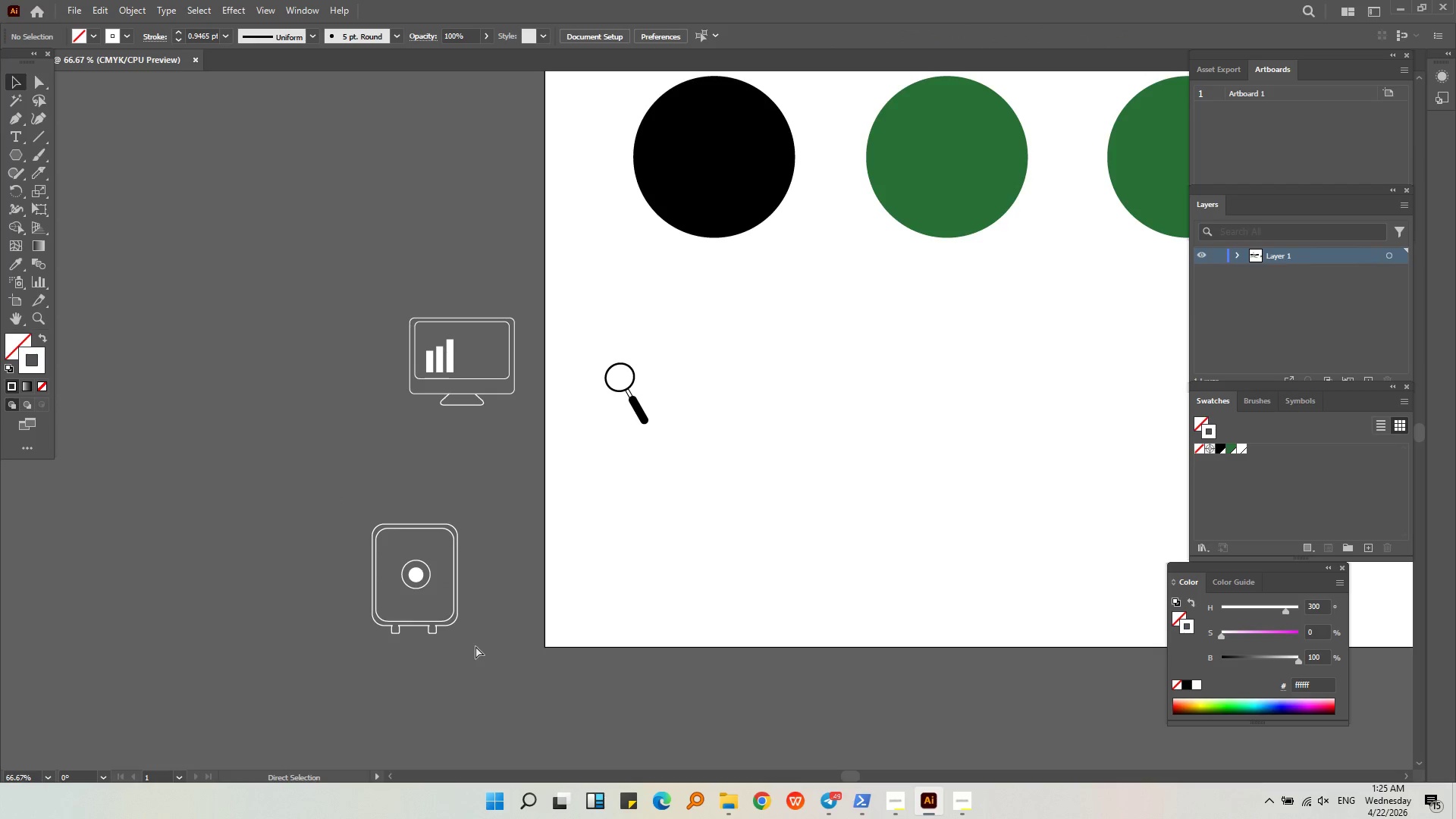 
key(Control+G)
 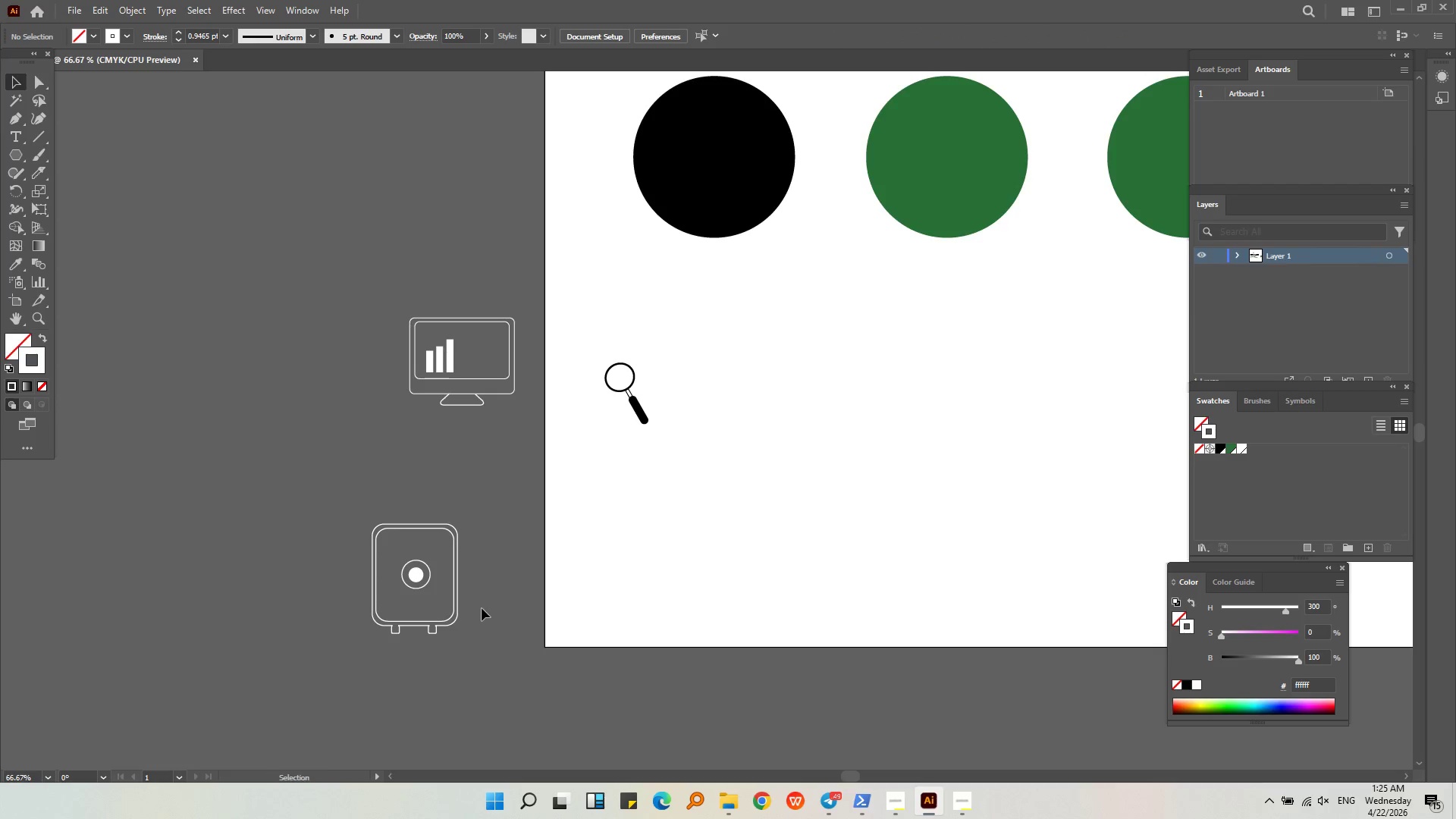 
left_click([482, 608])
 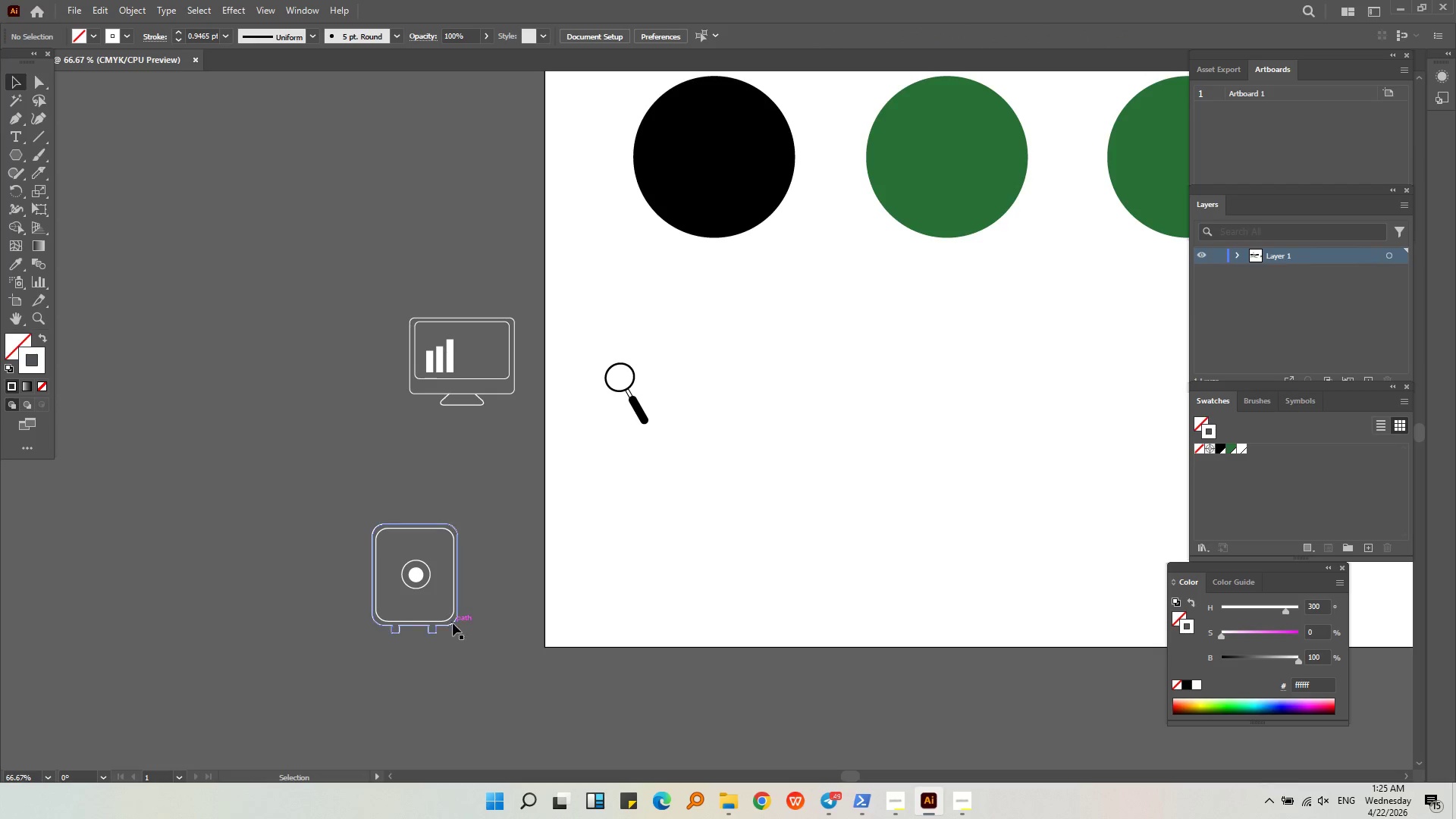 
double_click([453, 623])
 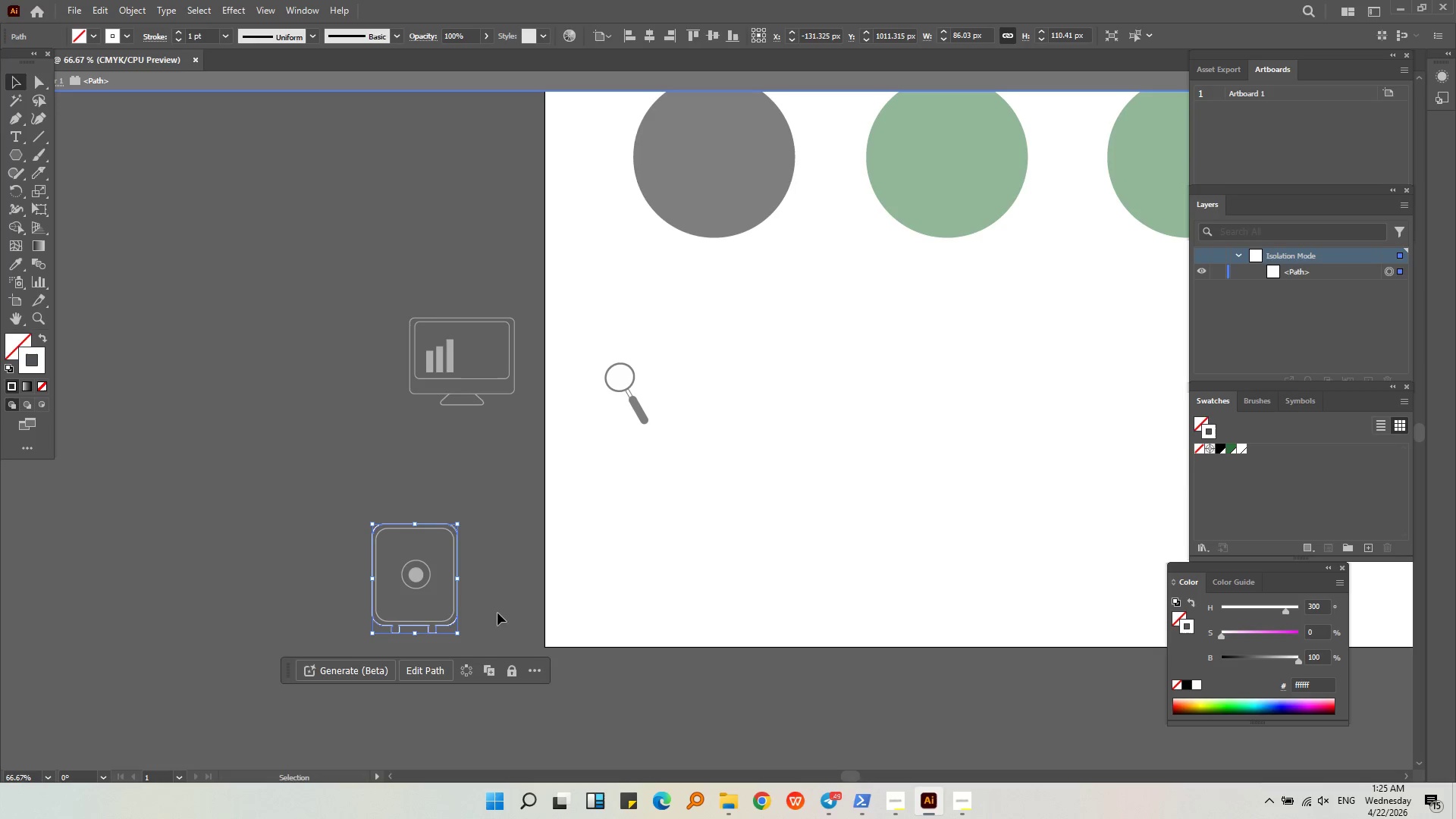 
double_click([497, 613])
 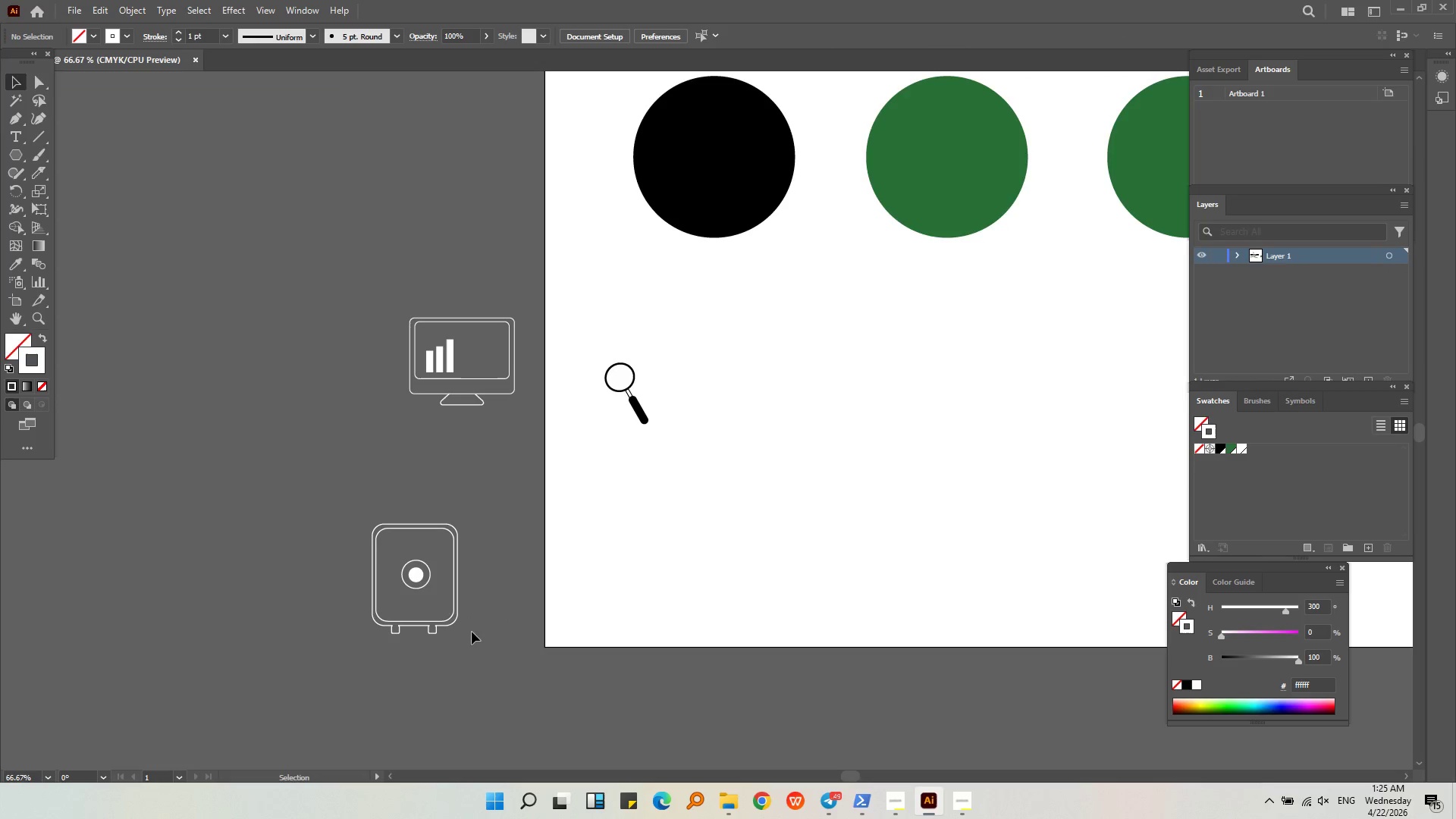 
left_click_drag(start_coordinate=[466, 650], to_coordinate=[334, 521])
 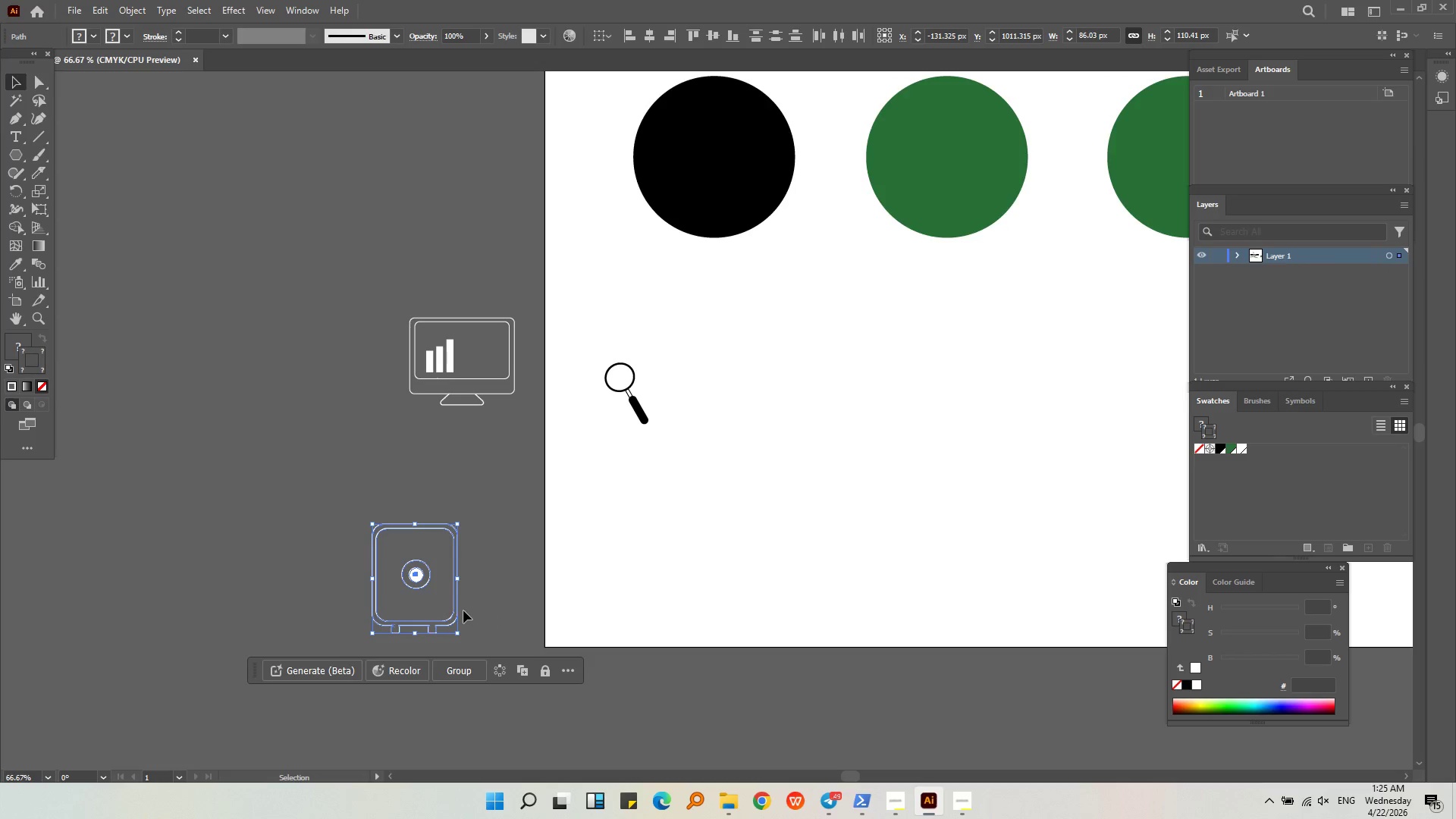 
left_click_drag(start_coordinate=[455, 614], to_coordinate=[758, 199])
 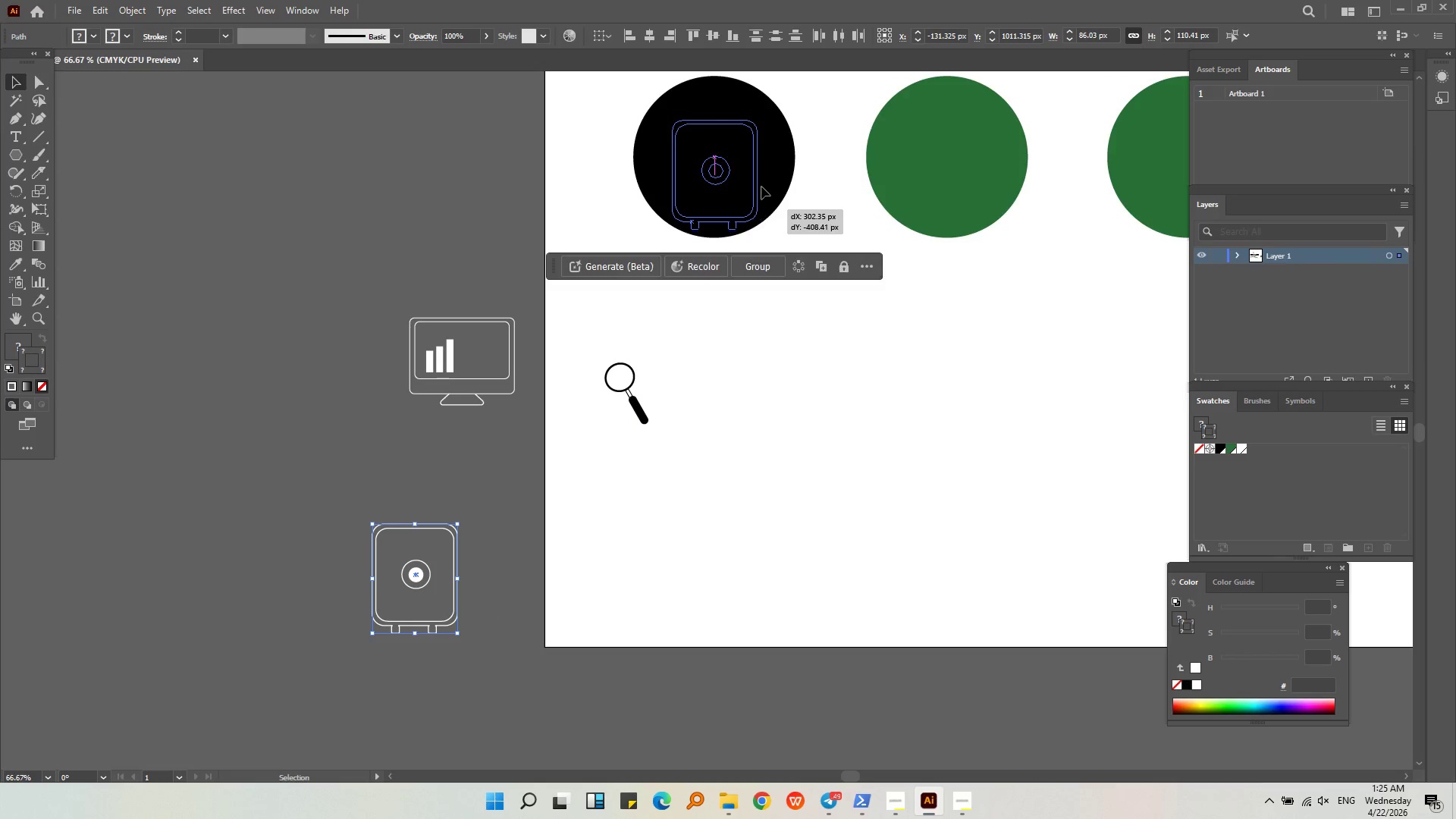 
left_click([761, 187])
 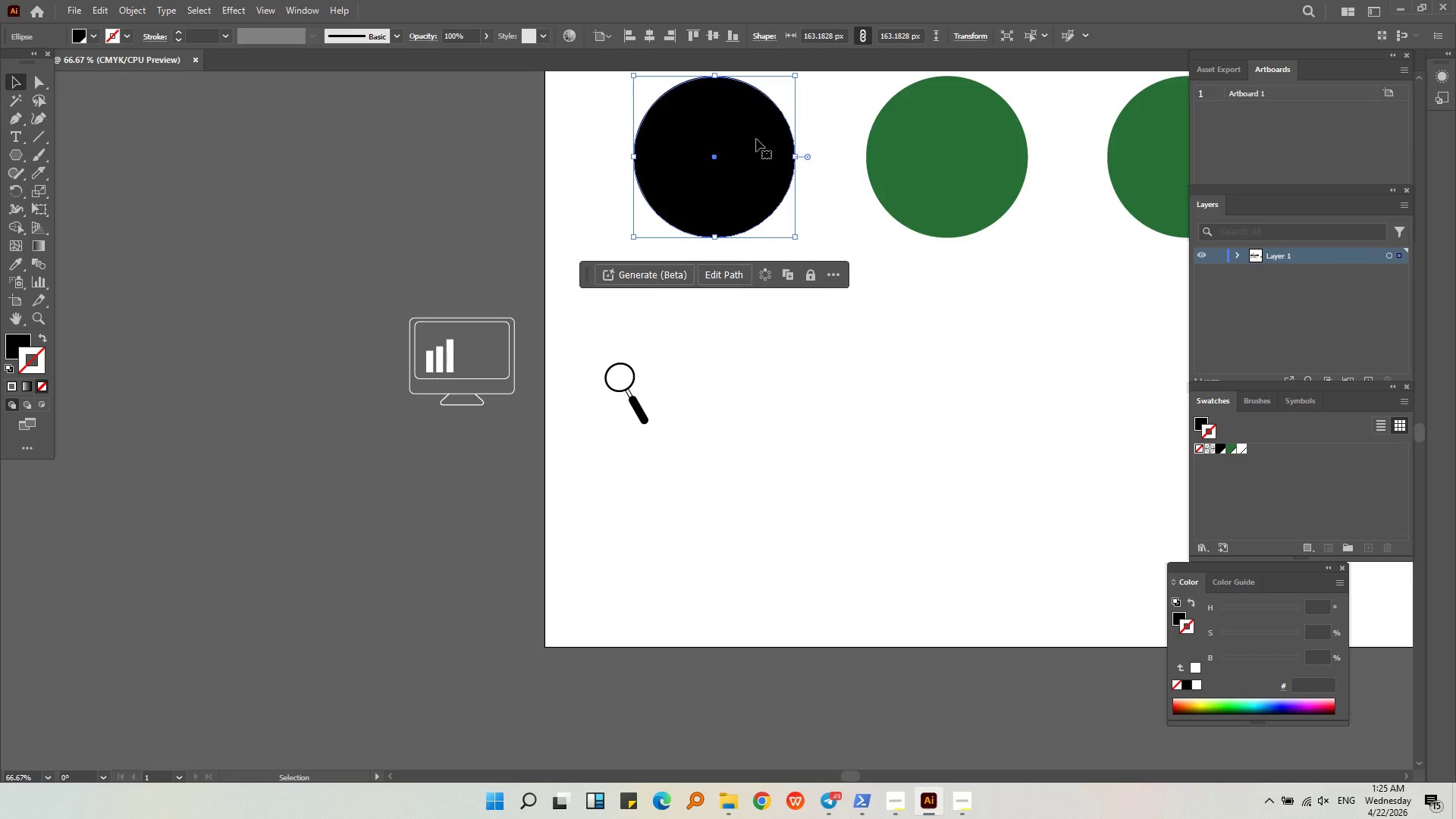 
key(Control+Z)
 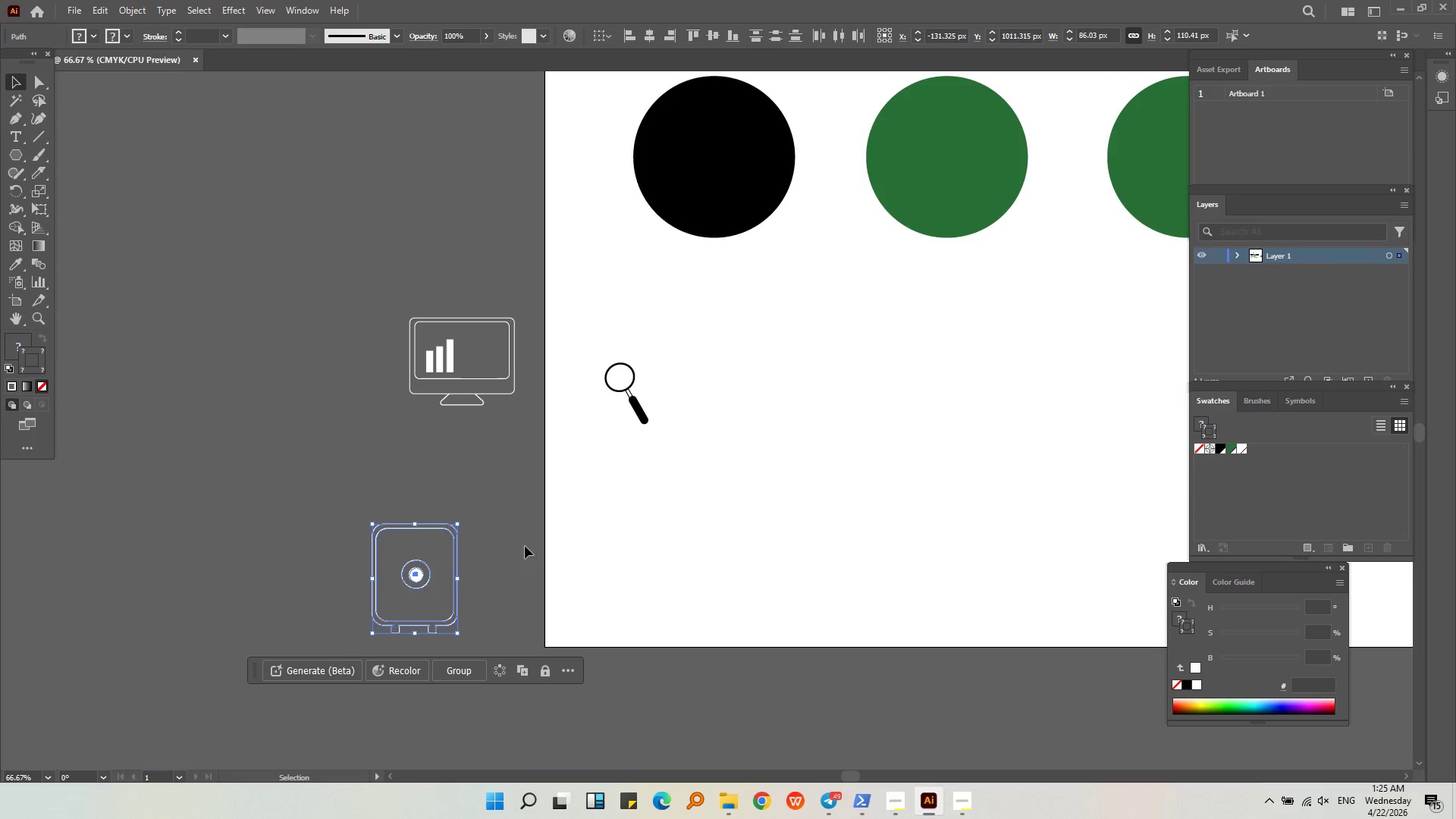 
left_click([500, 588])
 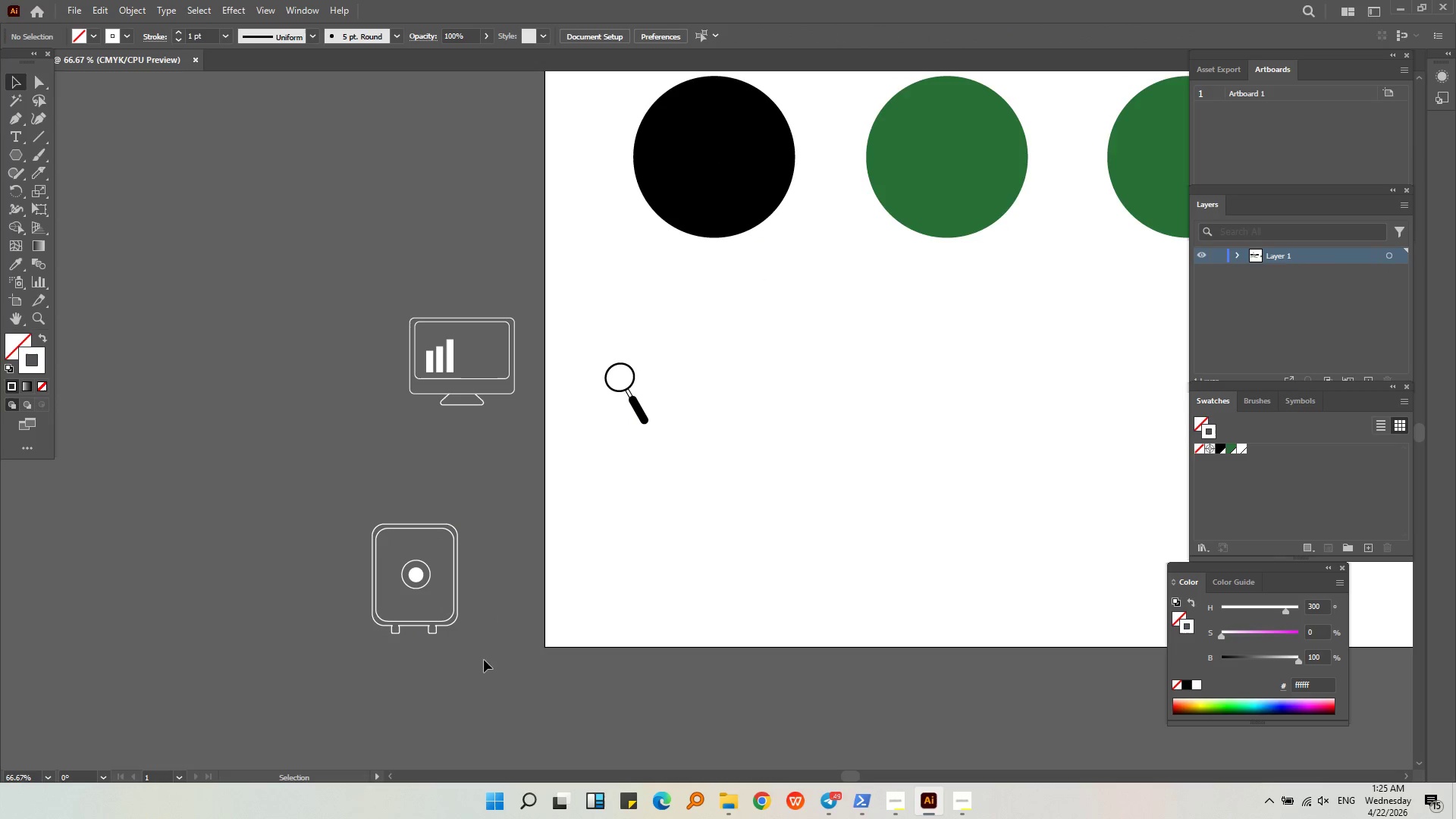 
left_click_drag(start_coordinate=[484, 660], to_coordinate=[335, 546])
 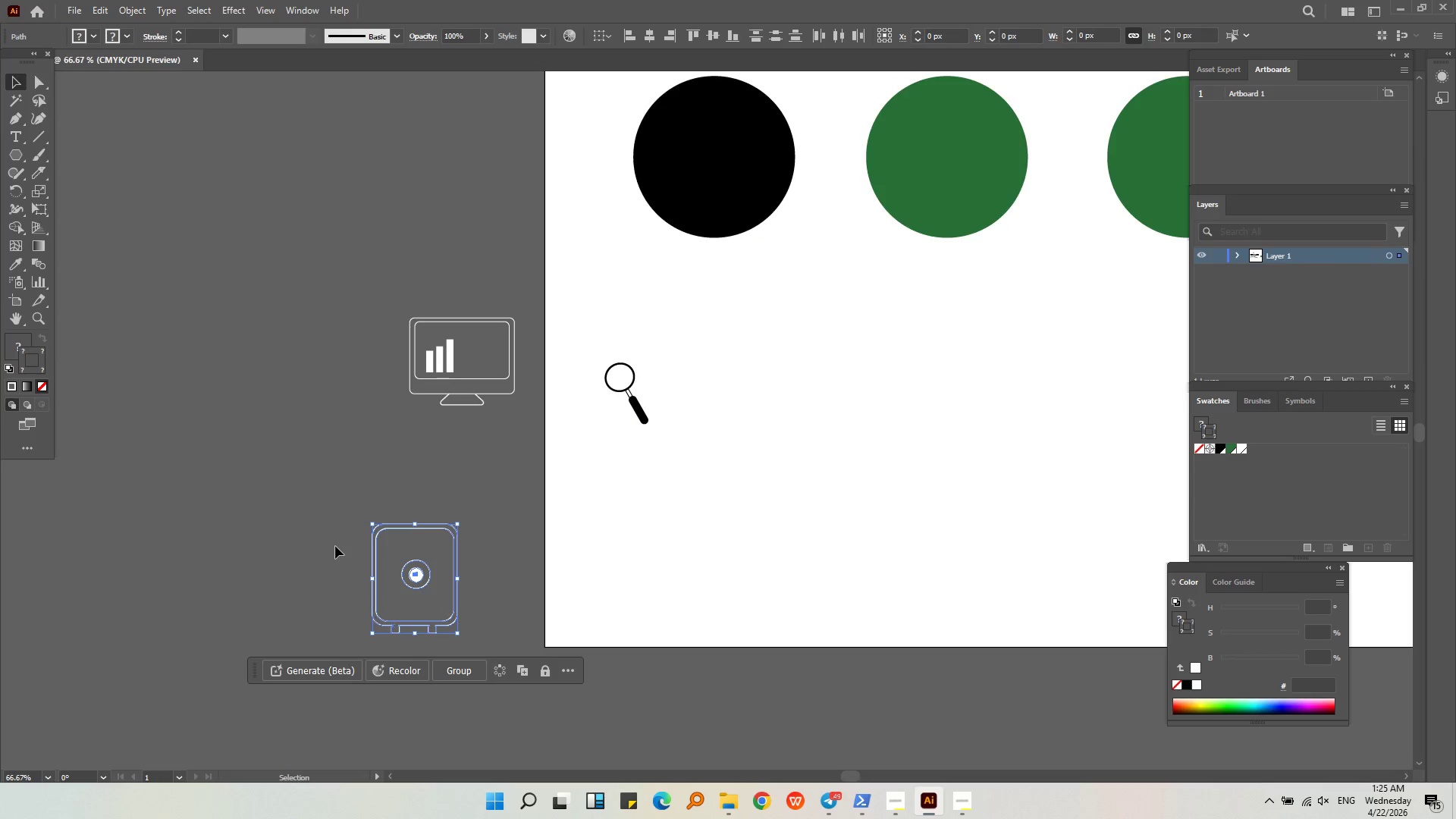 
key(Control+G)
 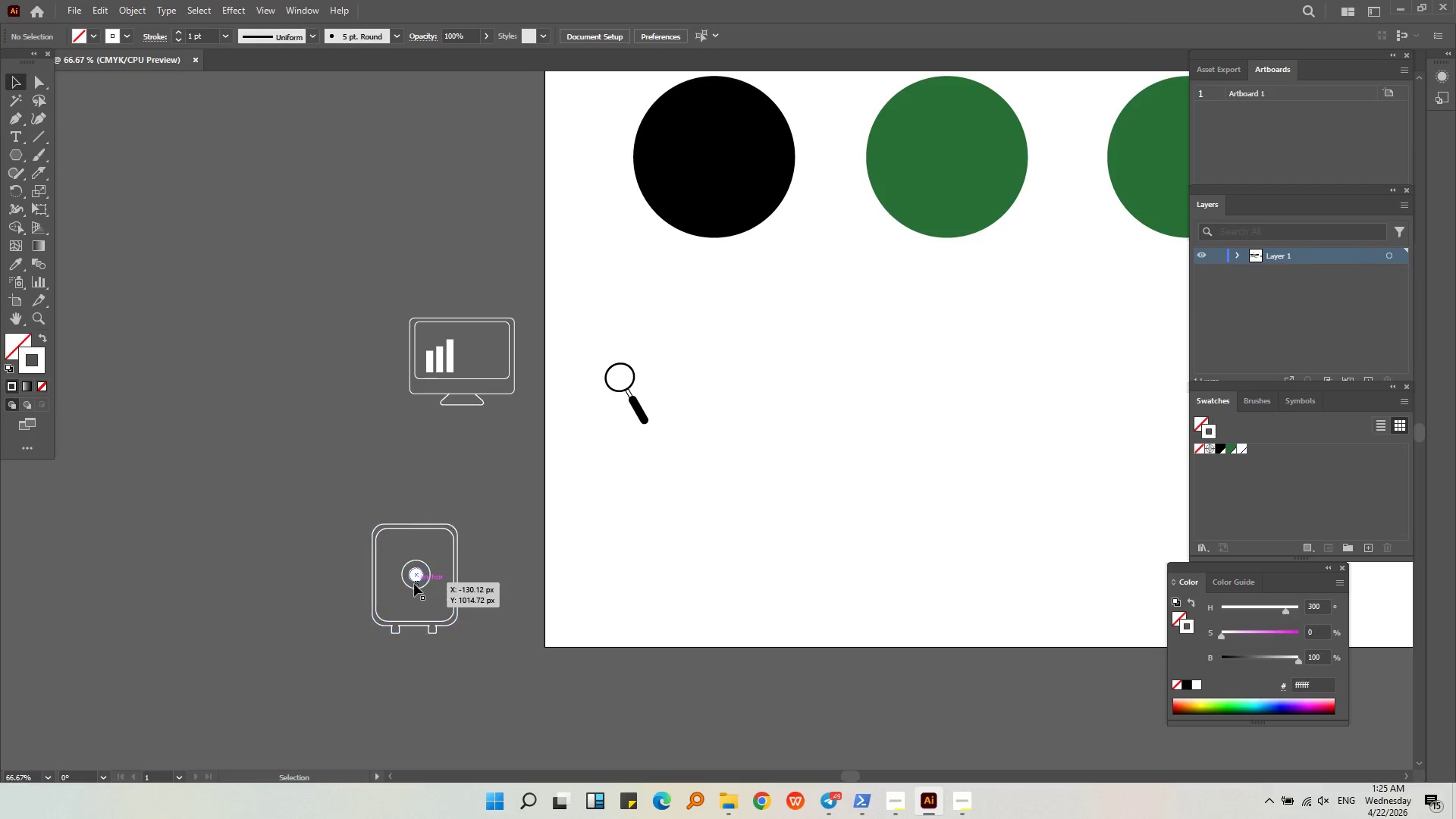 
double_click([415, 582])
 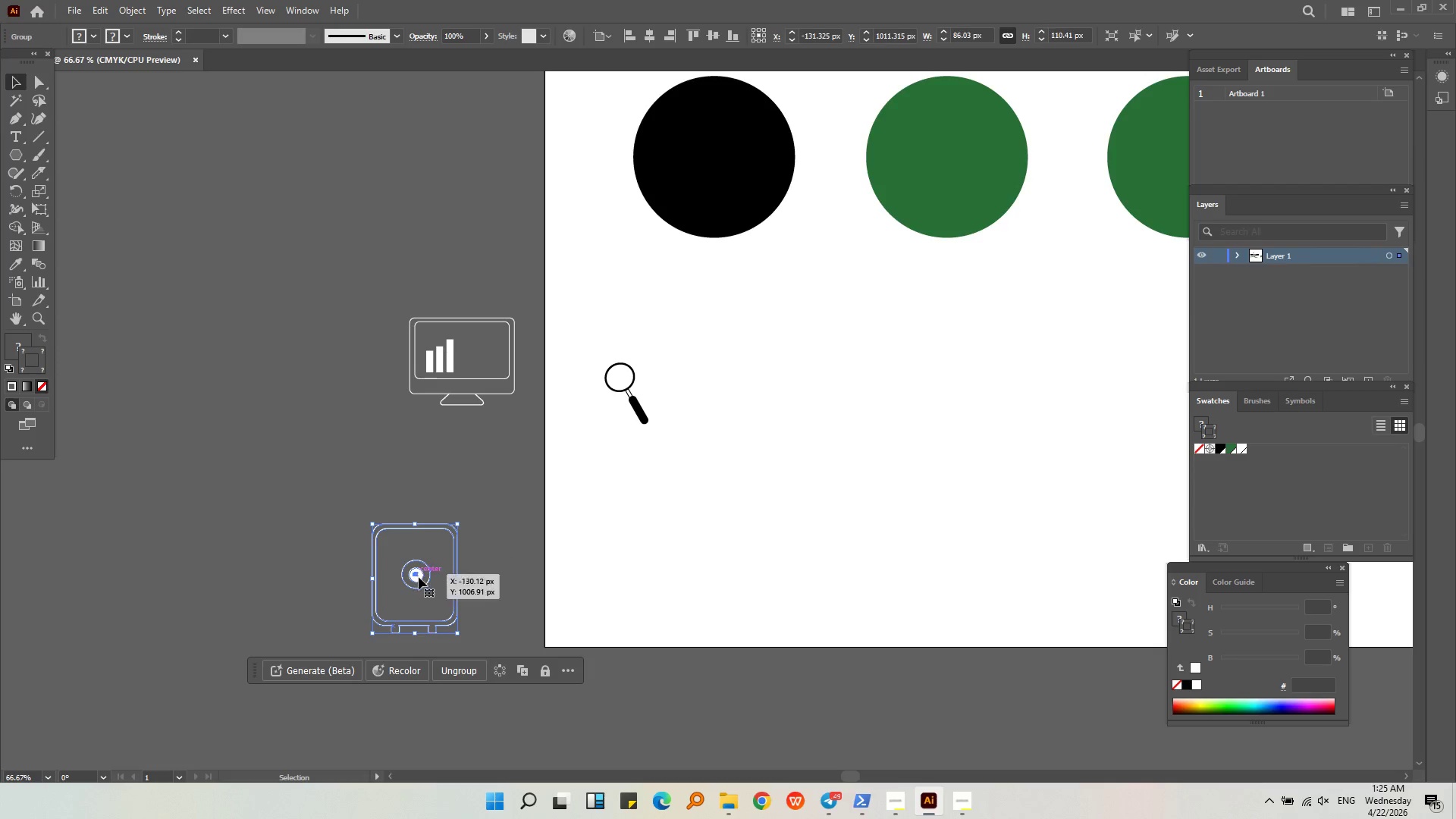 
left_click_drag(start_coordinate=[418, 579], to_coordinate=[716, 177])
 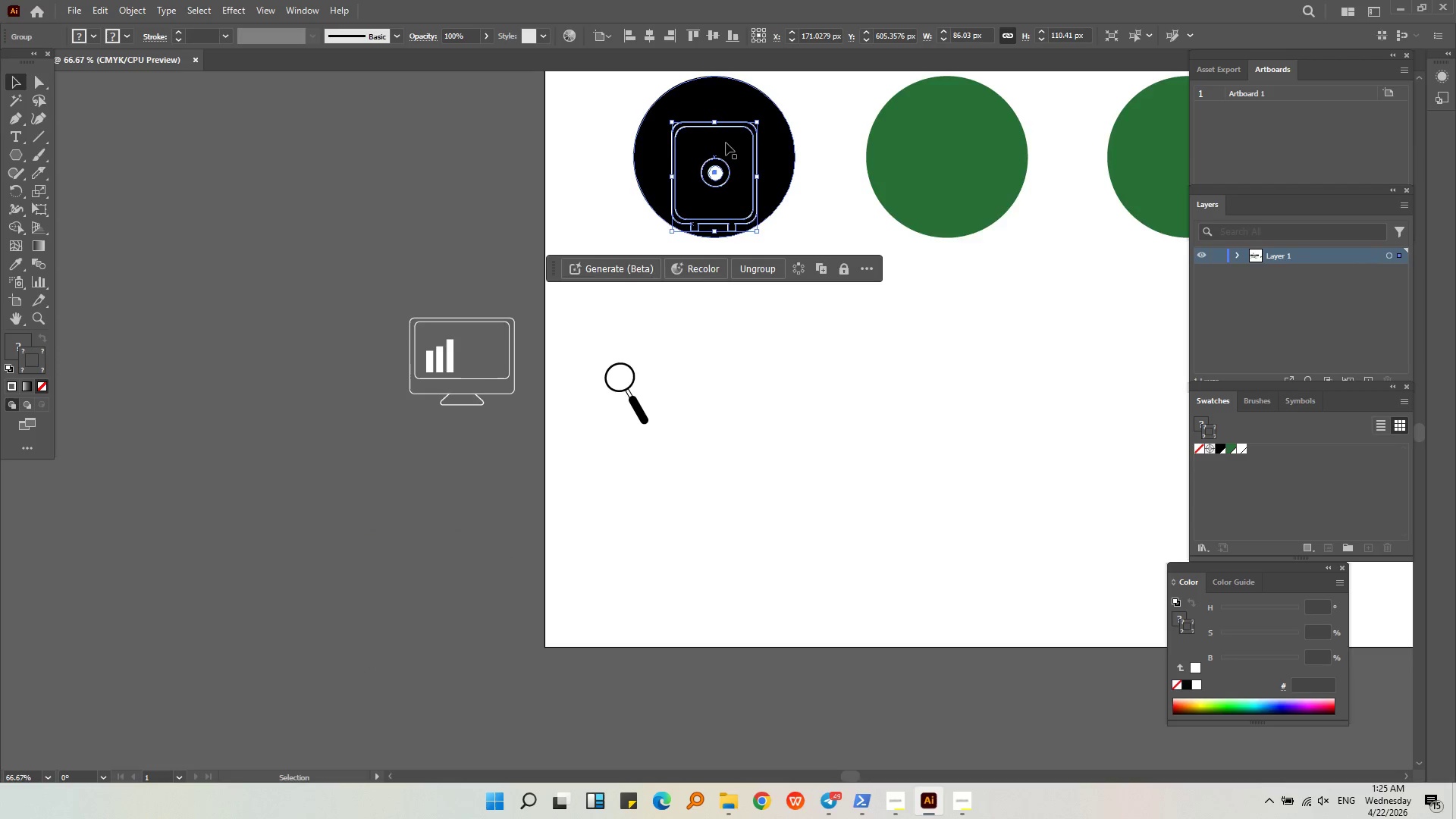 
hold_key(key=AltLeft, duration=0.45)
scroll: coordinate [726, 141], scroll_direction: up, amount: 4.0
 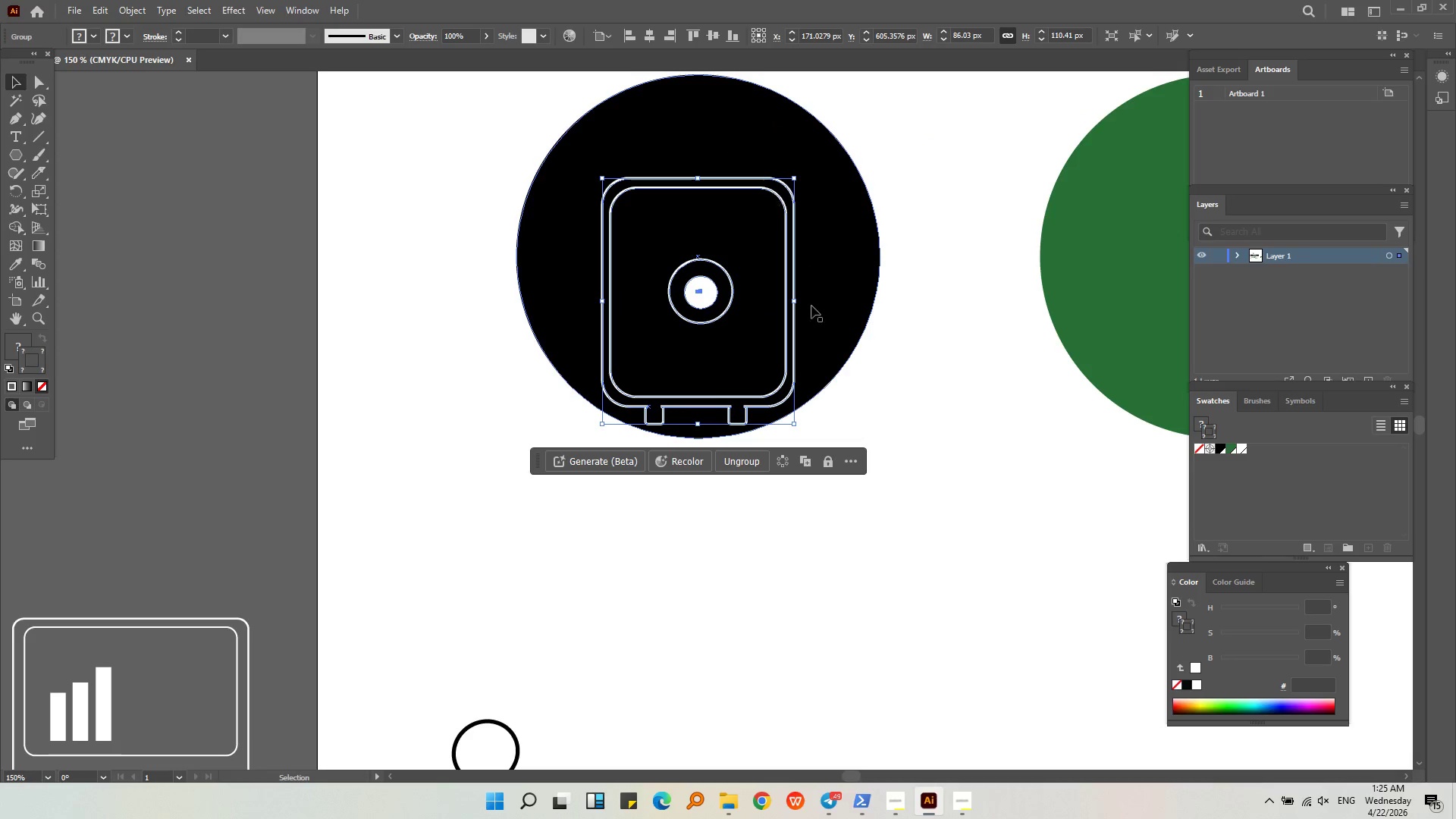 
hold_key(key=ShiftLeft, duration=0.77)
left_click_drag(start_coordinate=[794, 421], to_coordinate=[795, 404])
 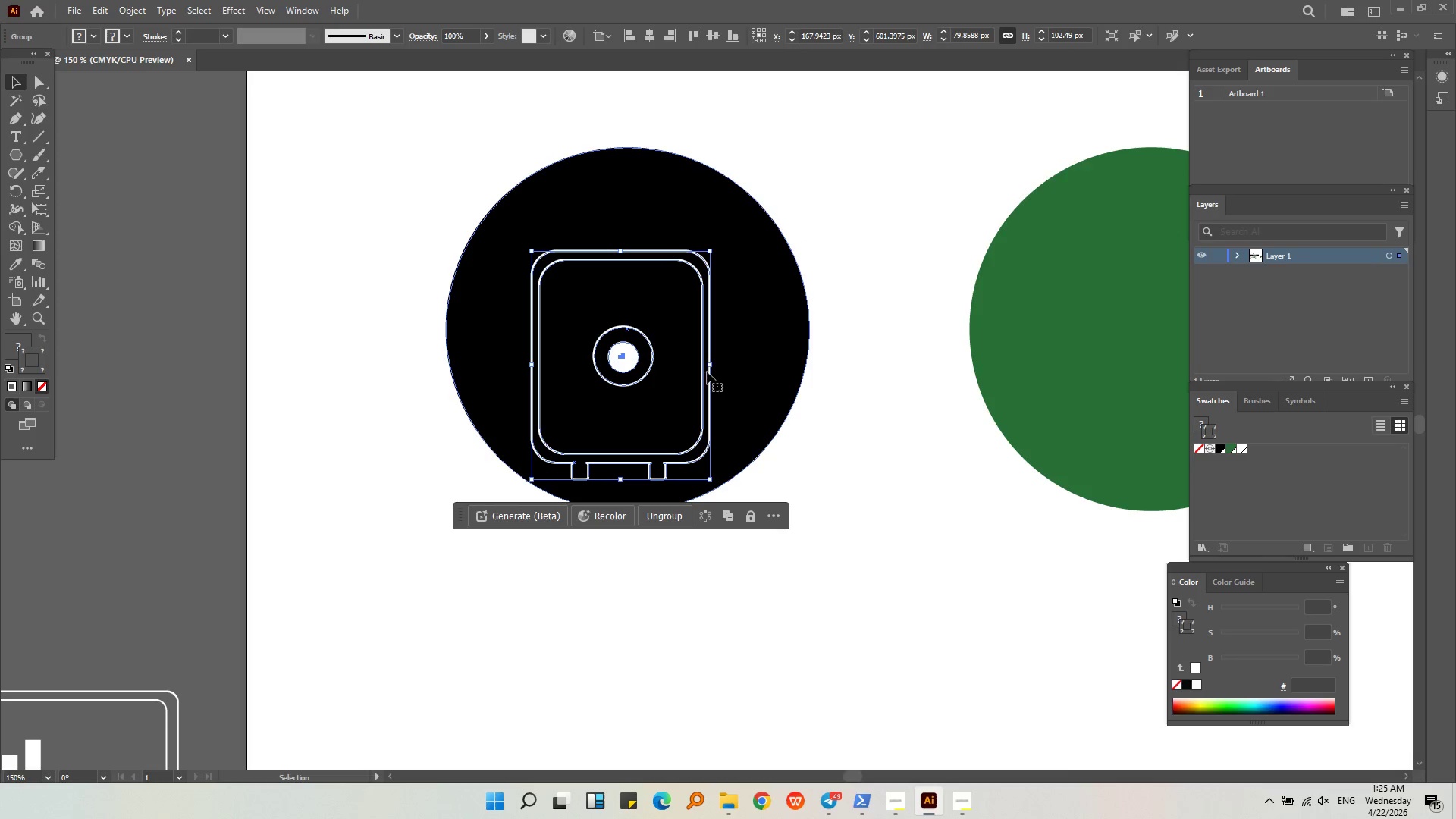 
left_click_drag(start_coordinate=[711, 380], to_coordinate=[714, 353])
 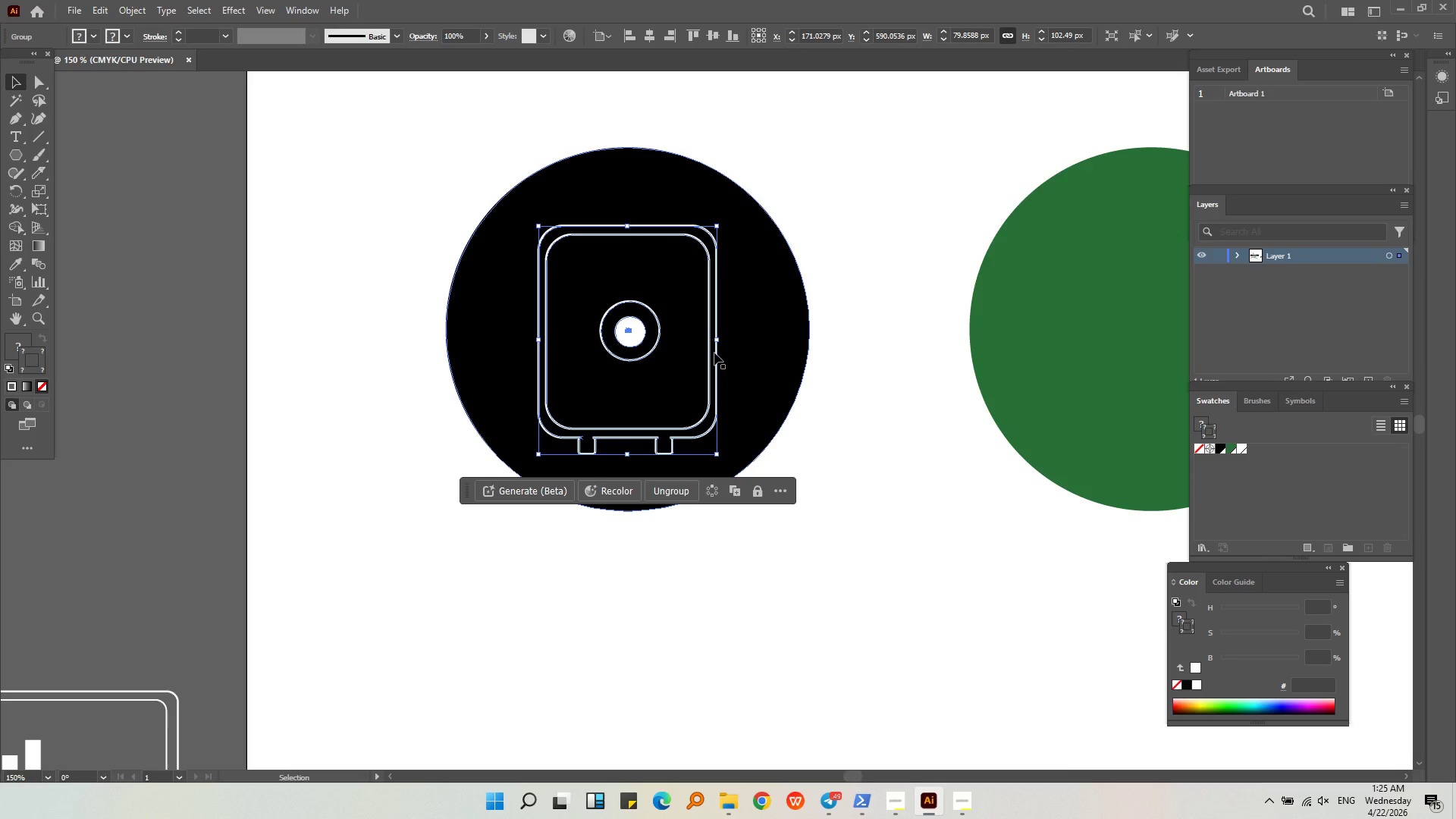 
left_click_drag(start_coordinate=[714, 353], to_coordinate=[718, 350])
 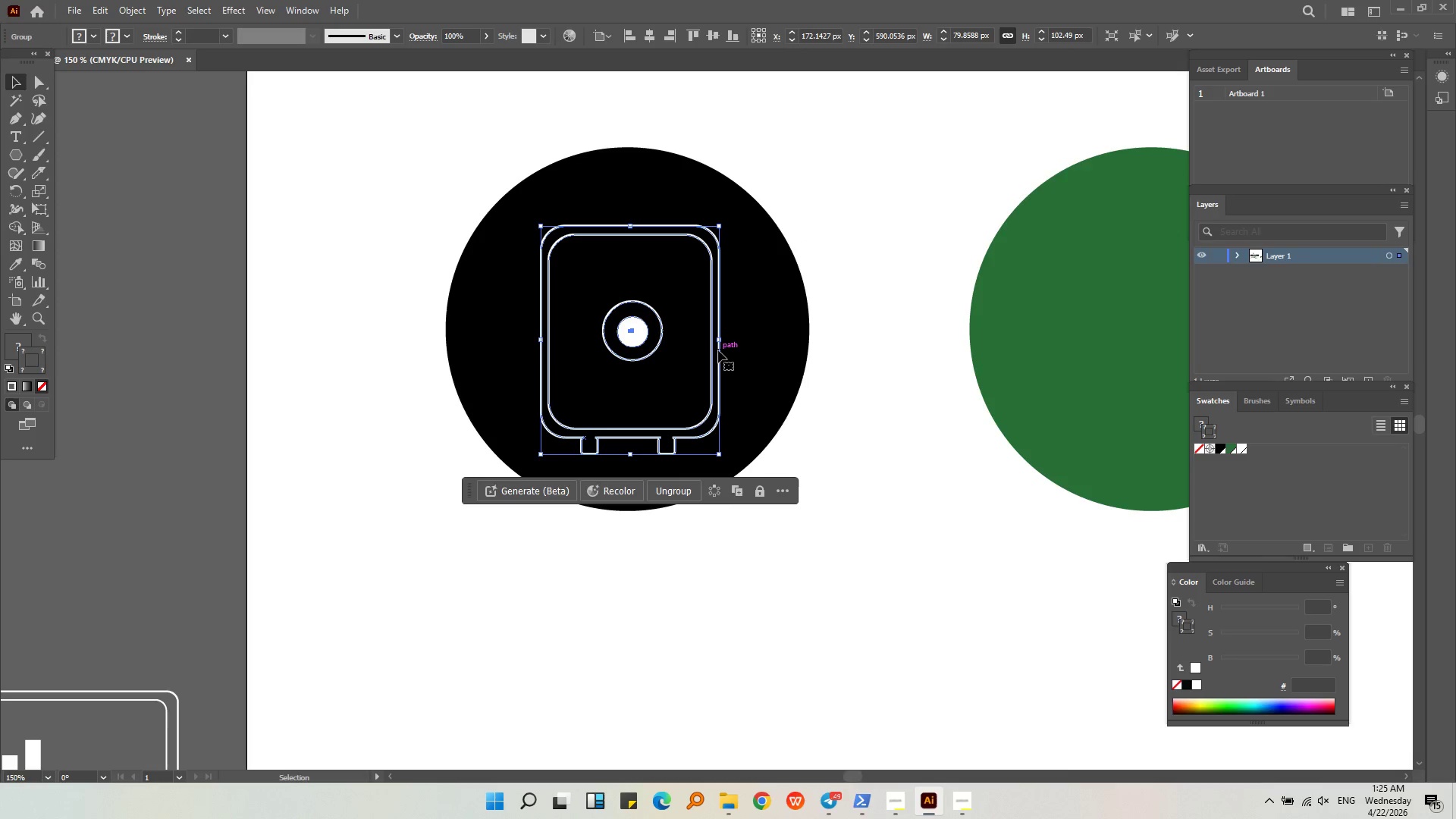 
left_click_drag(start_coordinate=[718, 350], to_coordinate=[717, 343])
 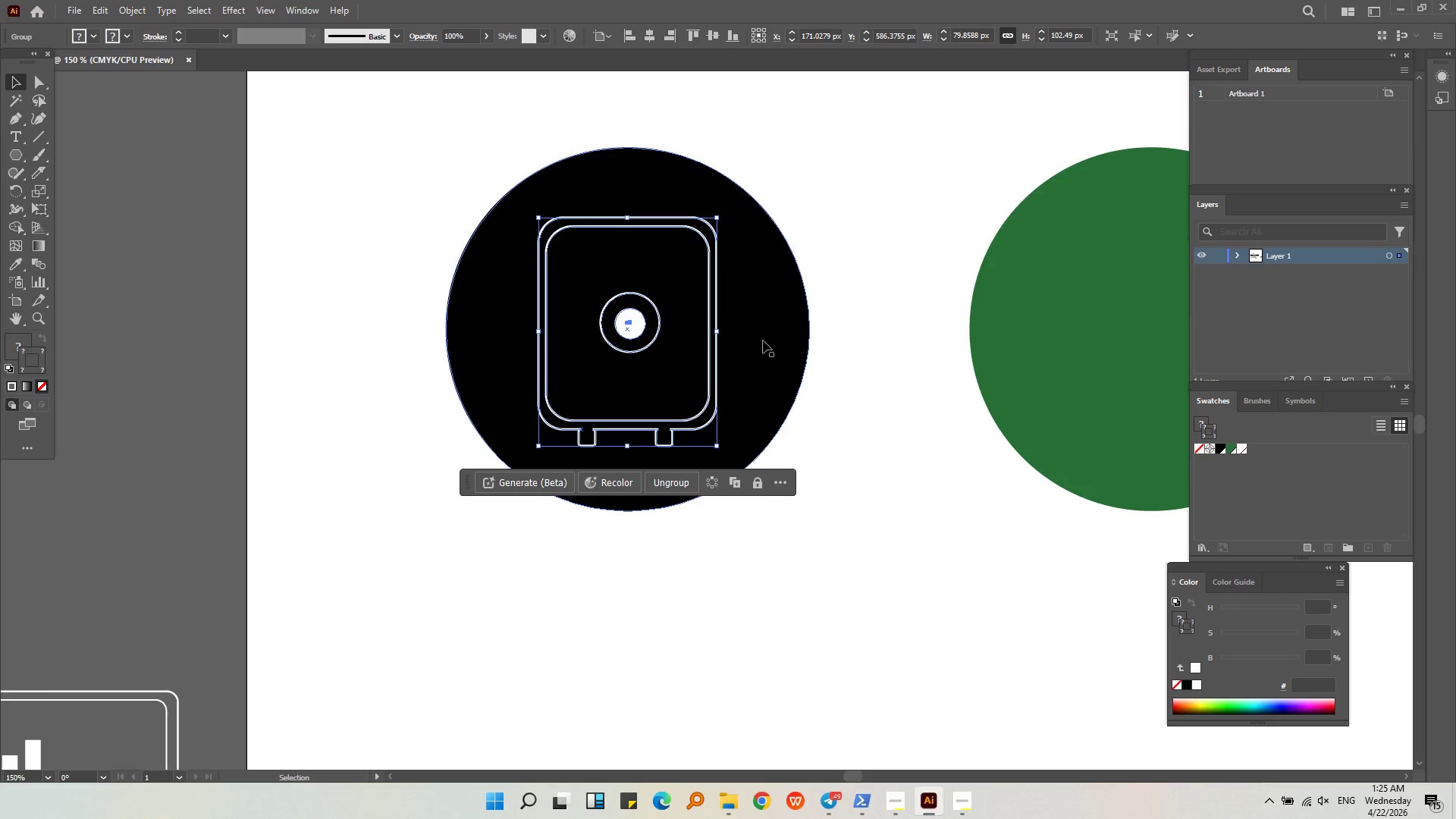 
left_click([763, 340])
 